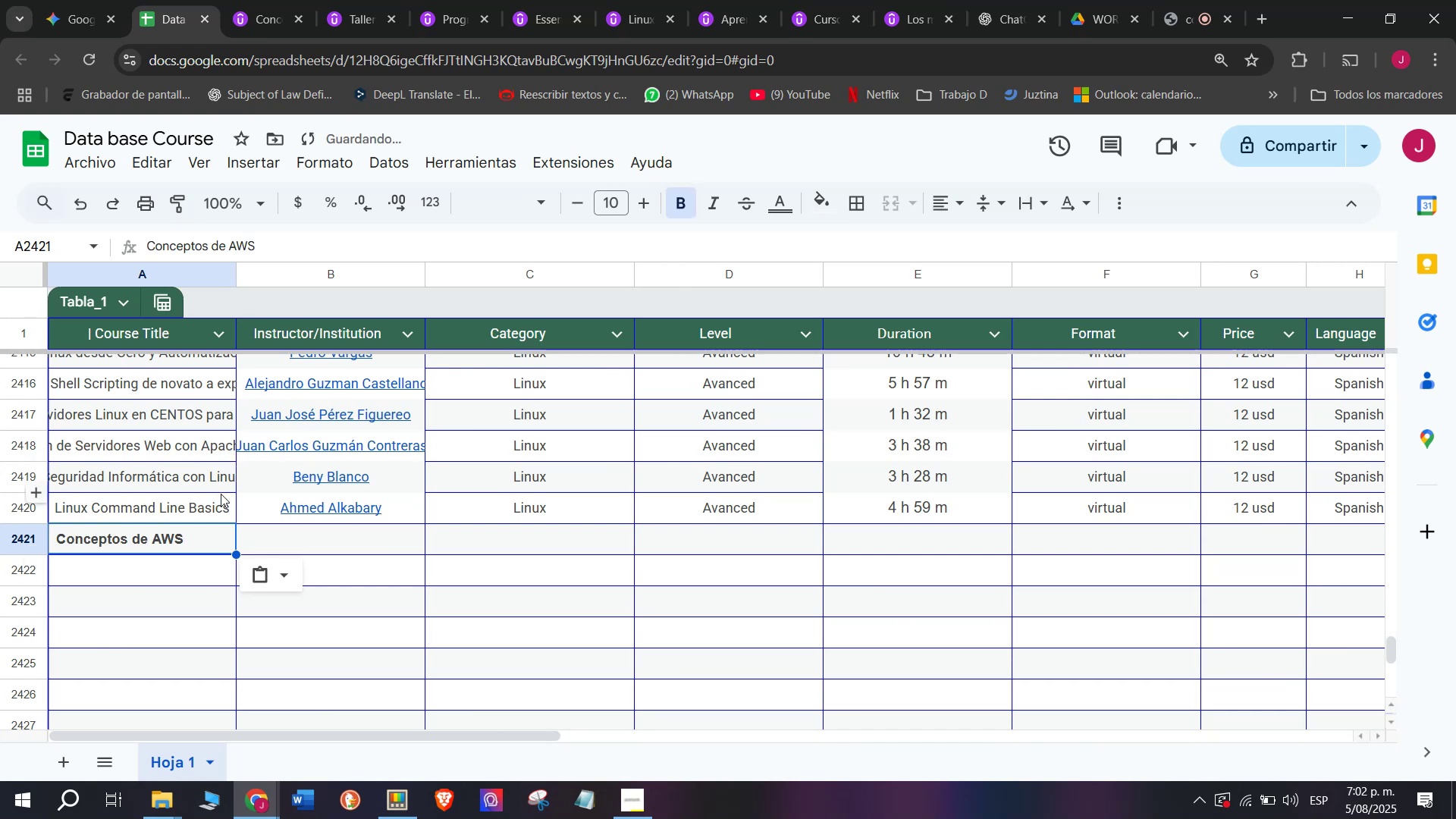 
key(Control+Shift+ControlLeft)
 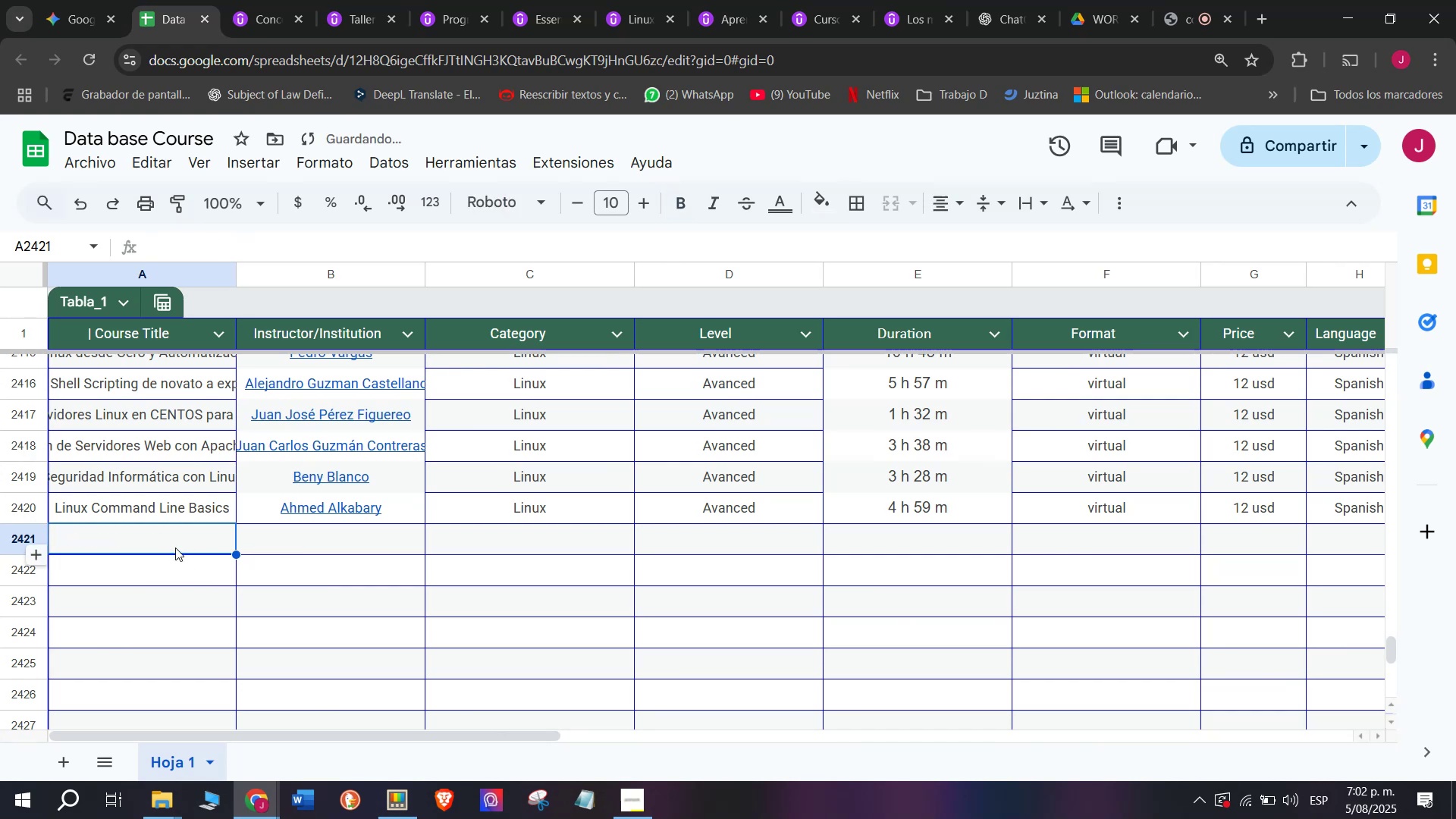 
key(Control+Shift+Z)
 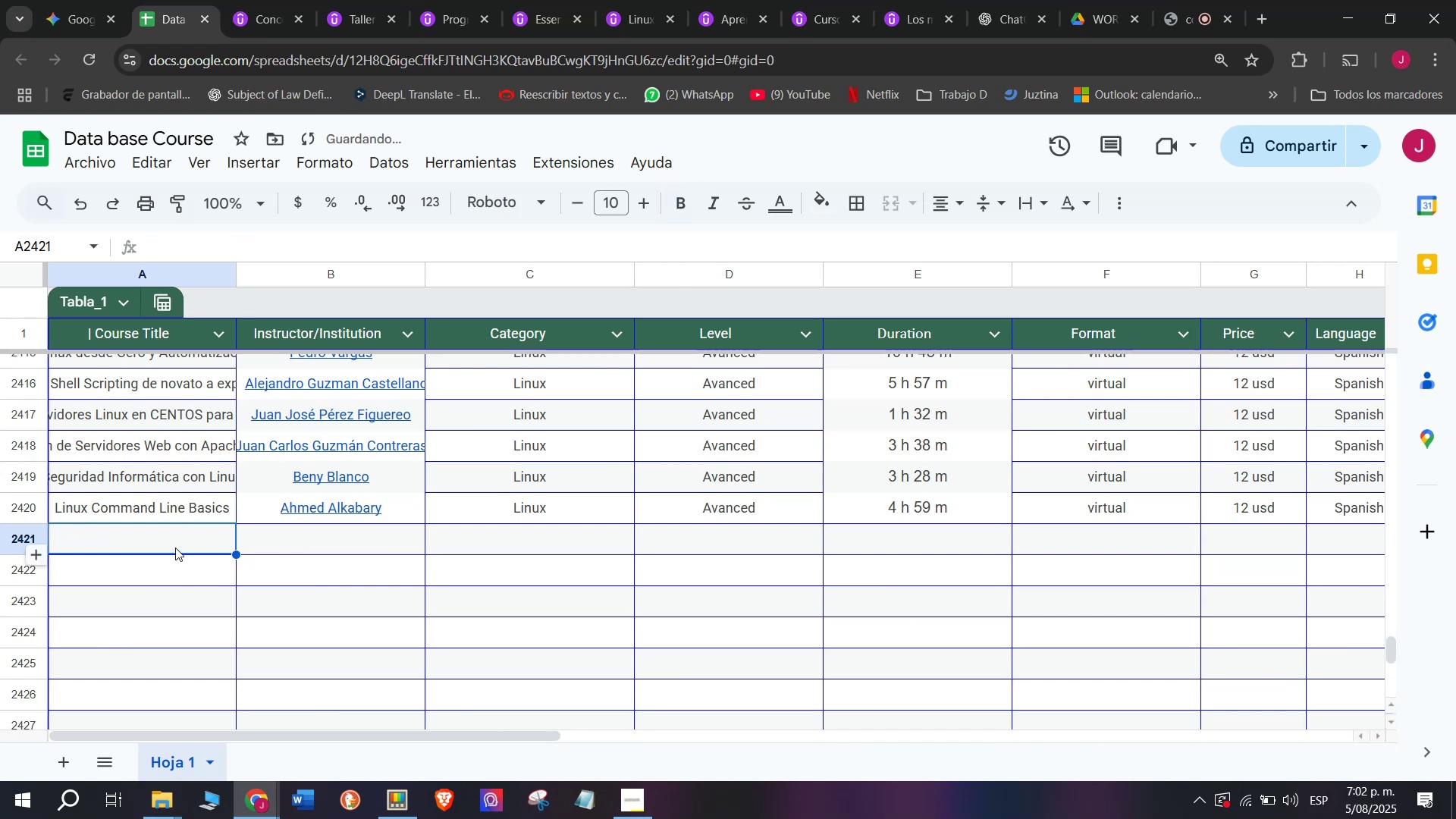 
key(Shift+ShiftLeft)
 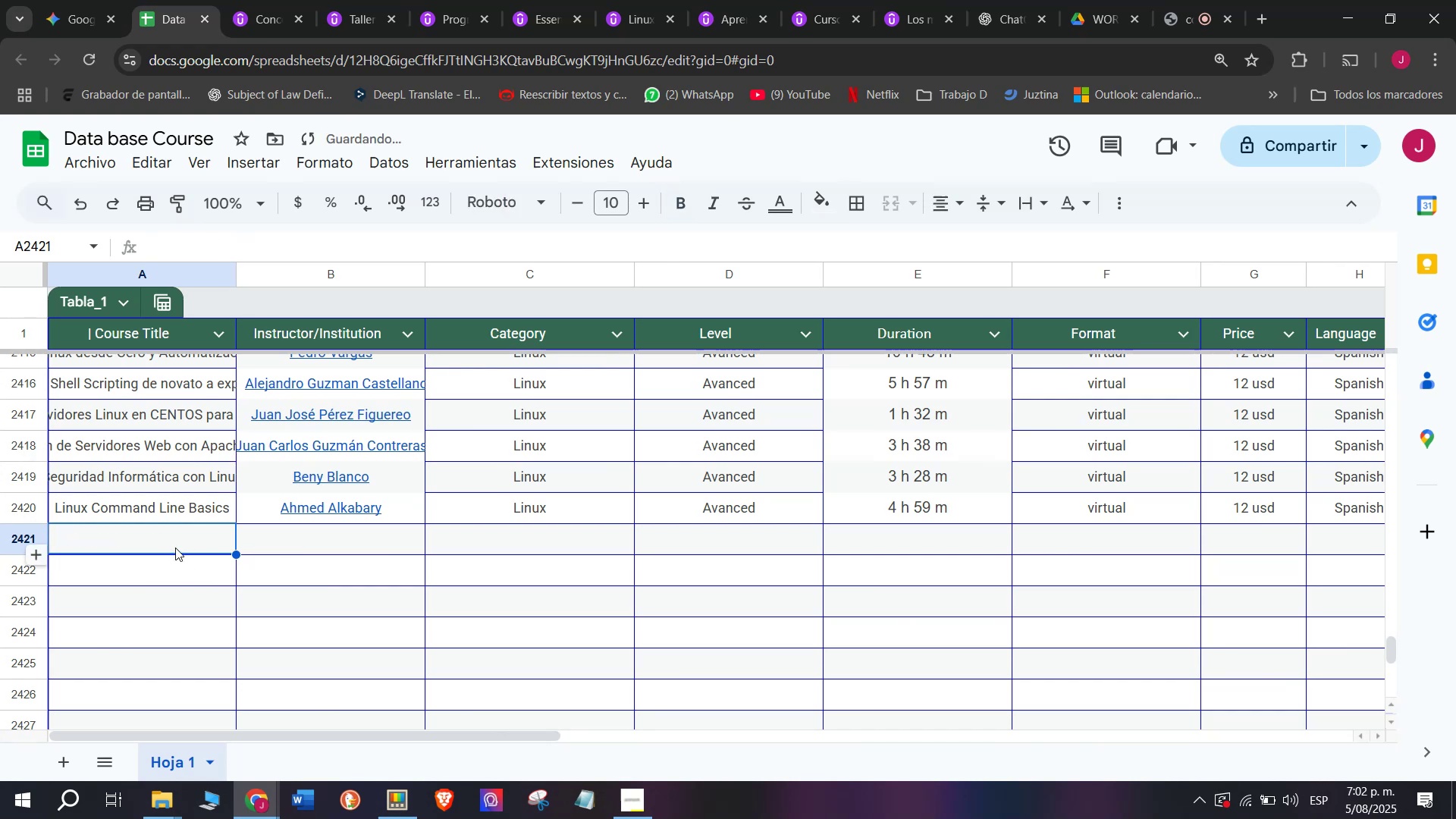 
double_click([175, 548])
 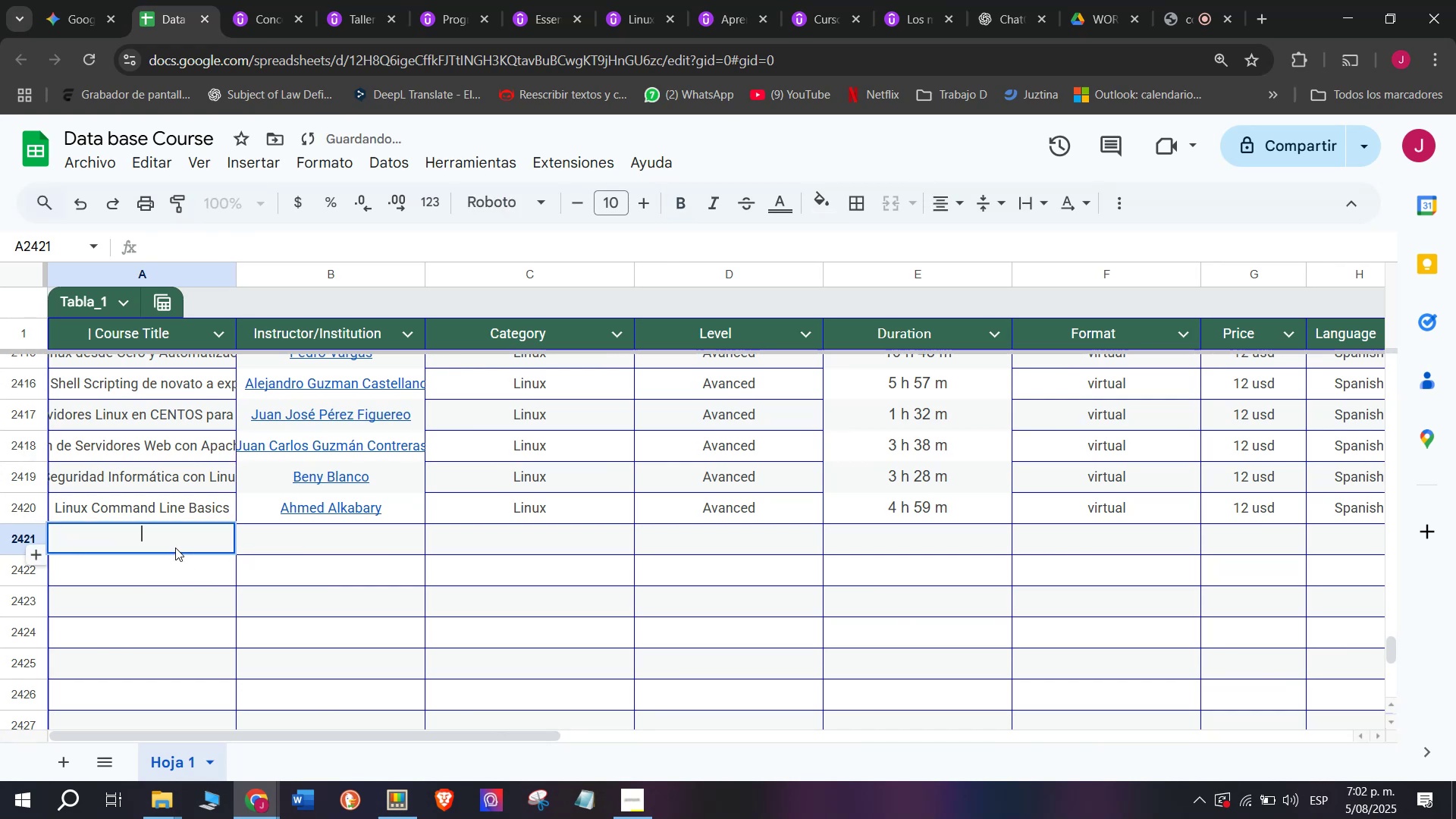 
key(Control+ControlLeft)
 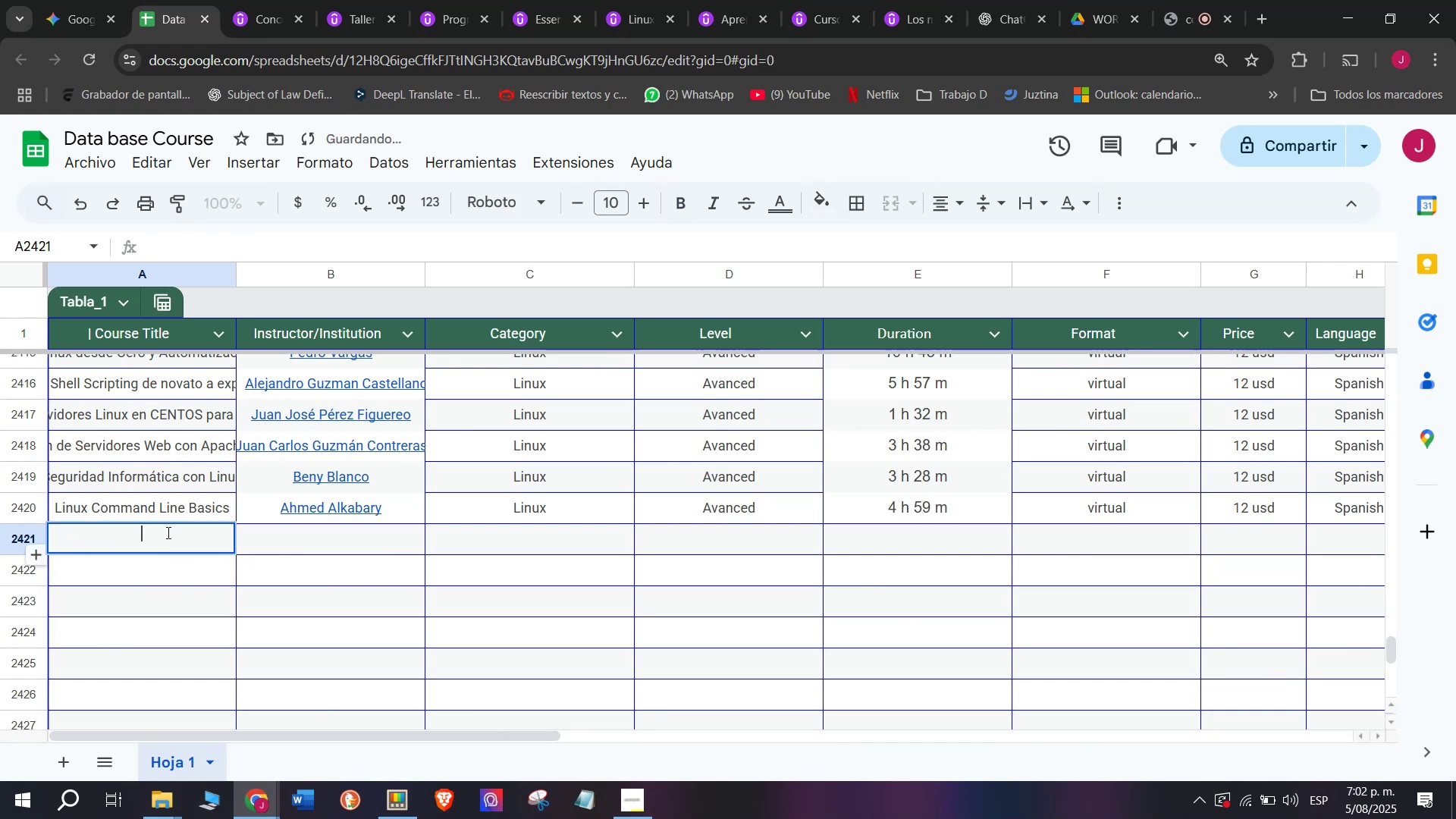 
key(Z)
 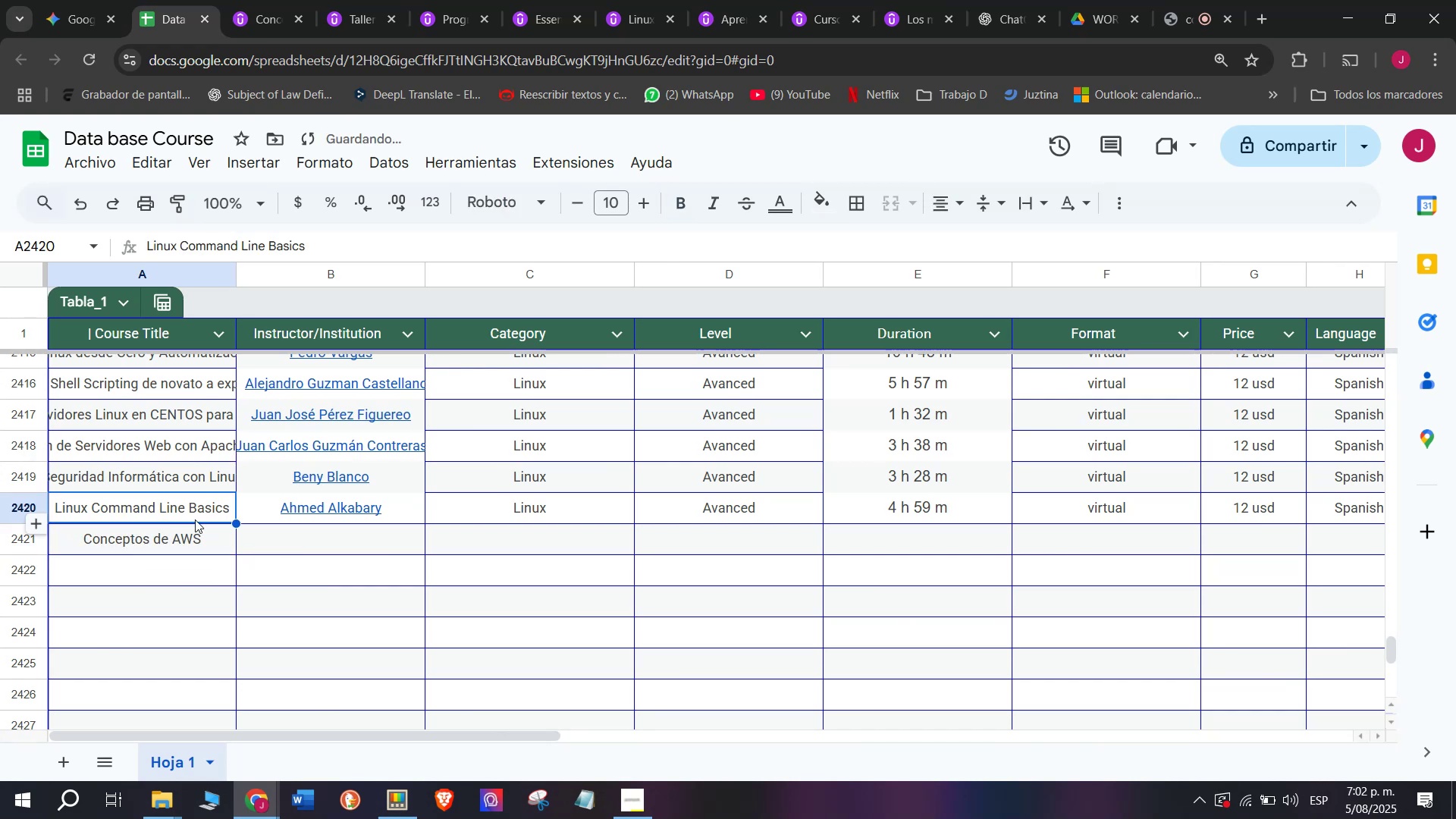 
key(Control+V)
 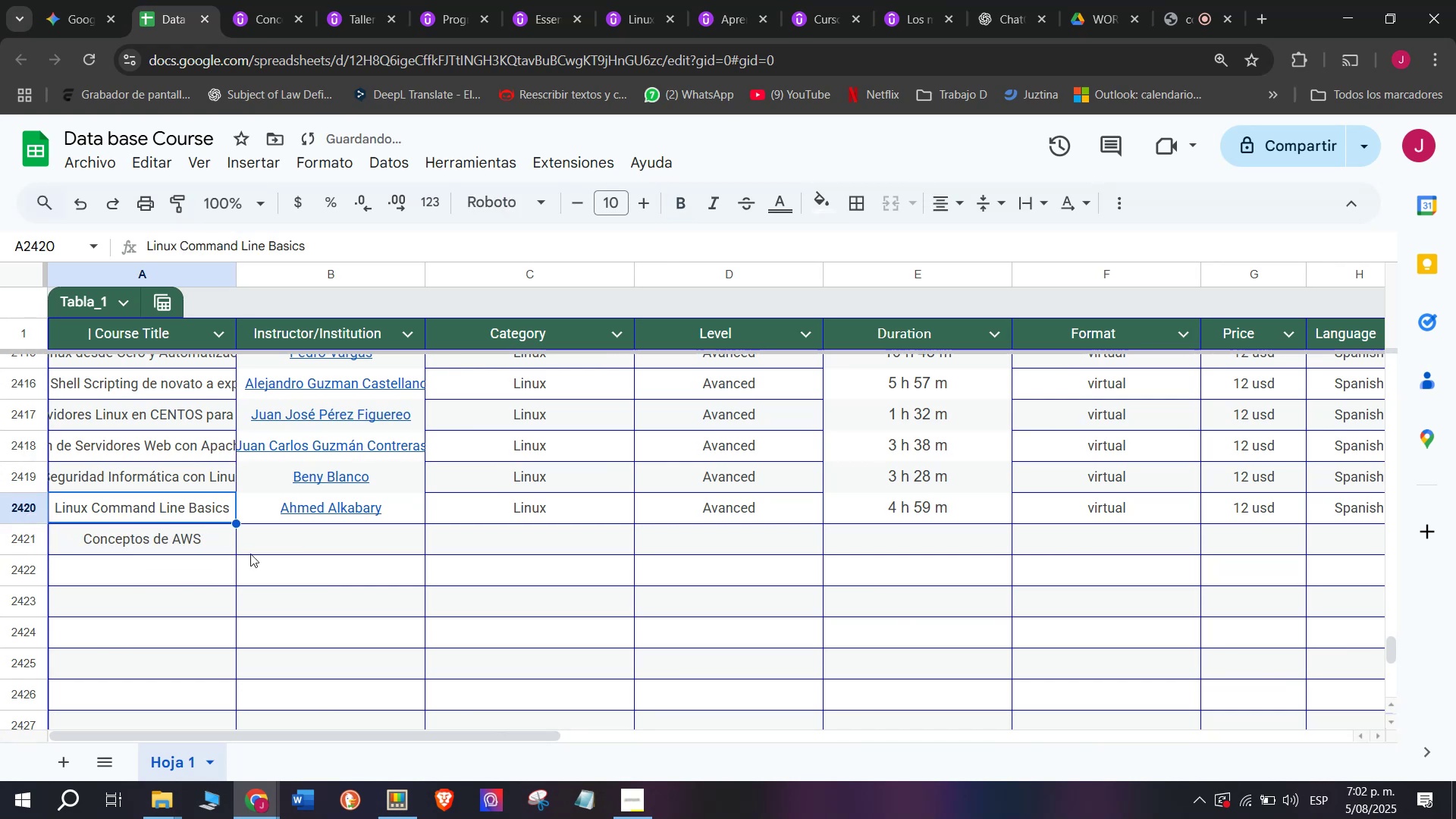 
double_click([259, 557])
 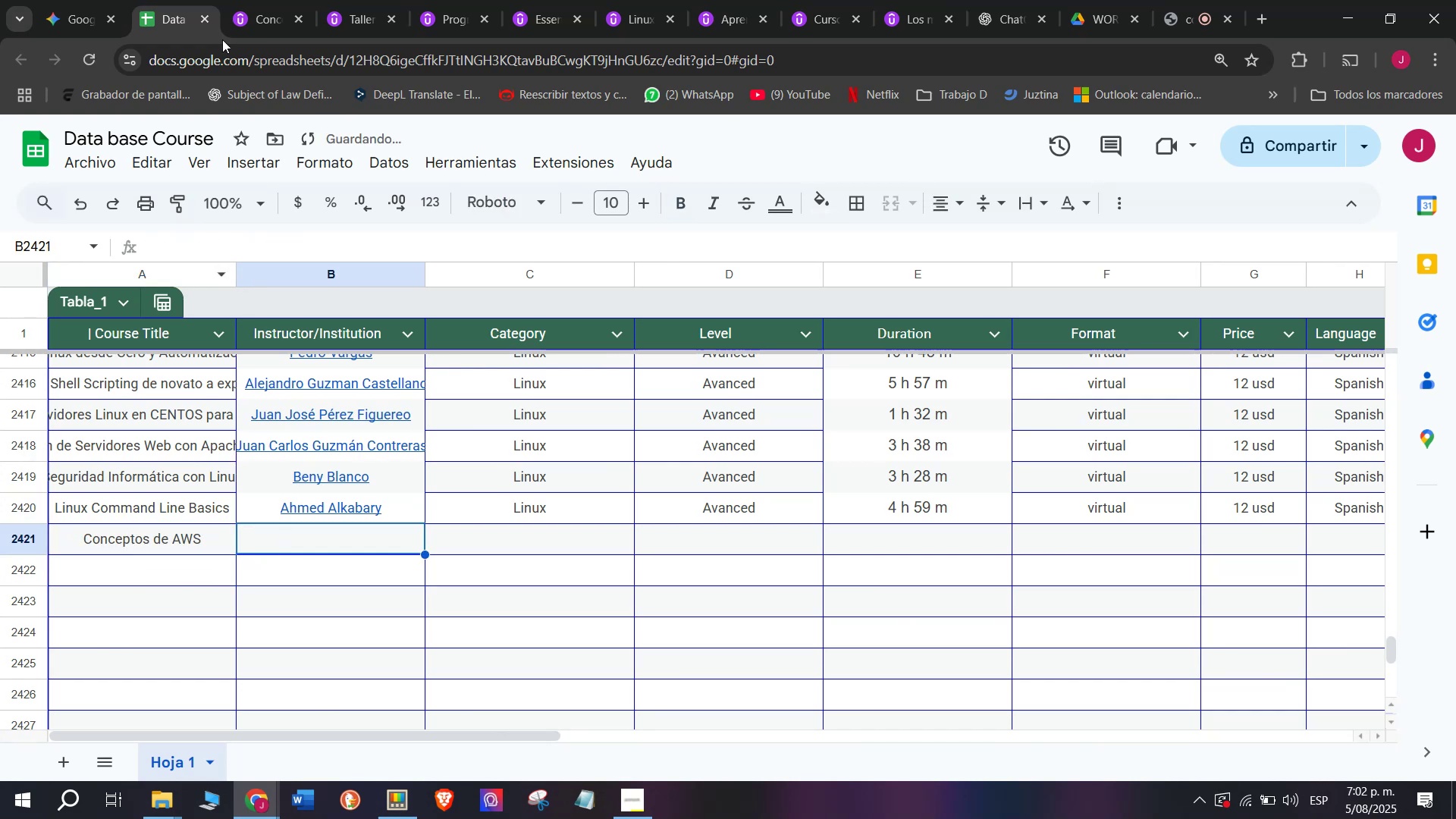 
left_click([247, 0])
 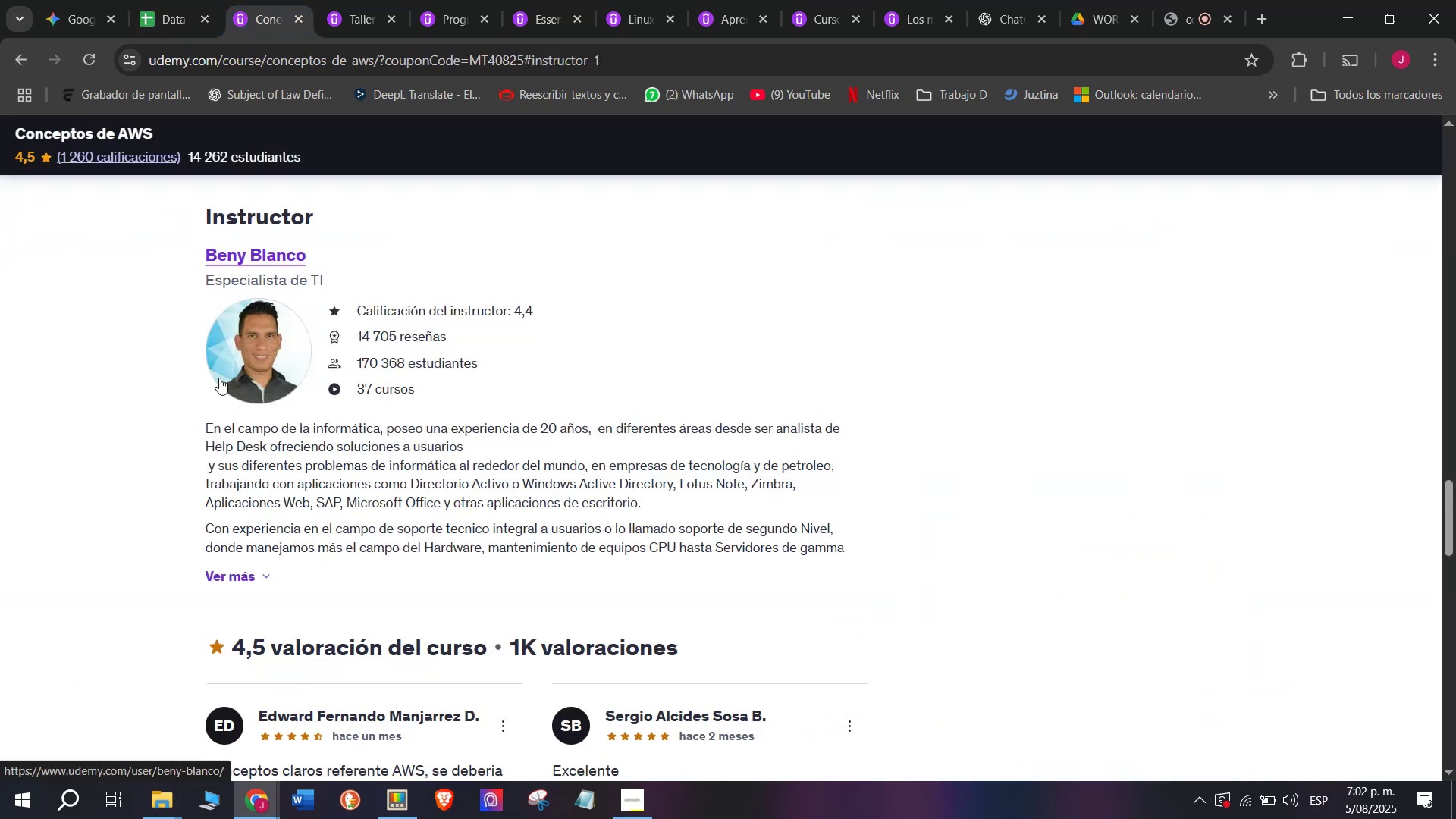 
left_click_drag(start_coordinate=[194, 240], to_coordinate=[361, 253])
 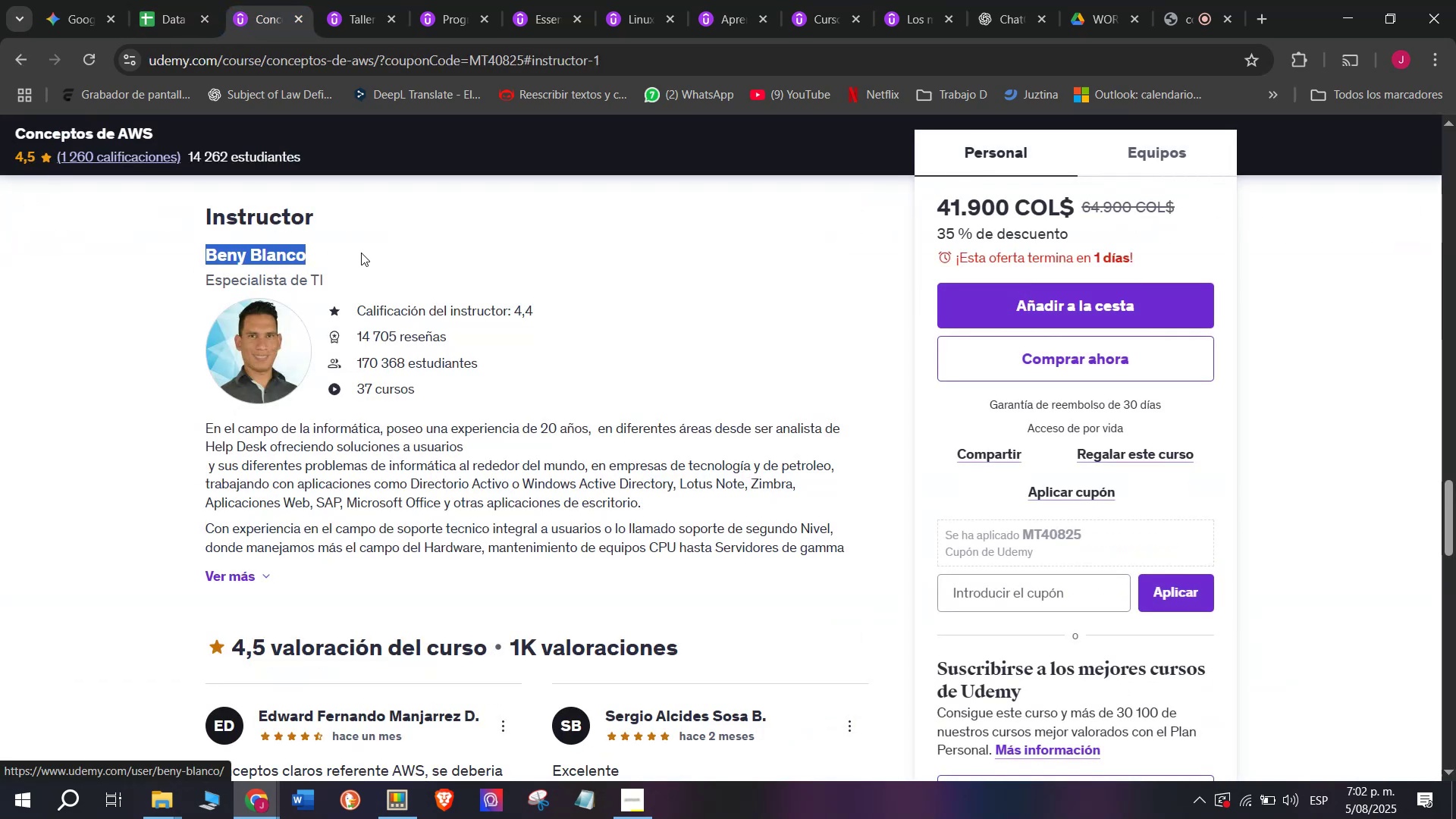 
key(Break)
 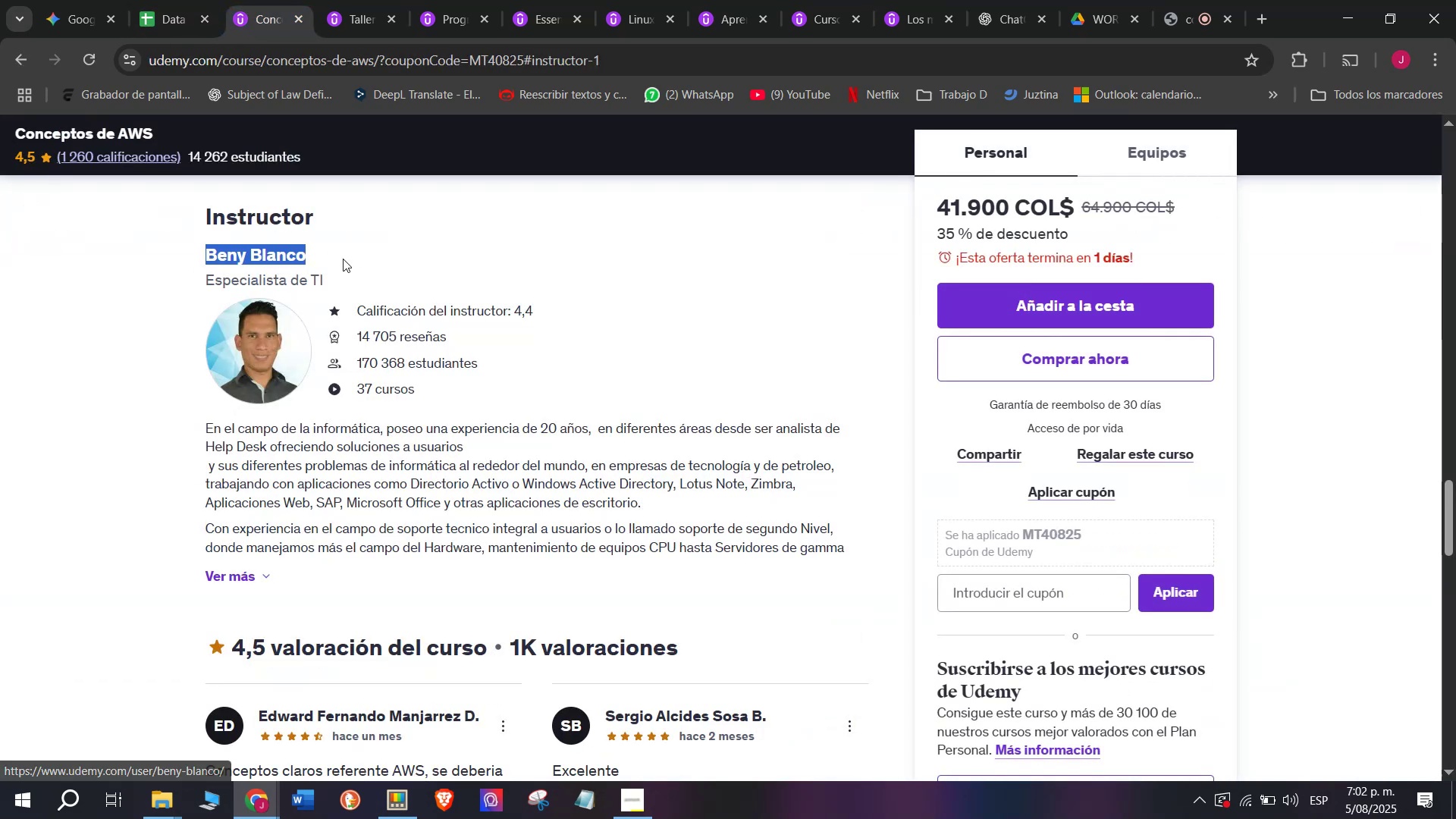 
key(Control+ControlLeft)
 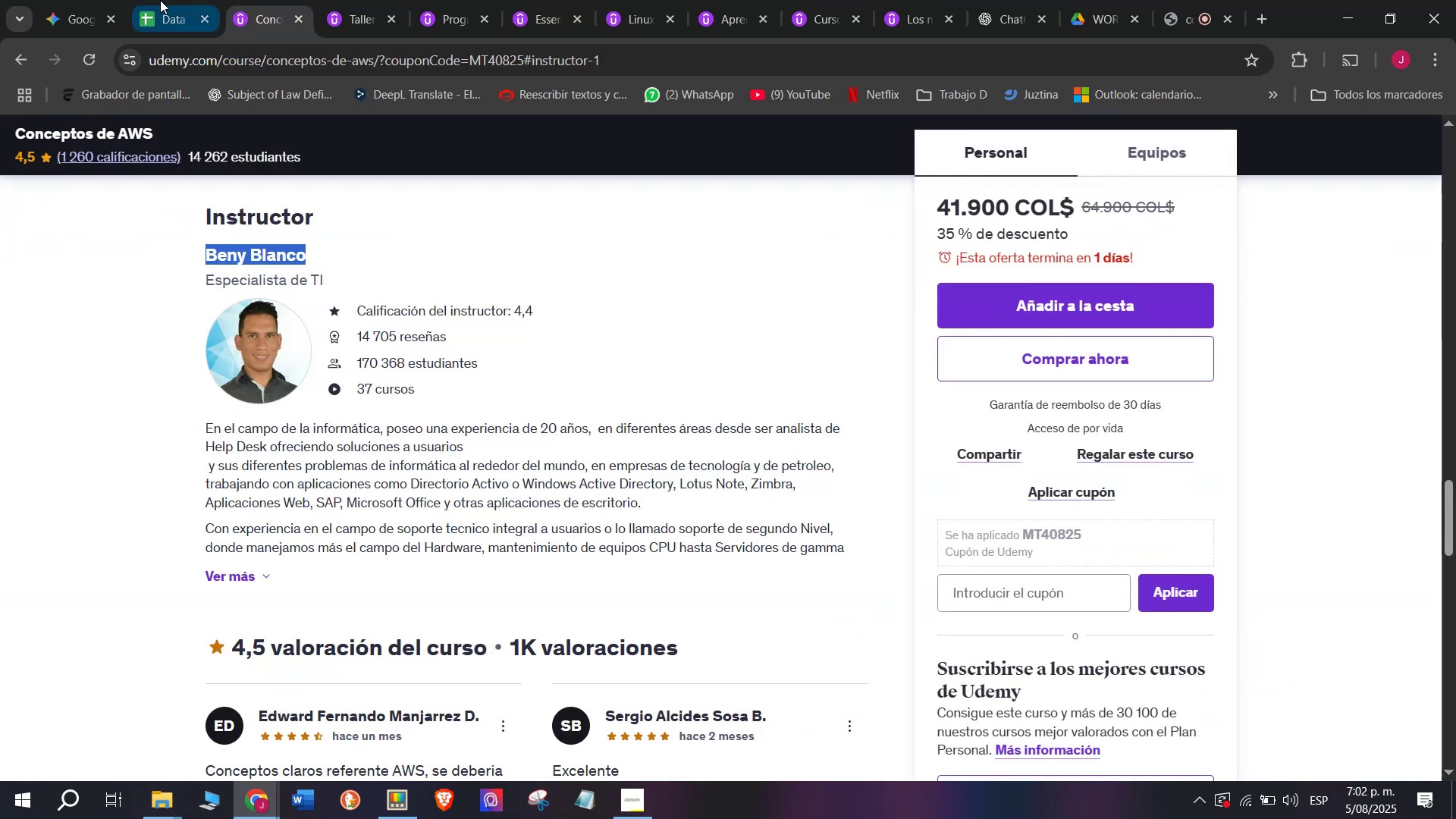 
key(Control+C)
 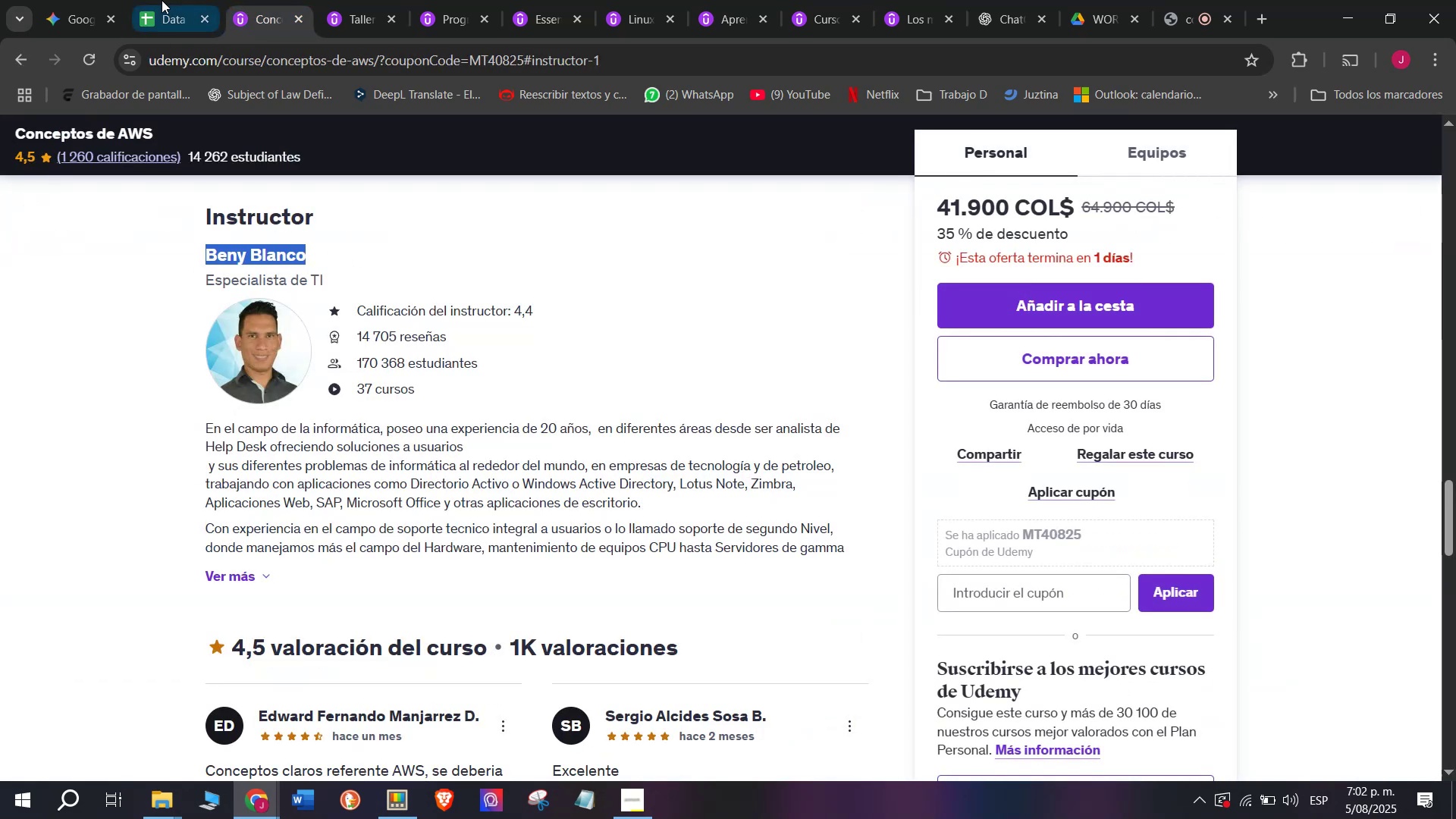 
left_click([160, 0])
 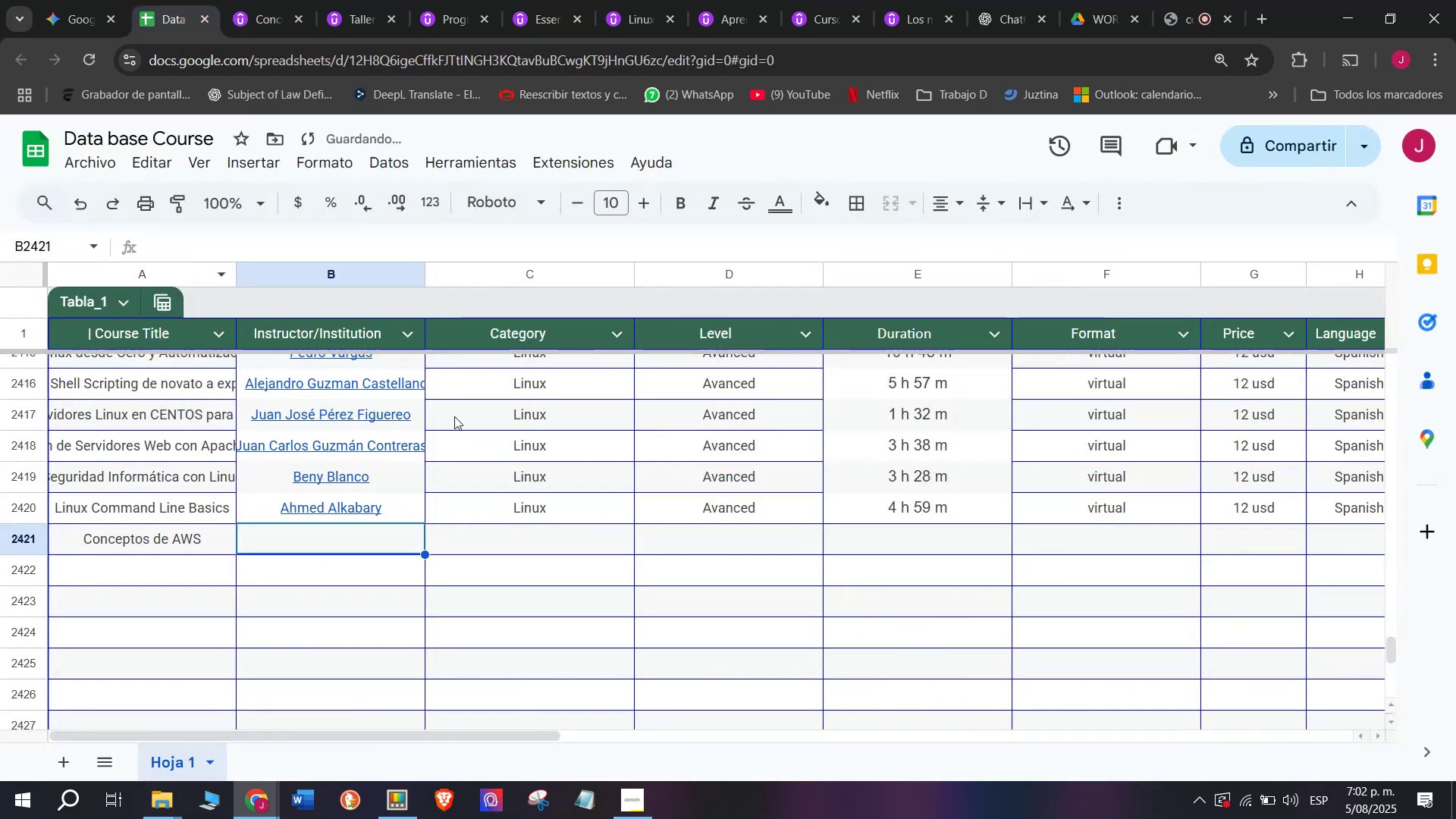 
key(Z)
 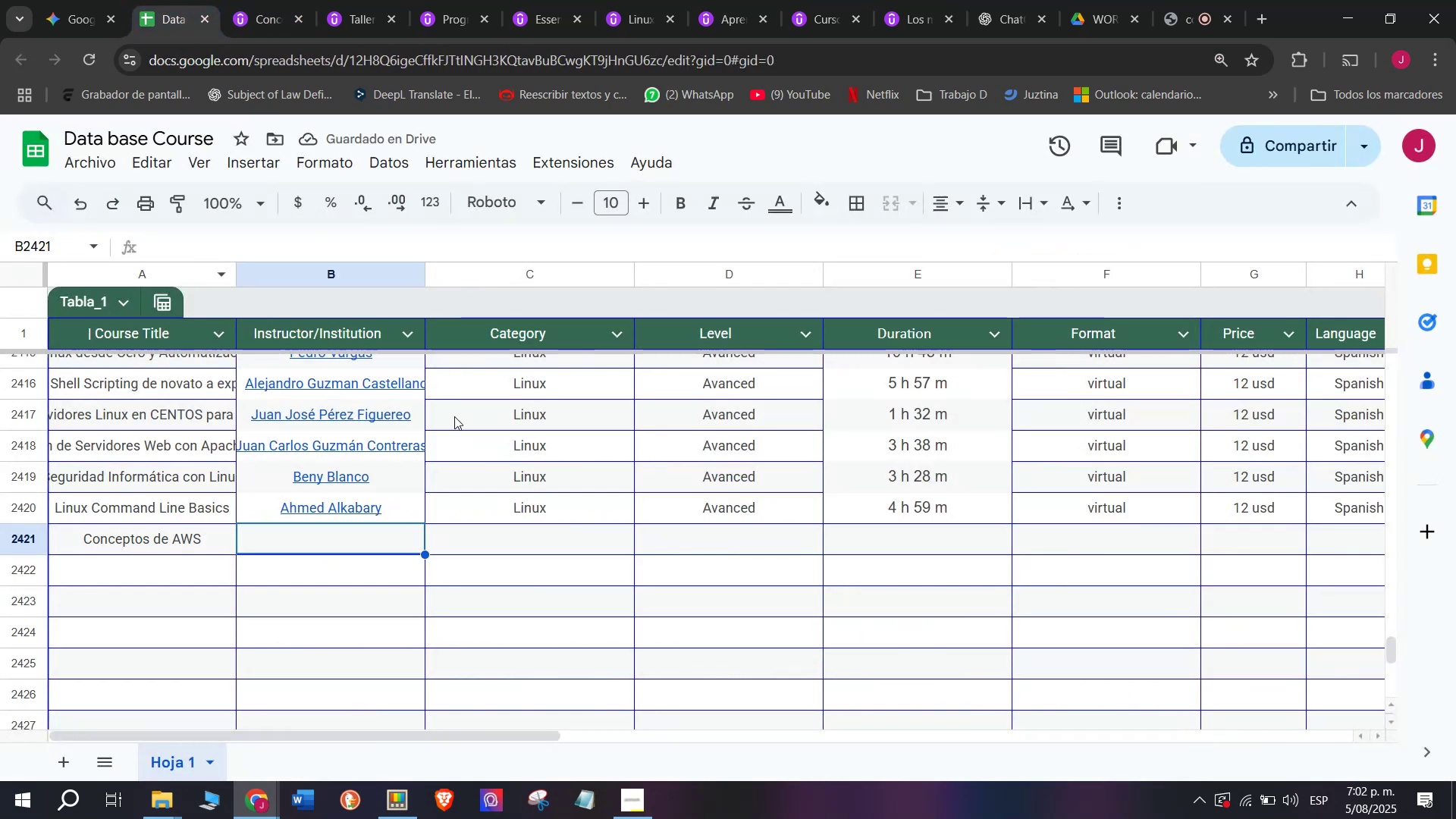 
key(Control+ControlLeft)
 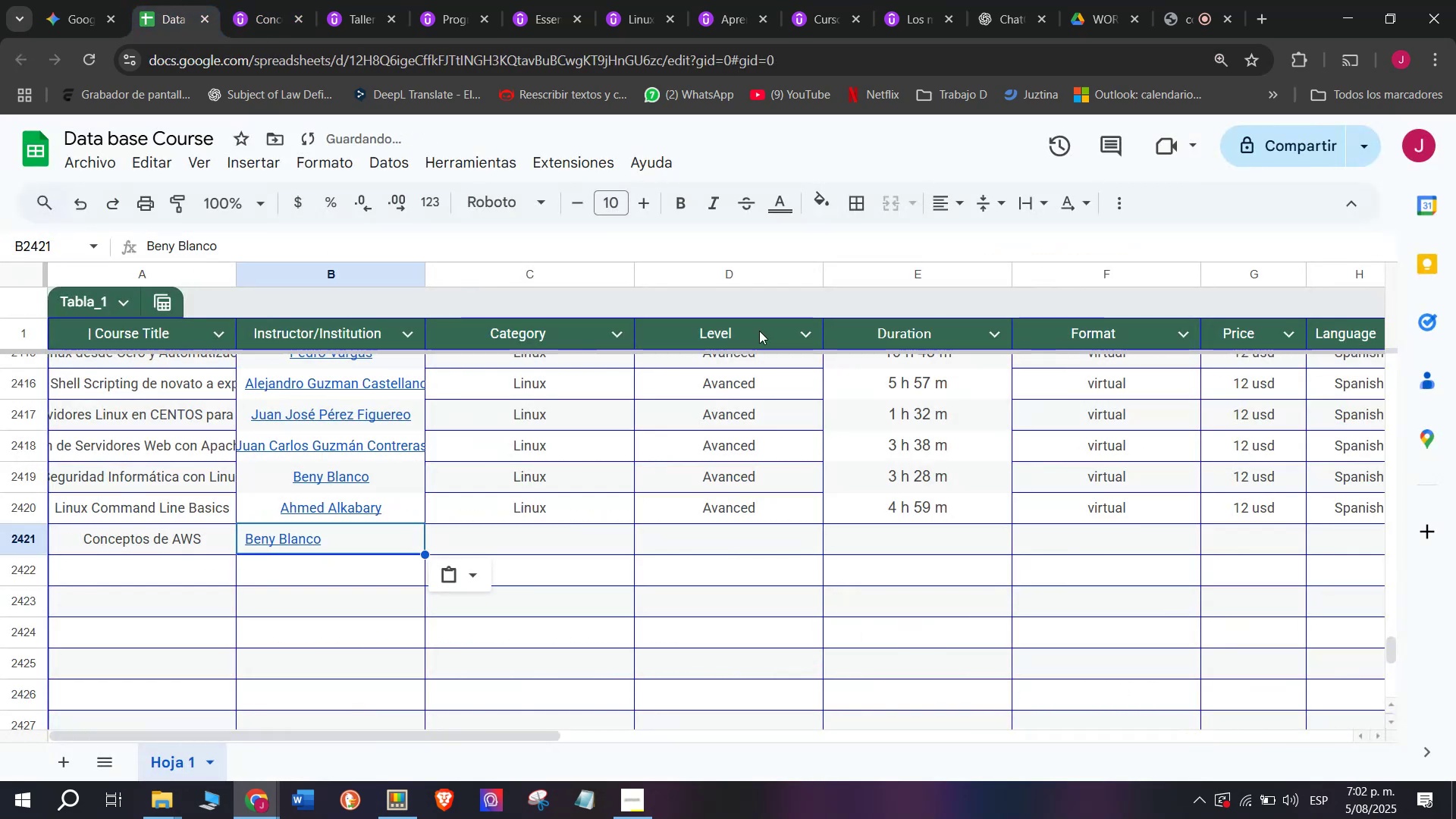 
key(Control+V)
 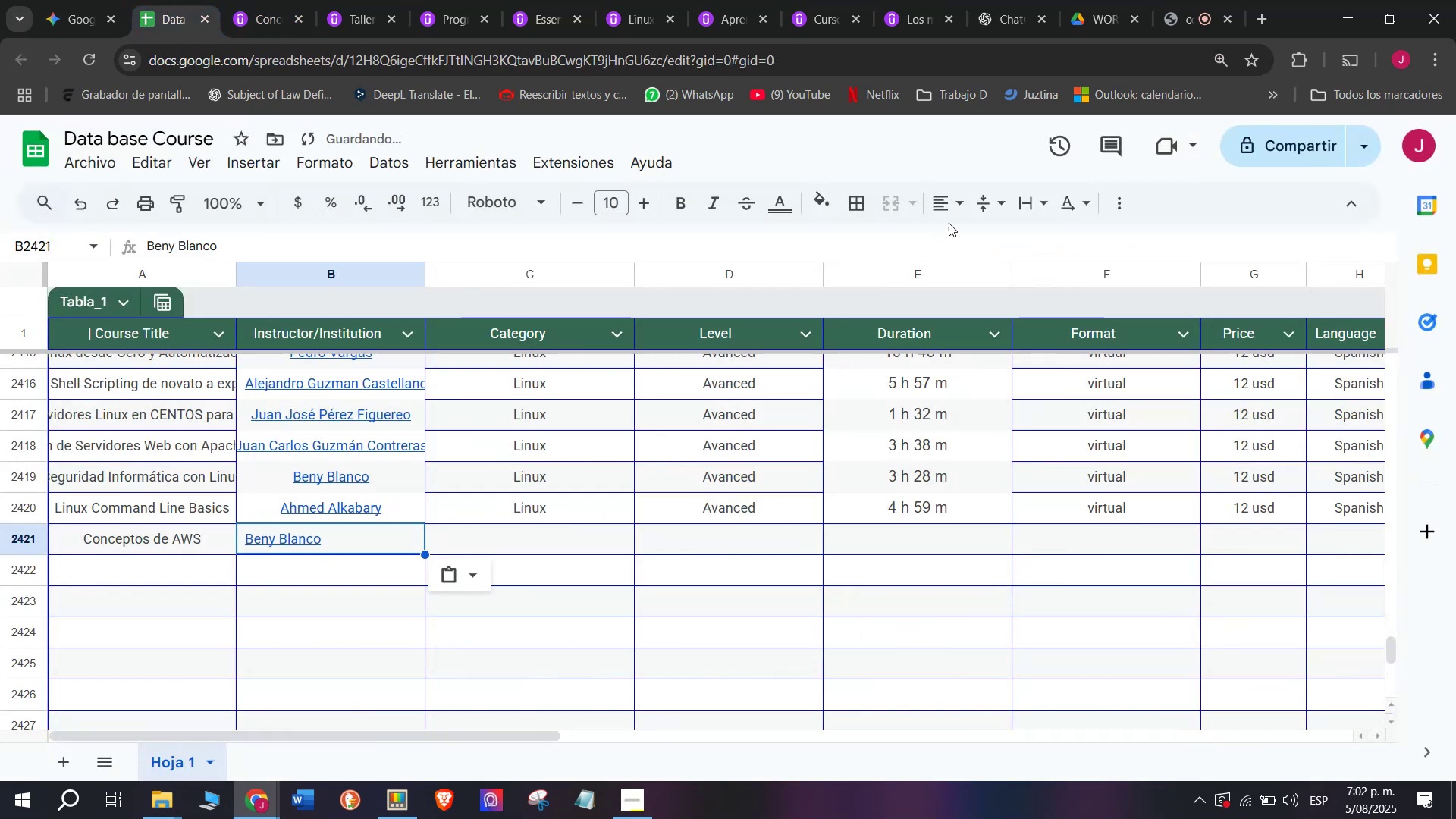 
double_click([957, 211])
 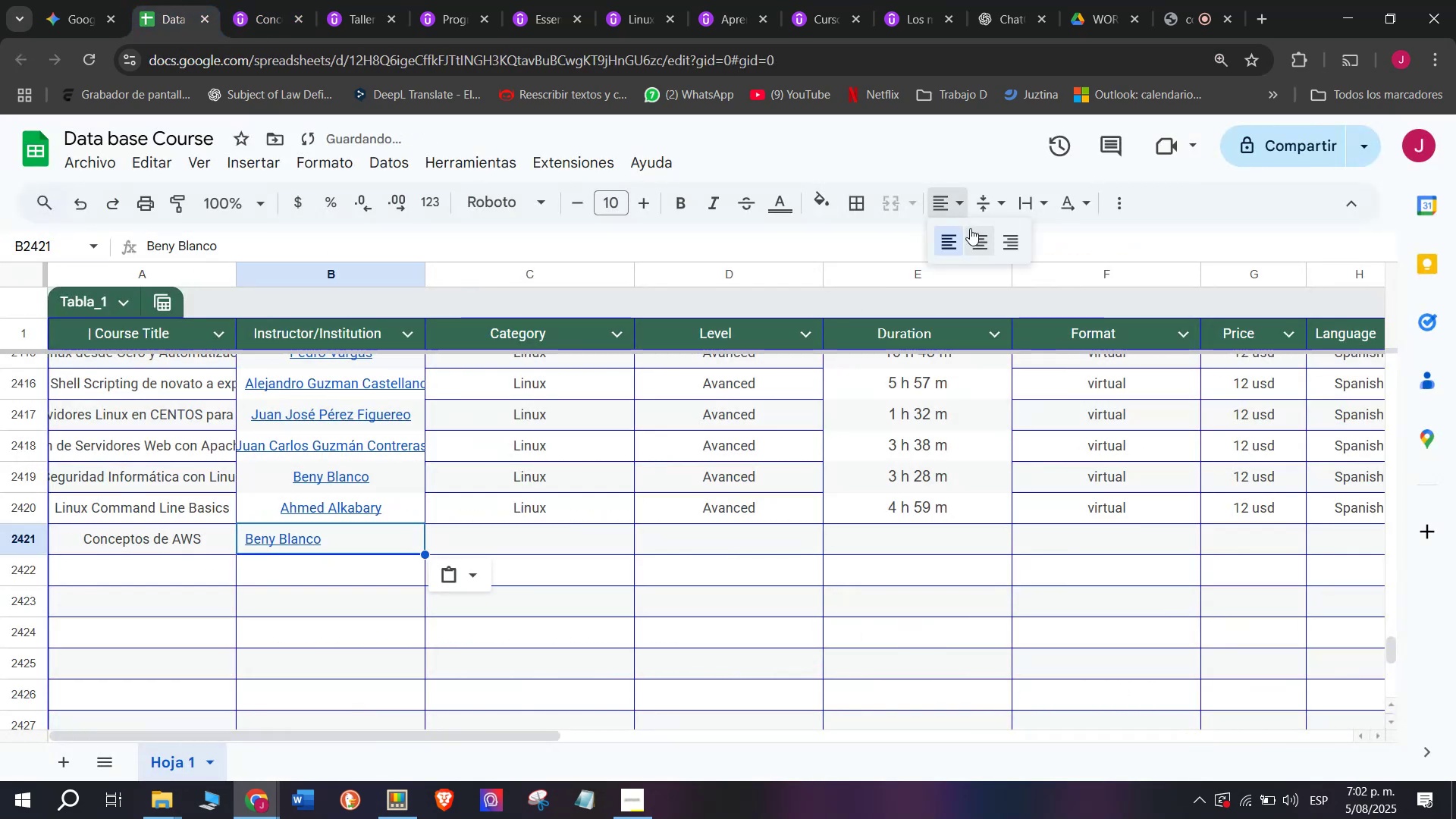 
triple_click([971, 229])
 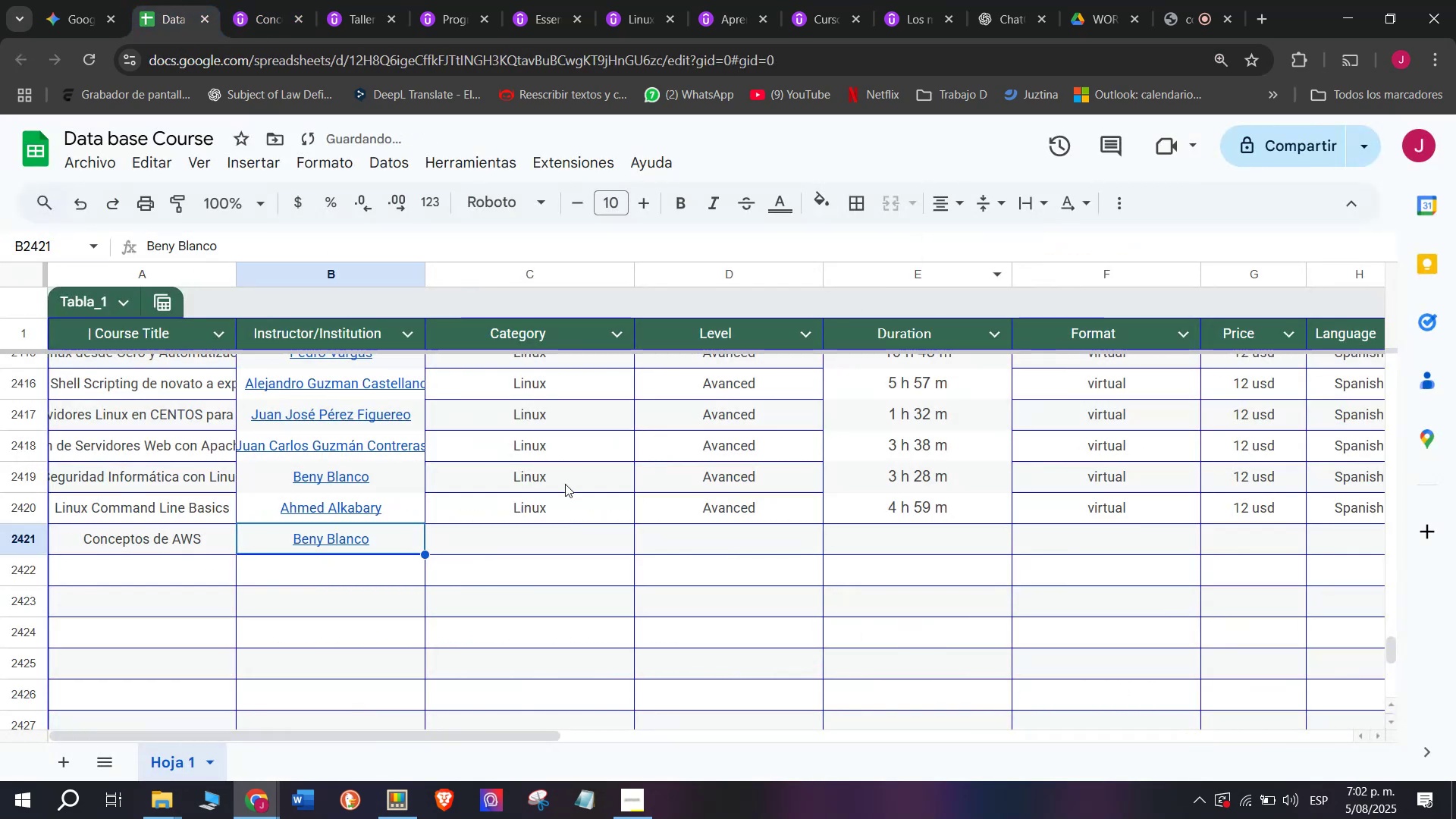 
left_click([560, 492])
 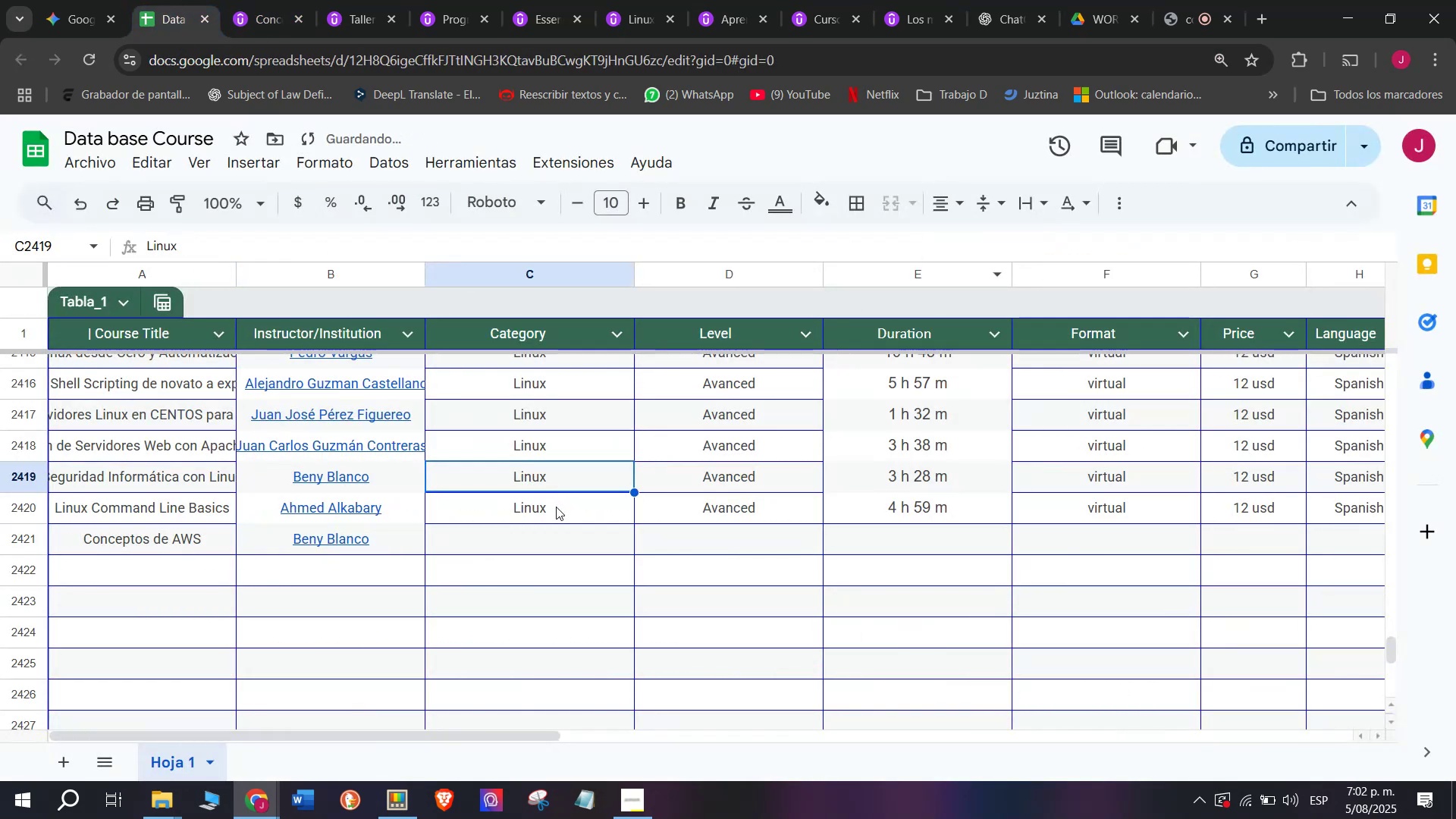 
left_click([556, 507])
 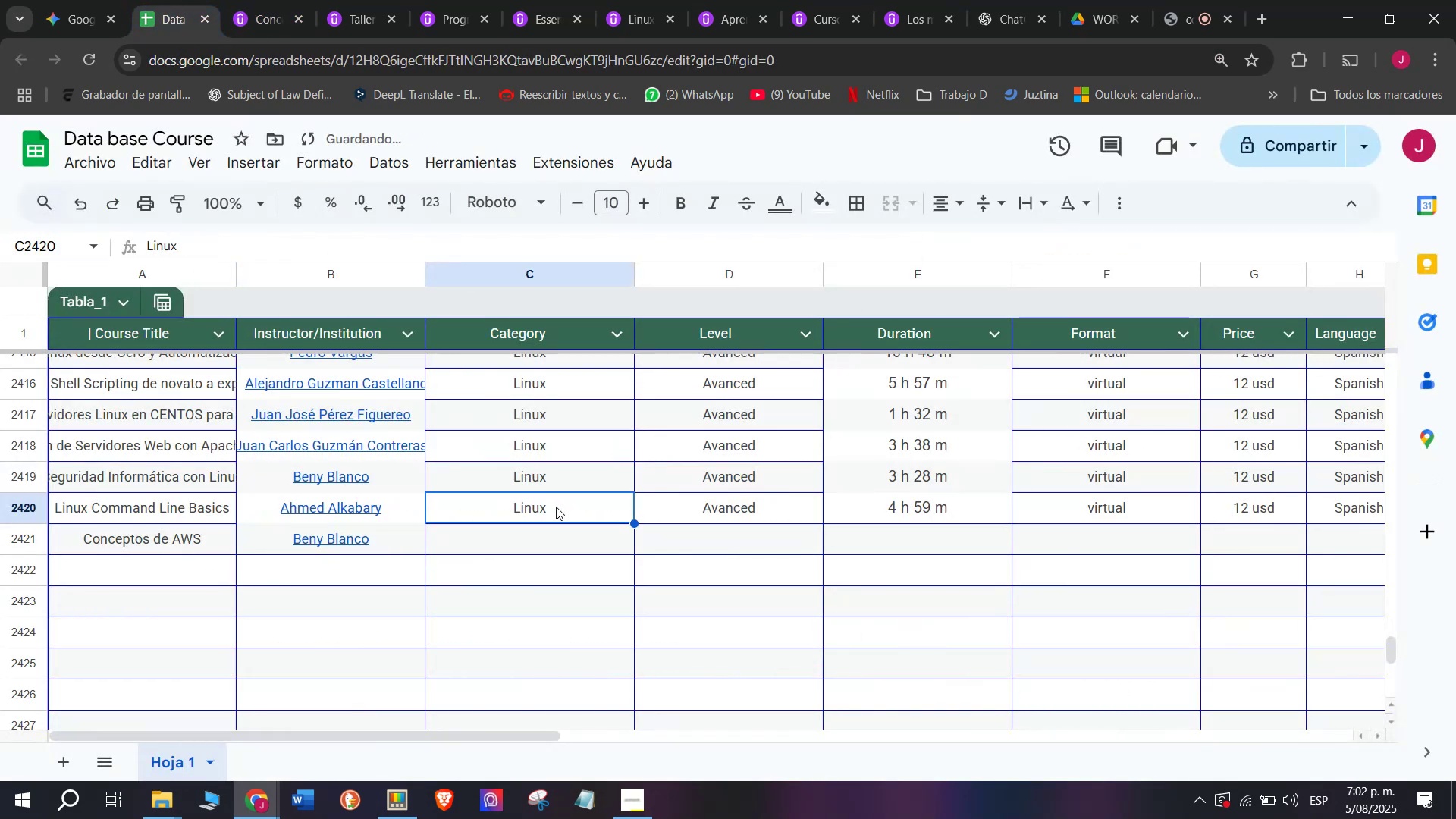 
key(Control+ControlLeft)
 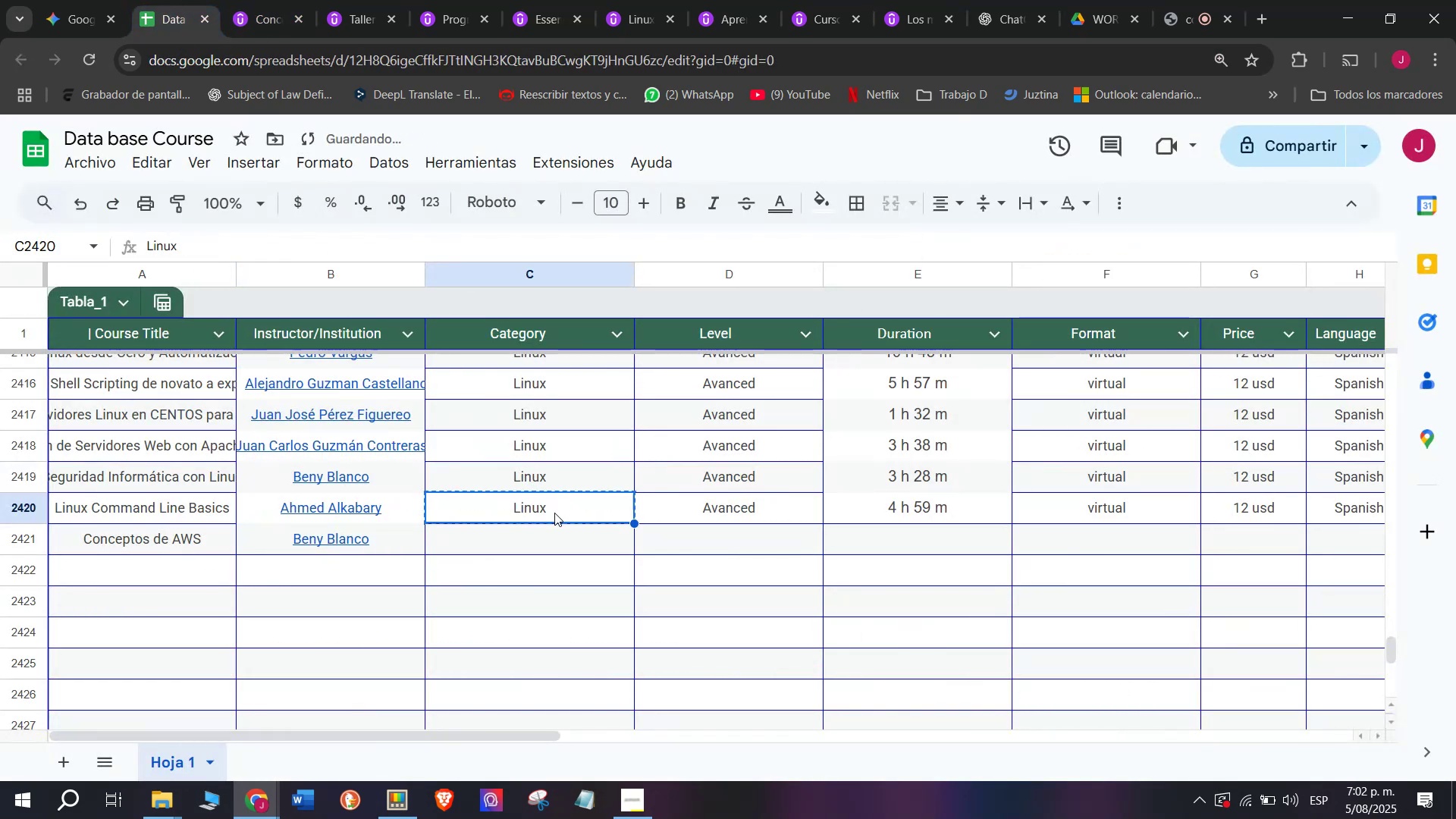 
key(Break)
 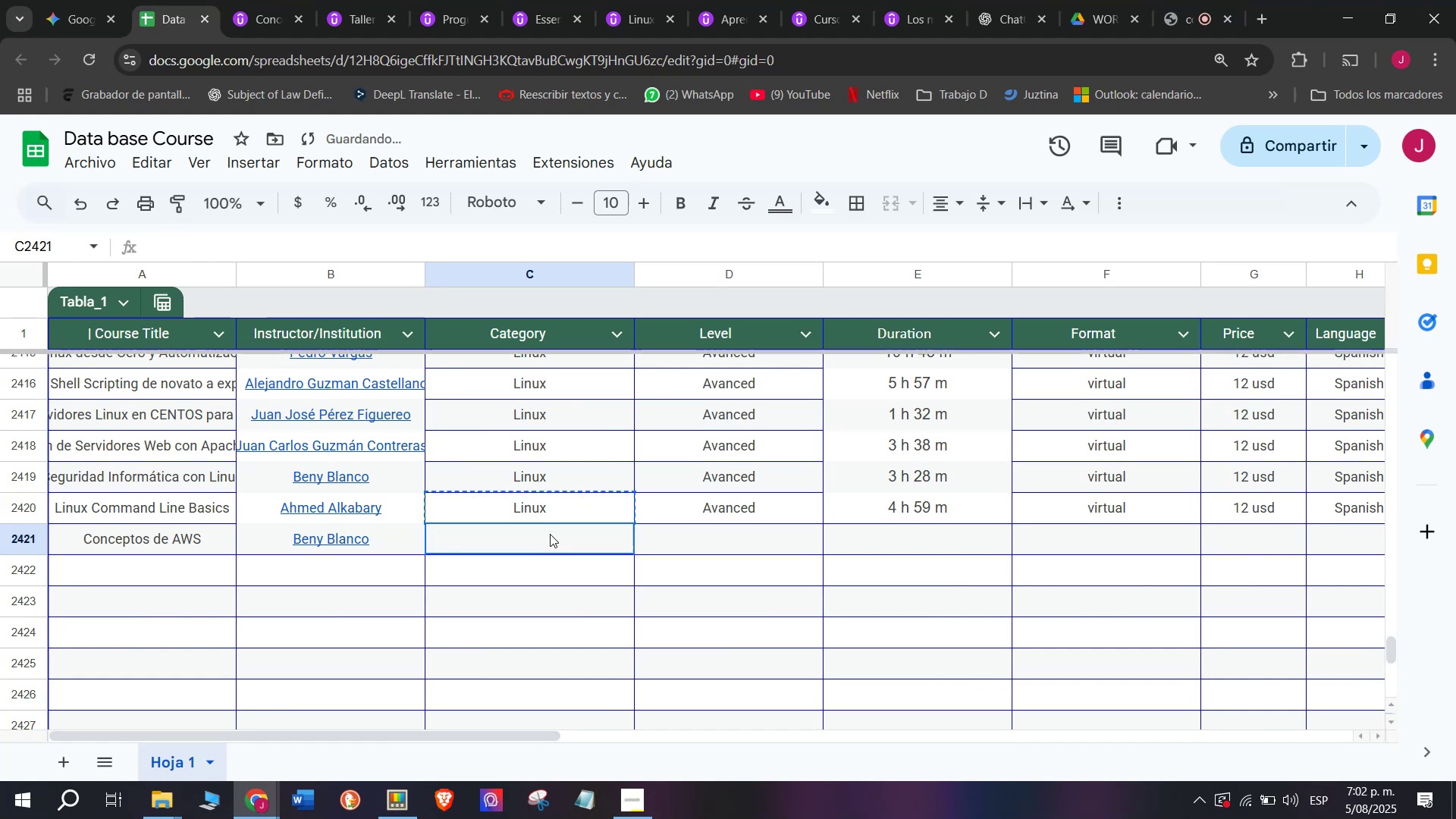 
key(Control+C)
 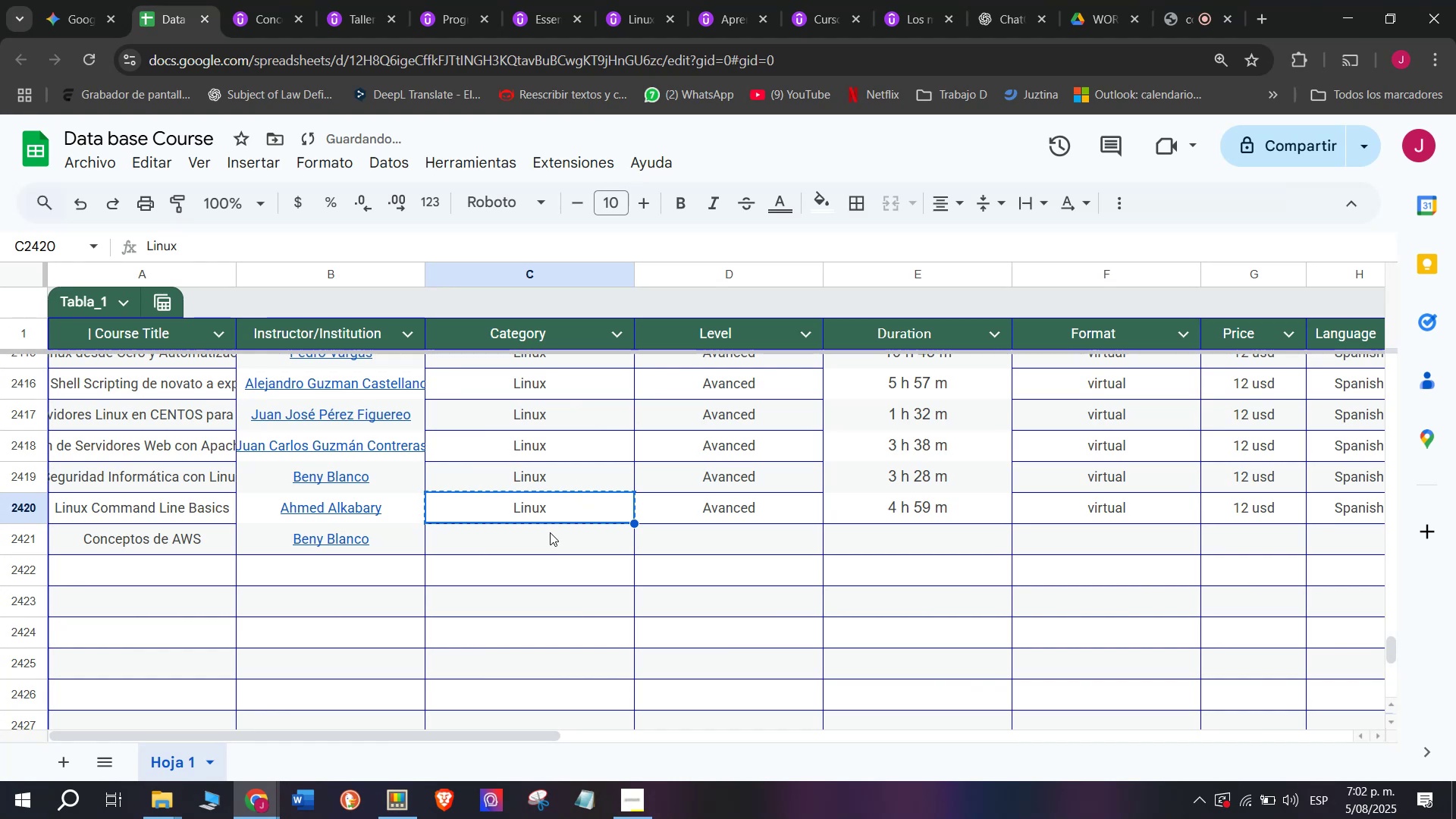 
left_click([550, 534])
 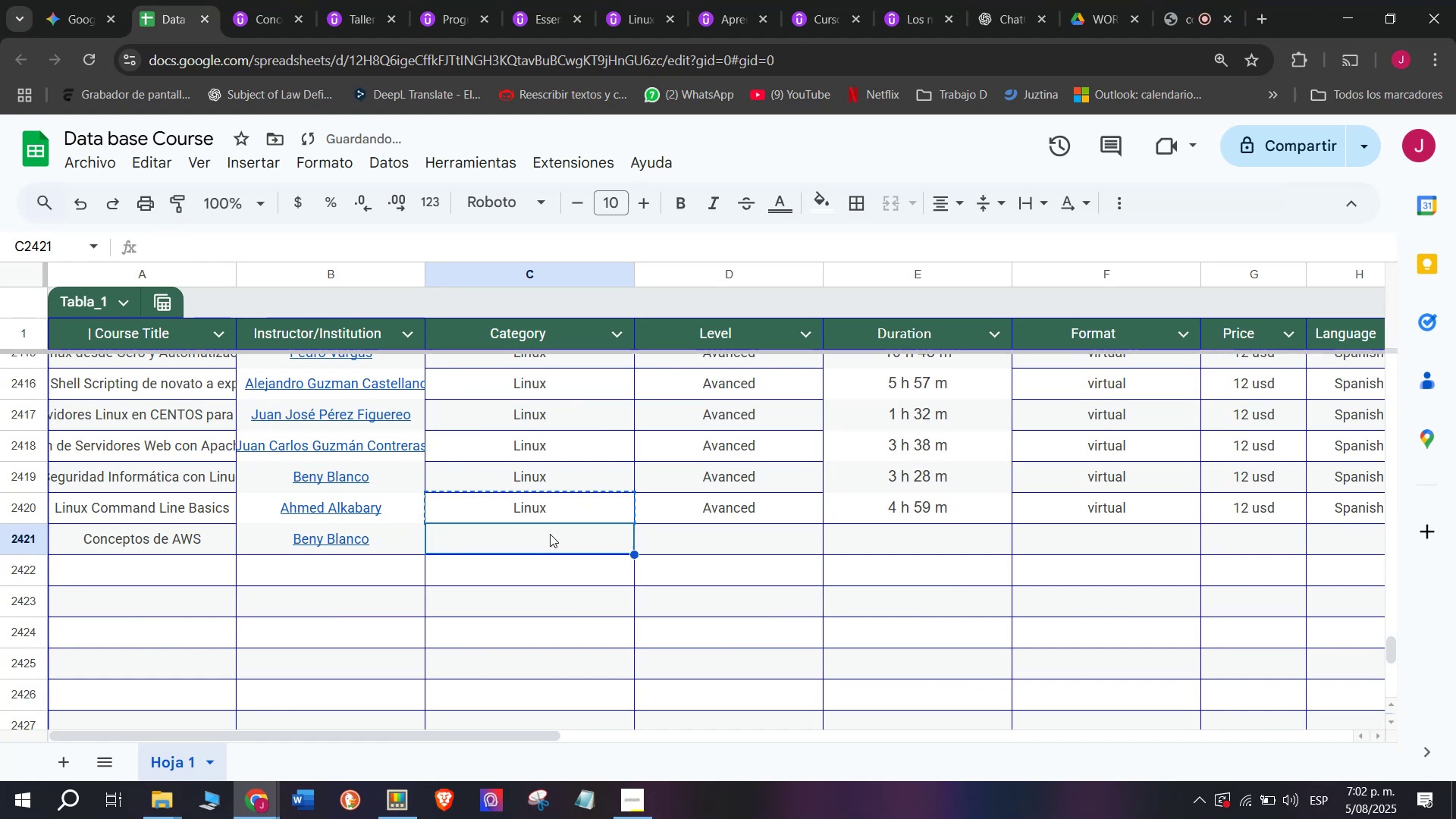 
key(Z)
 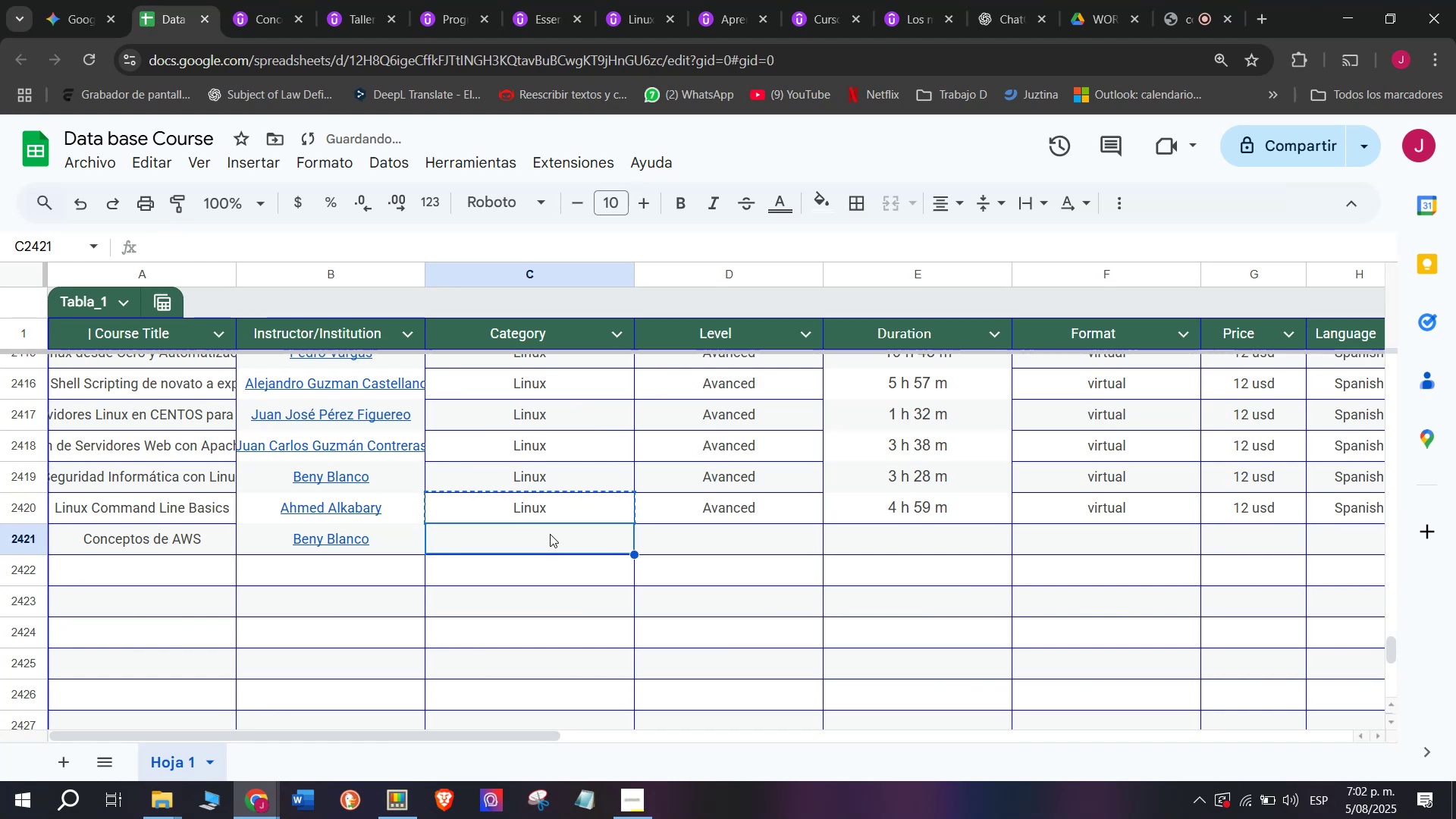 
key(Control+ControlLeft)
 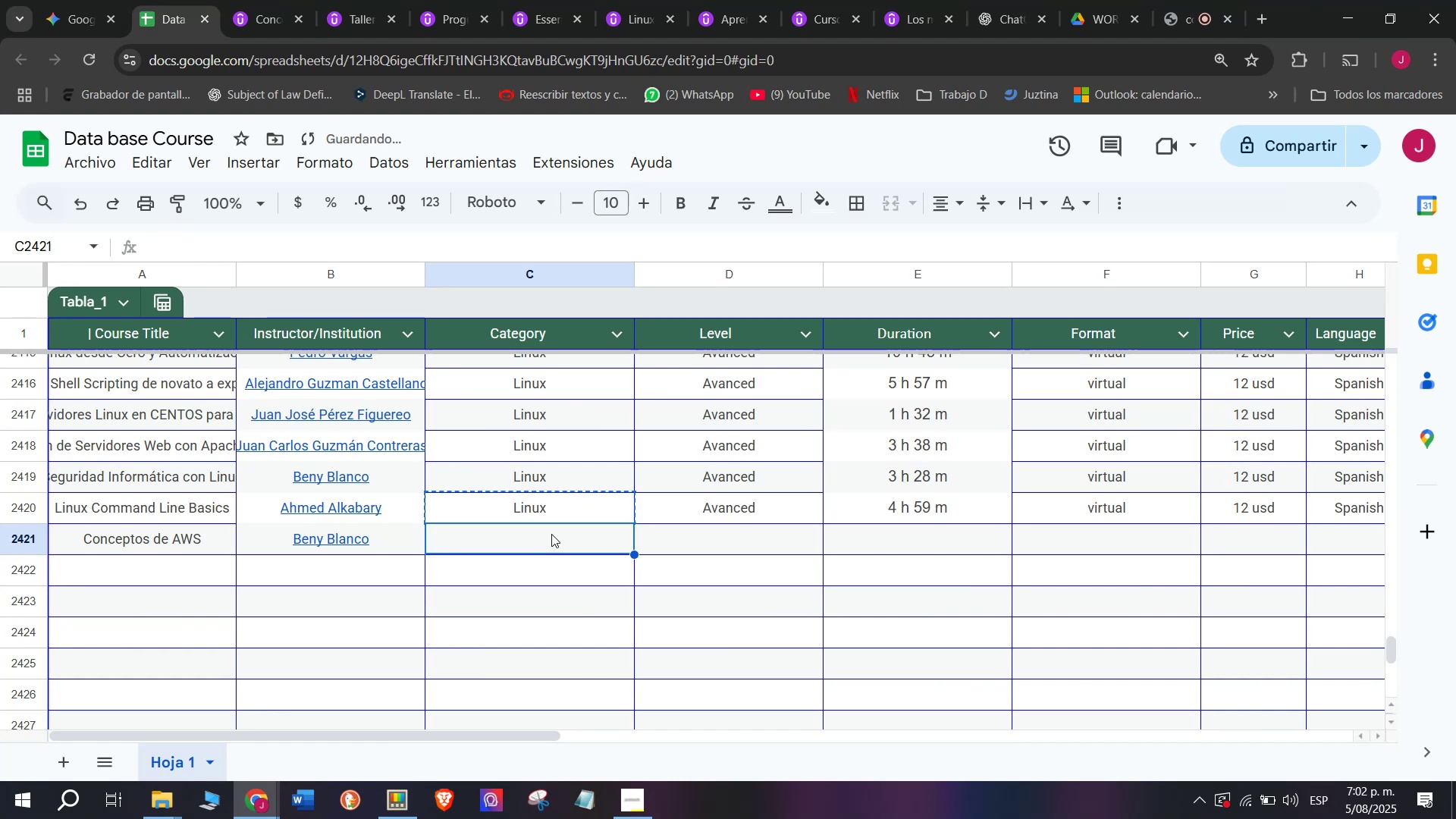 
key(Control+V)
 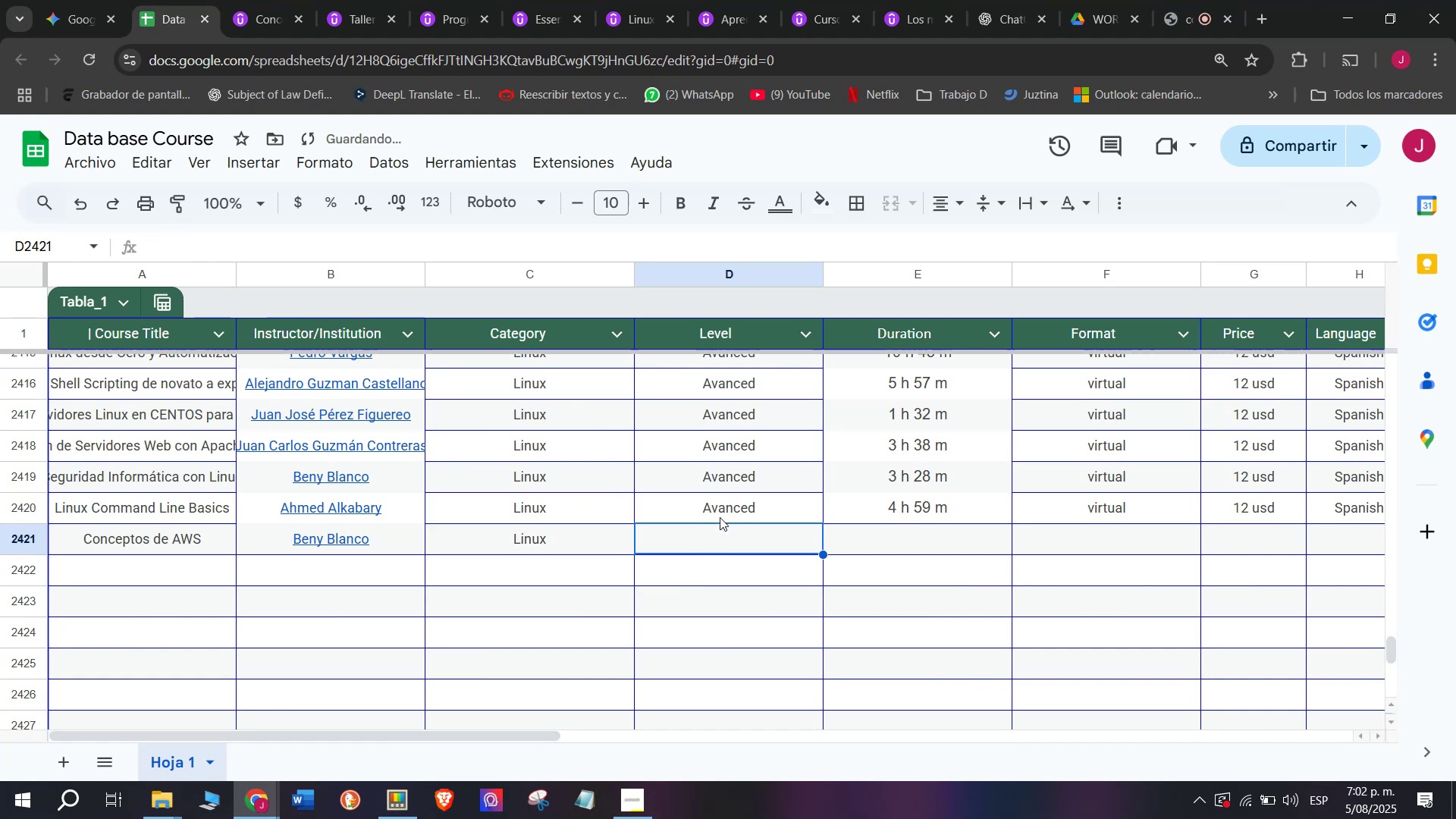 
double_click([726, 506])
 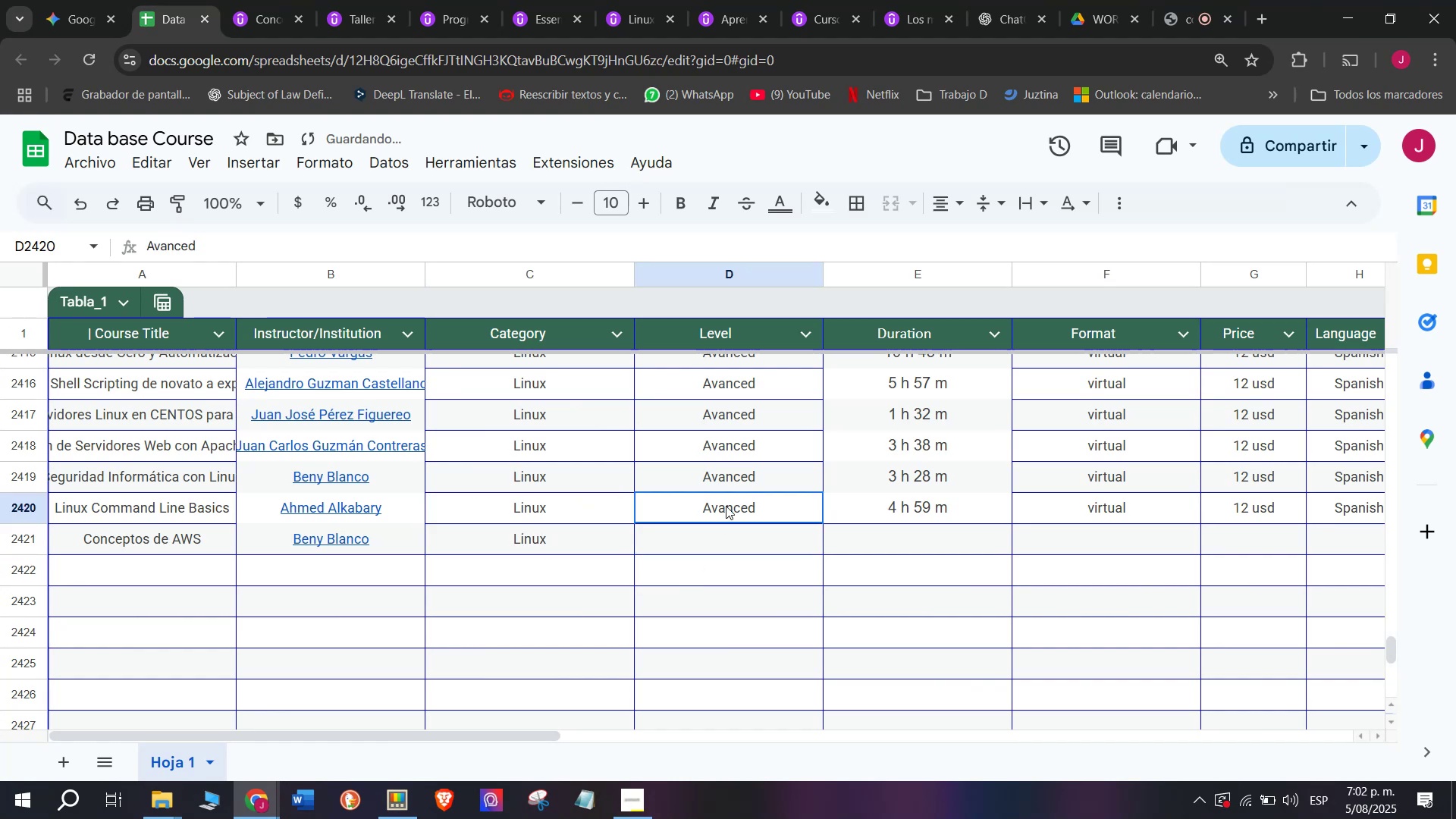 
key(Break)
 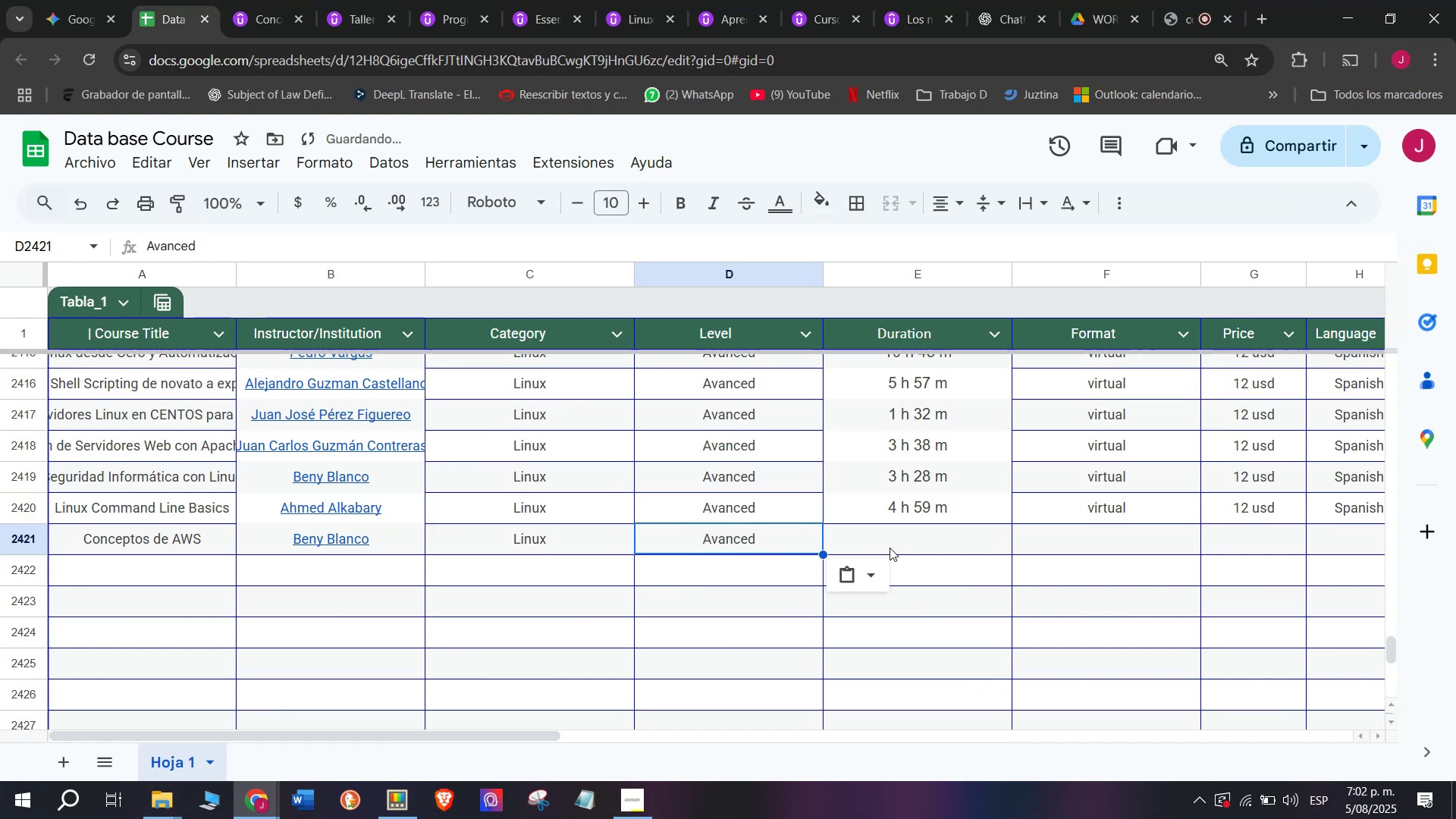 
key(Control+ControlLeft)
 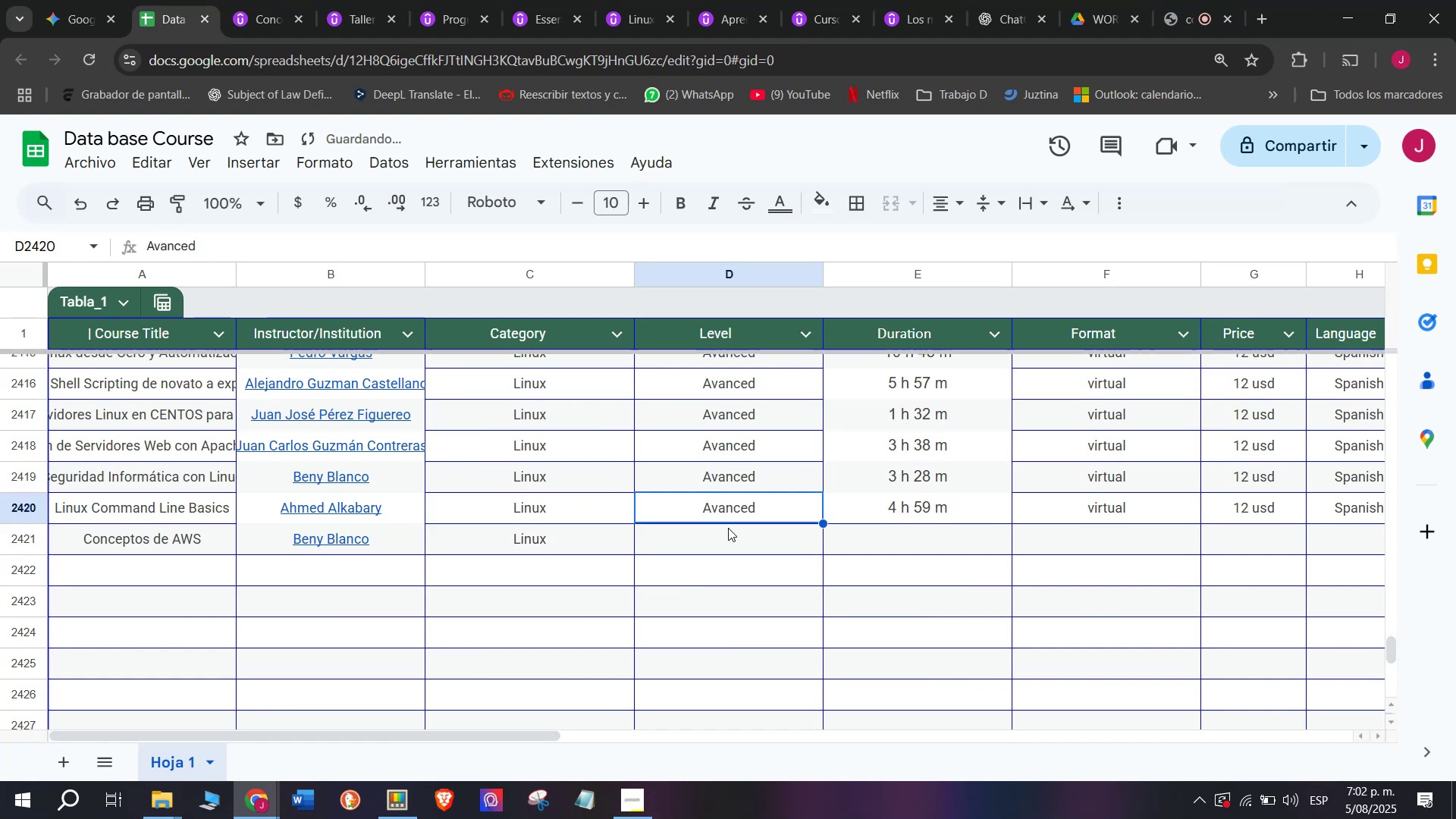 
key(Control+C)
 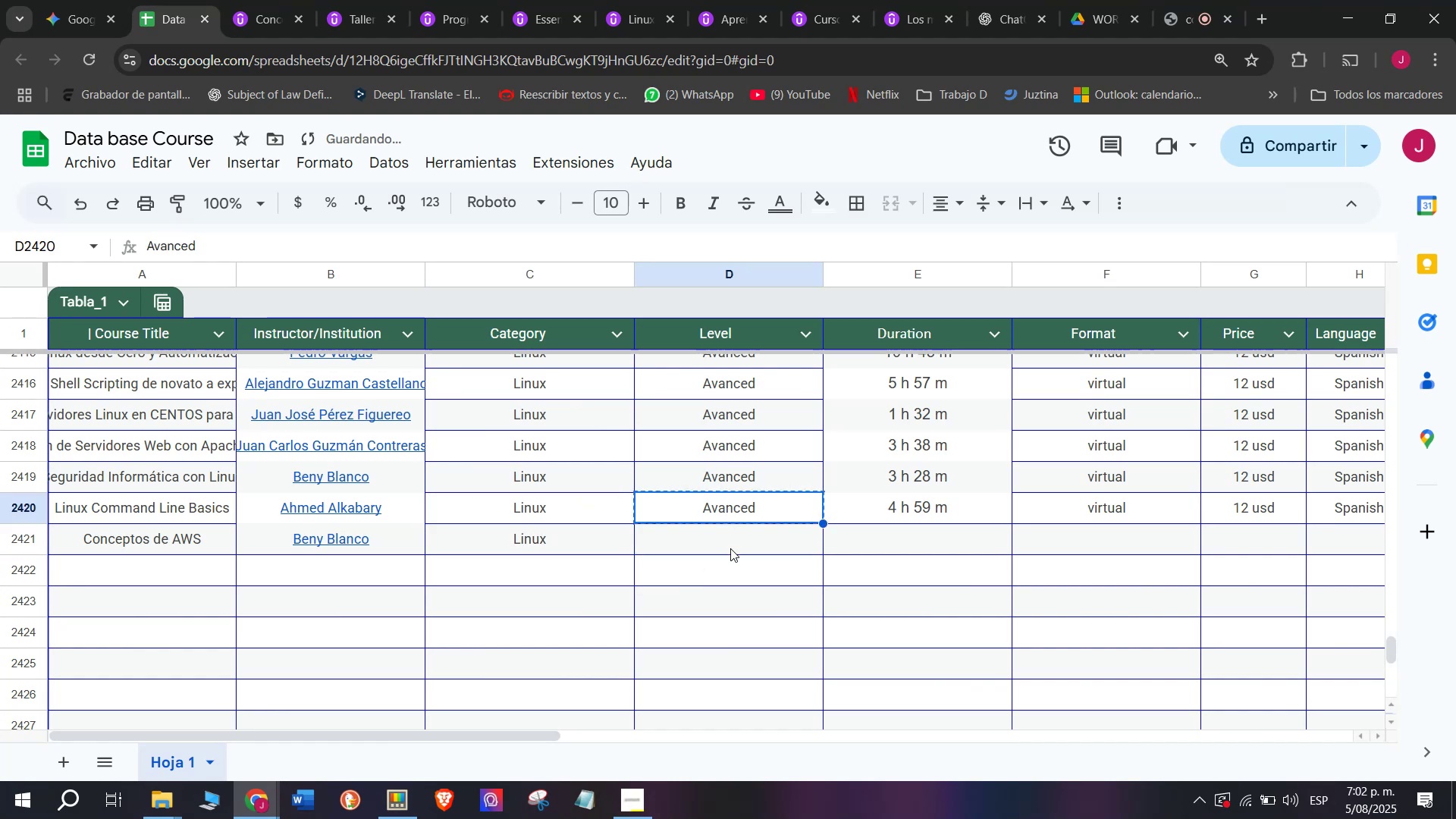 
triple_click([730, 548])
 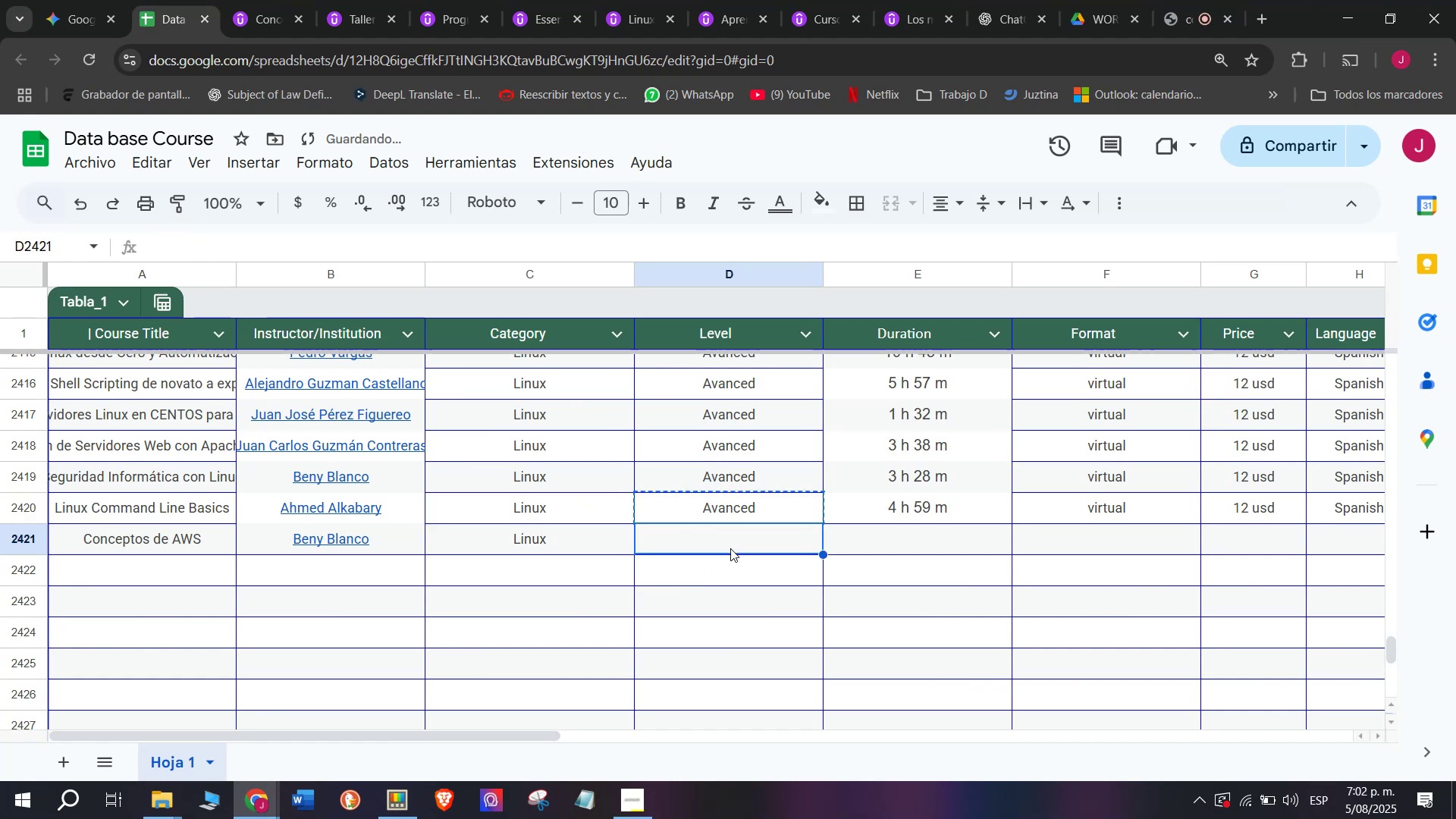 
key(Control+ControlLeft)
 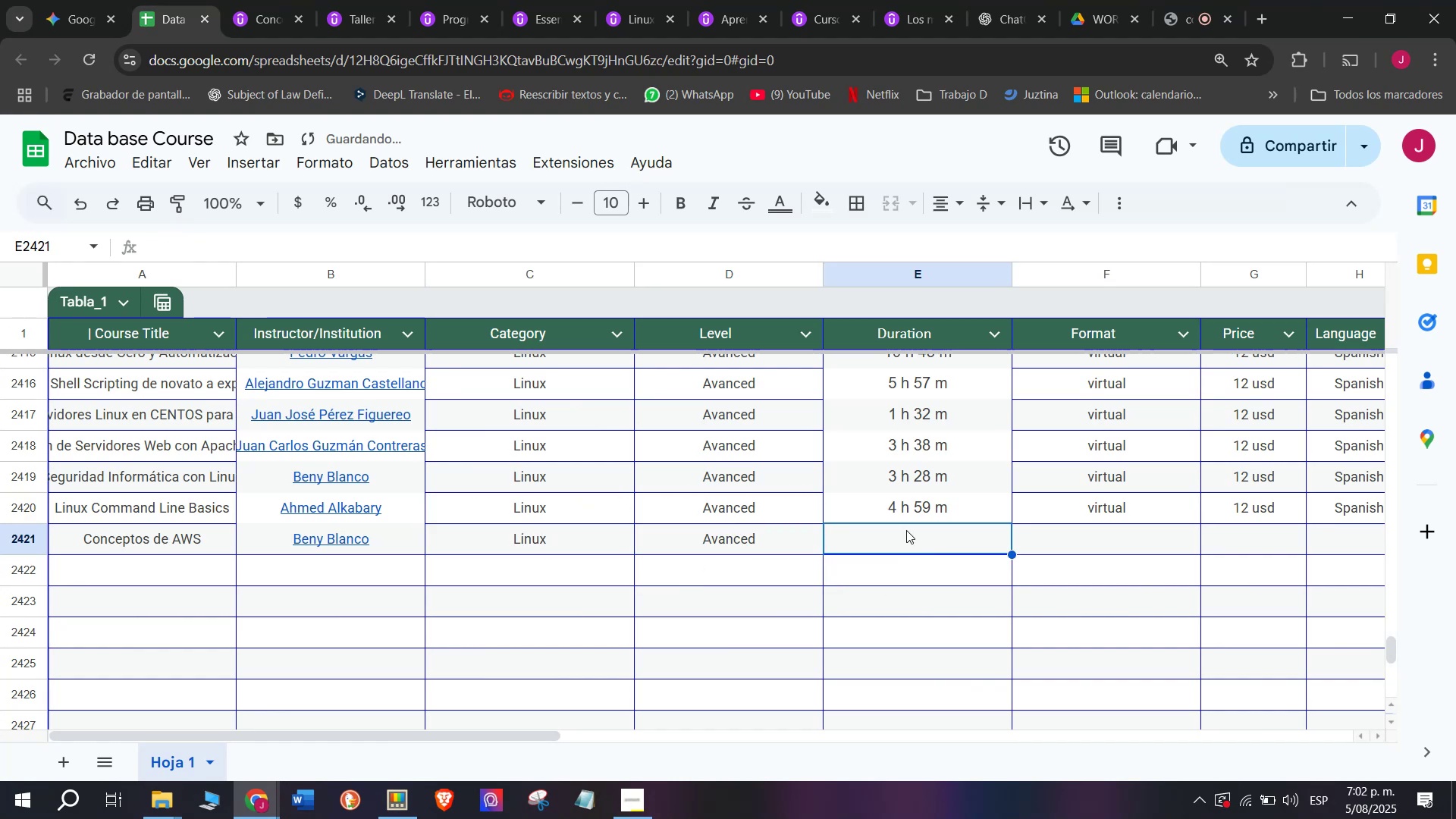 
key(Z)
 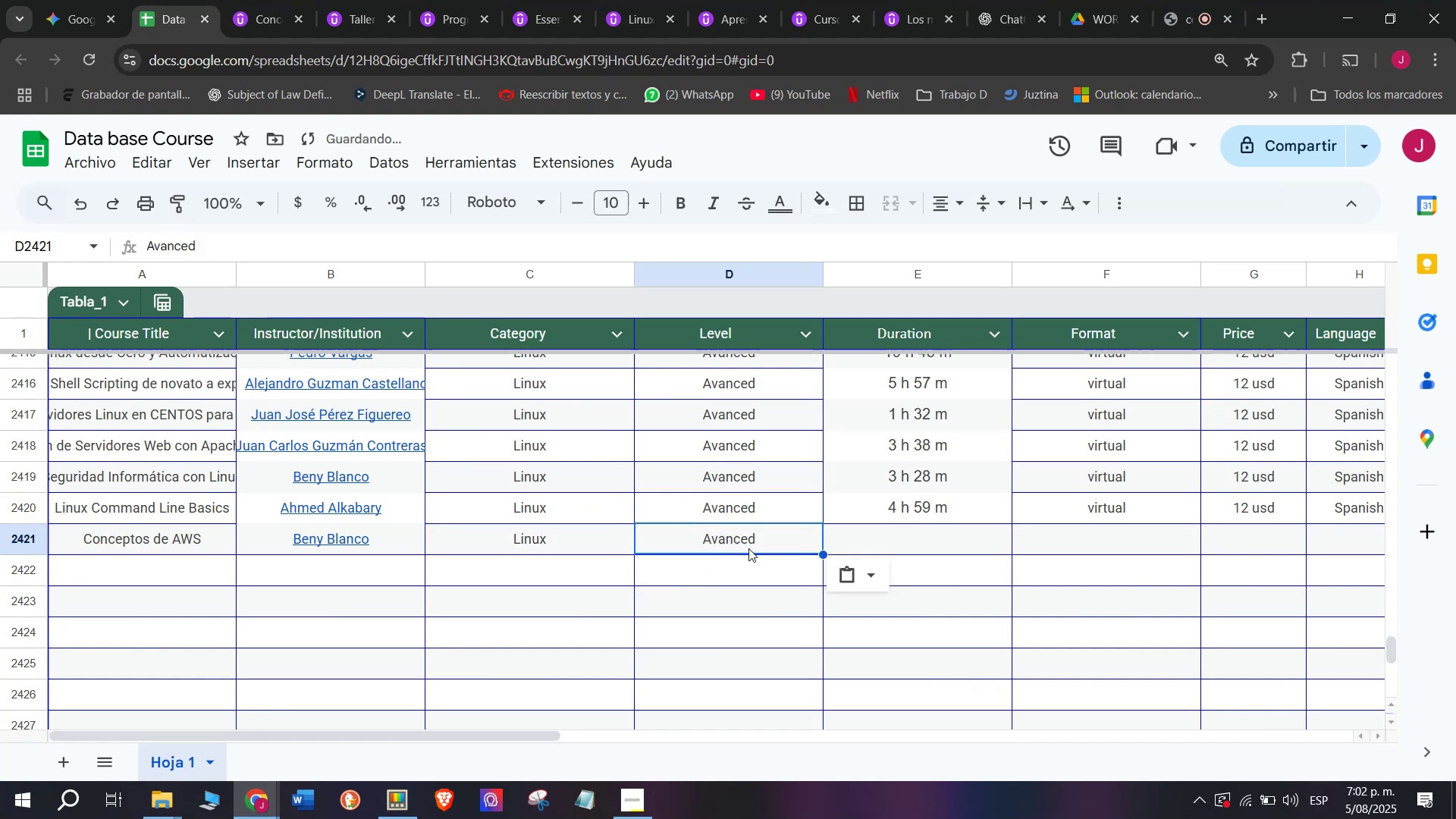 
key(Control+V)
 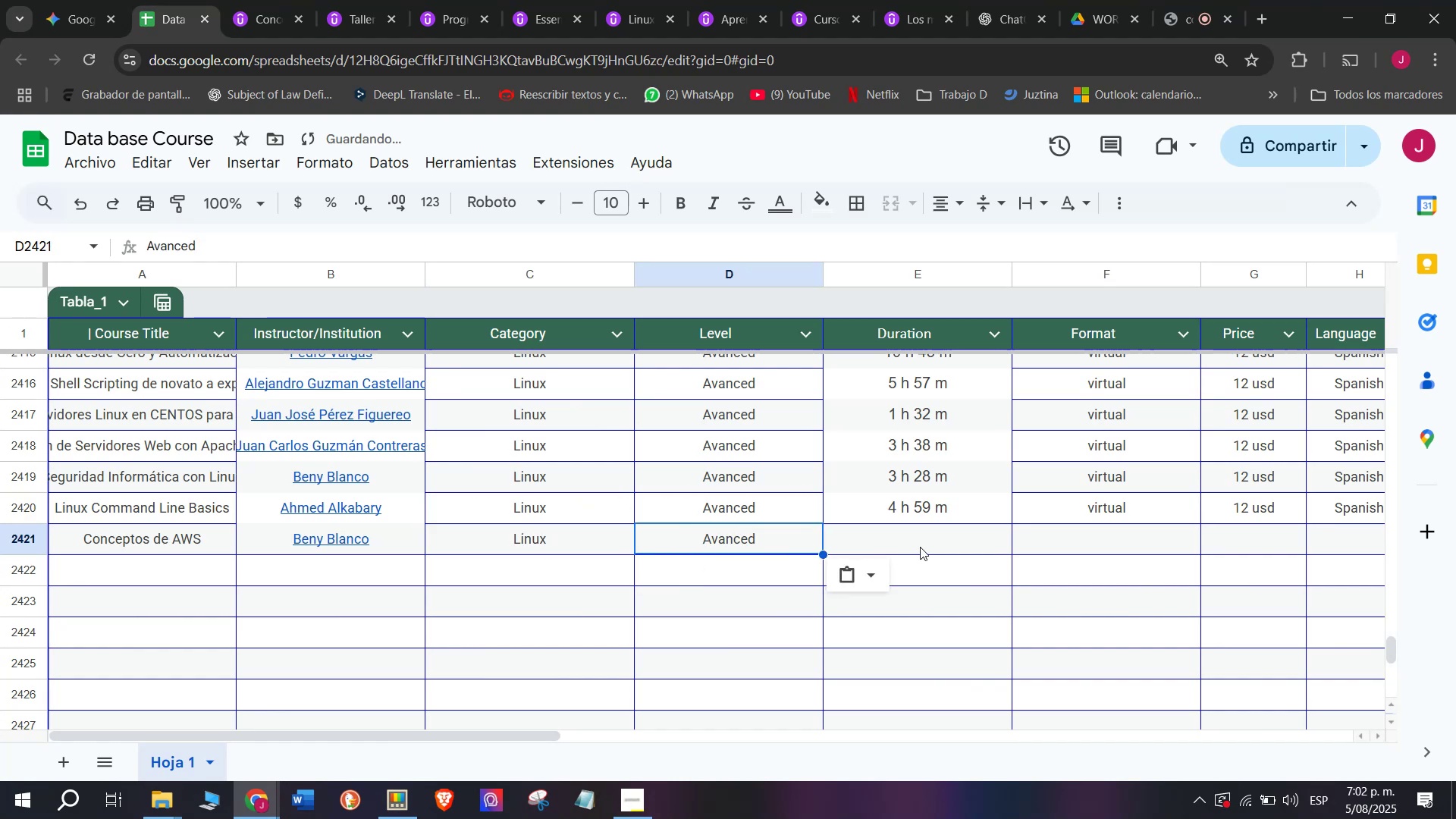 
triple_click([922, 545])
 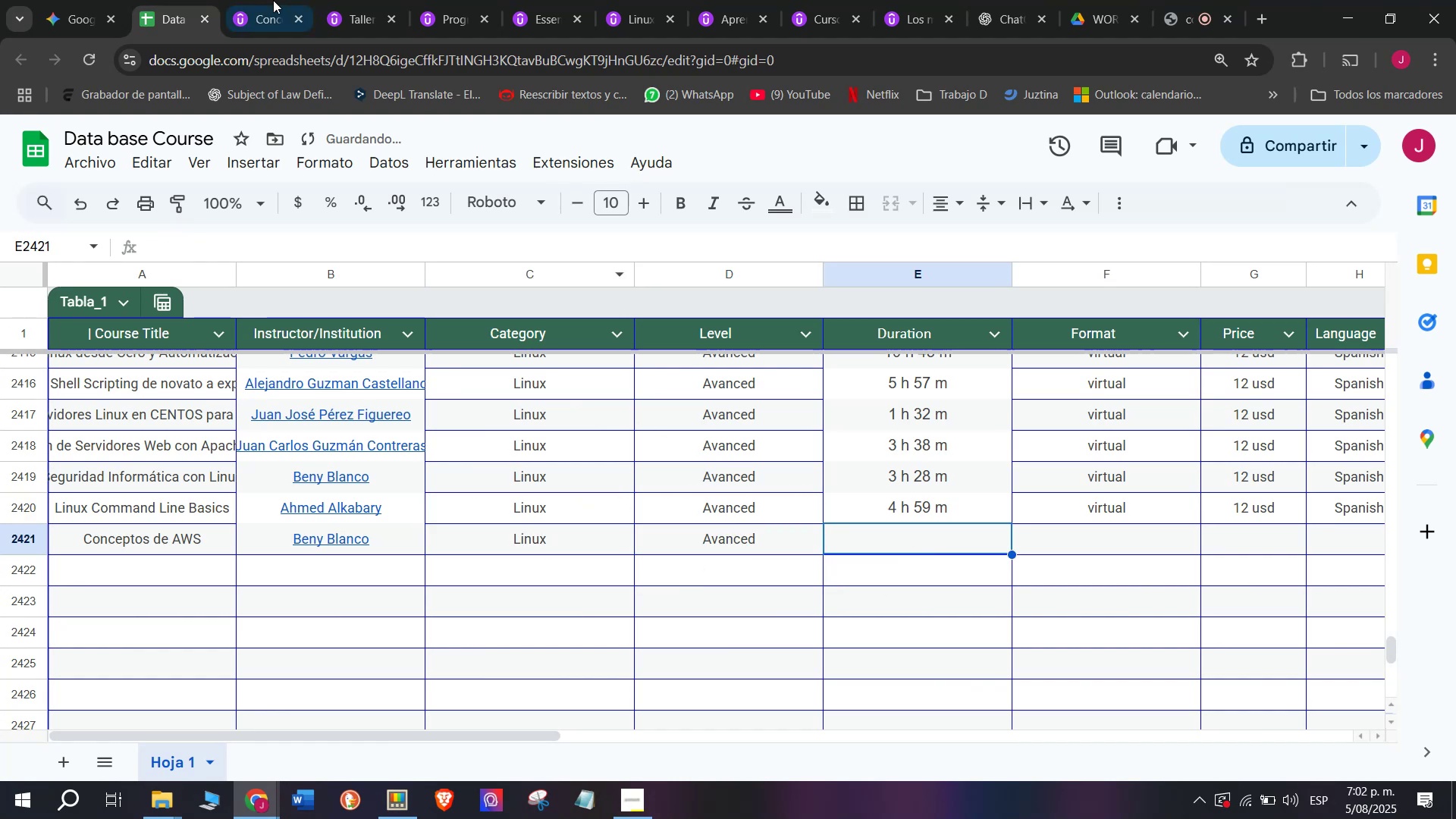 
left_click([271, 0])
 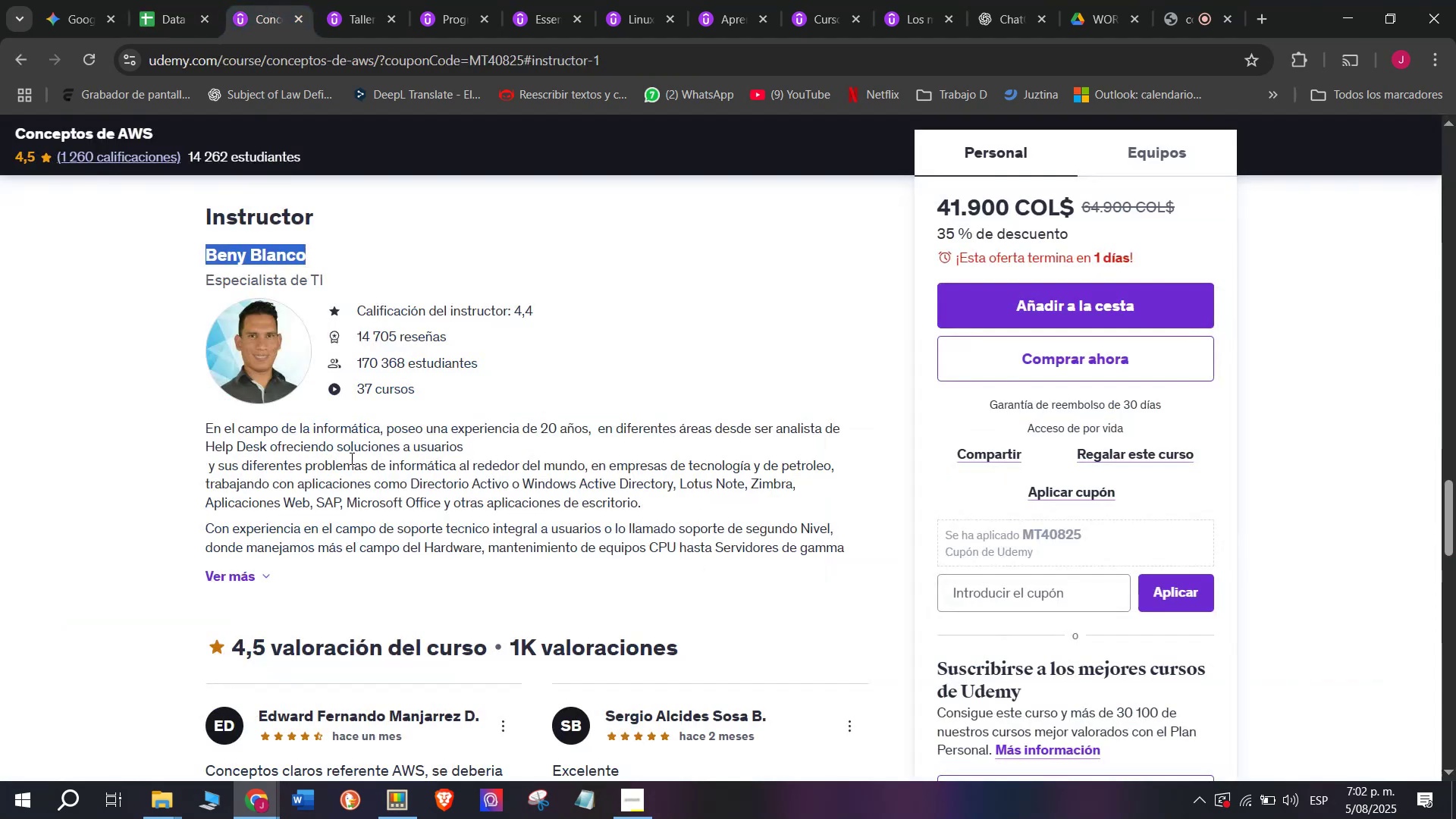 
scroll: coordinate [355, 513], scroll_direction: up, amount: 10.0
 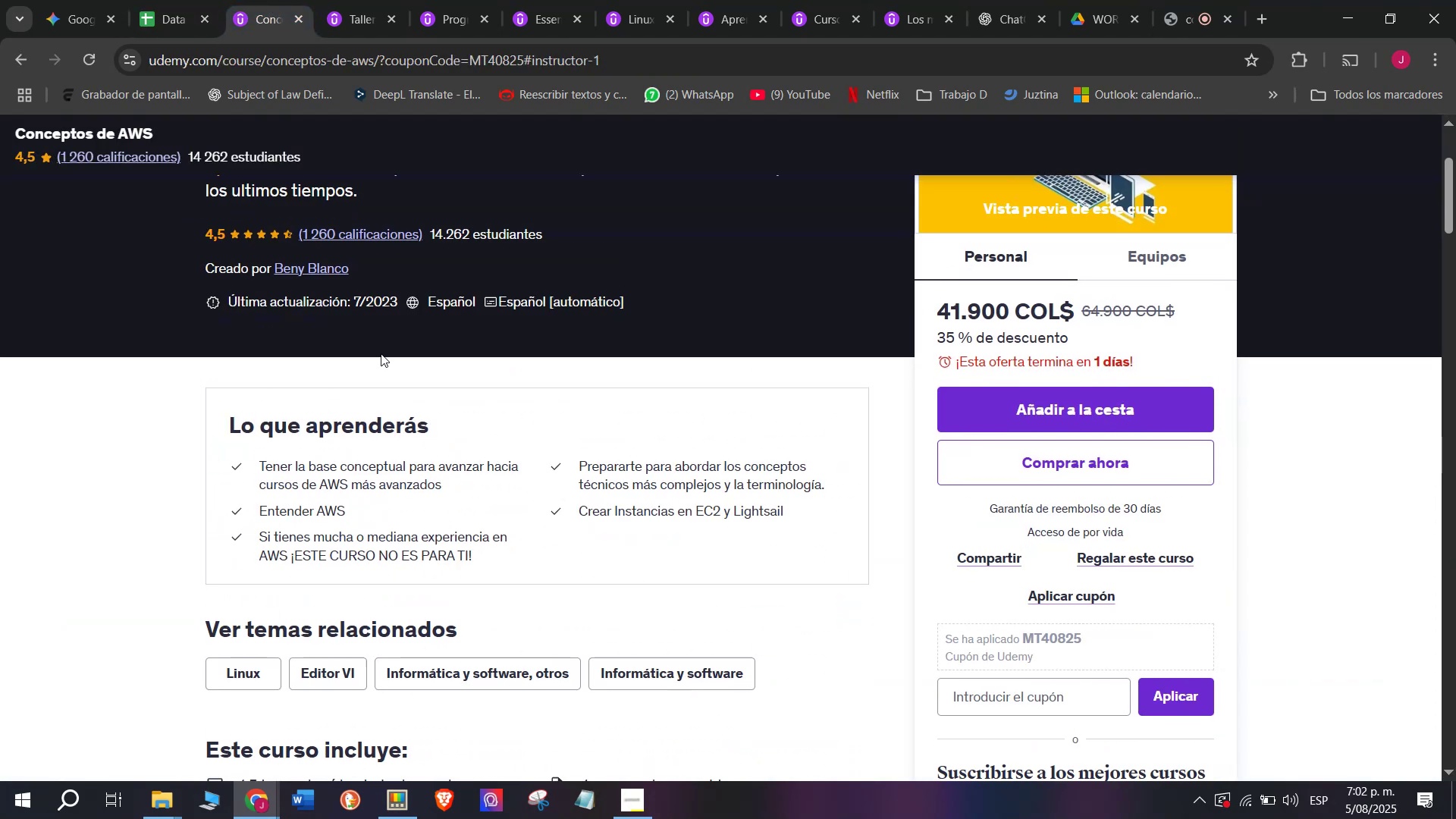 
scroll: coordinate [375, 386], scroll_direction: down, amount: 2.0
 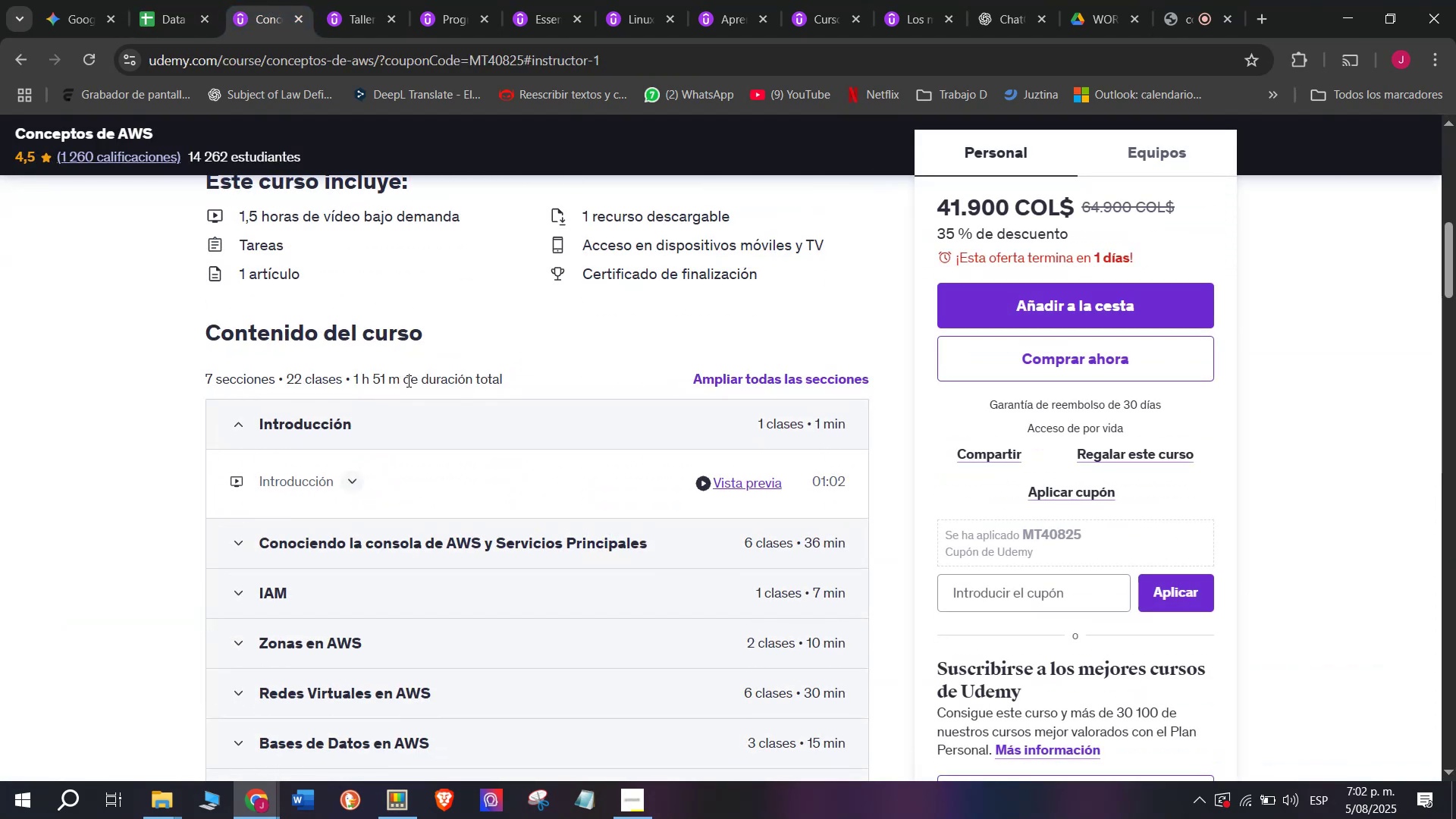 
left_click_drag(start_coordinate=[400, 378], to_coordinate=[354, 372])
 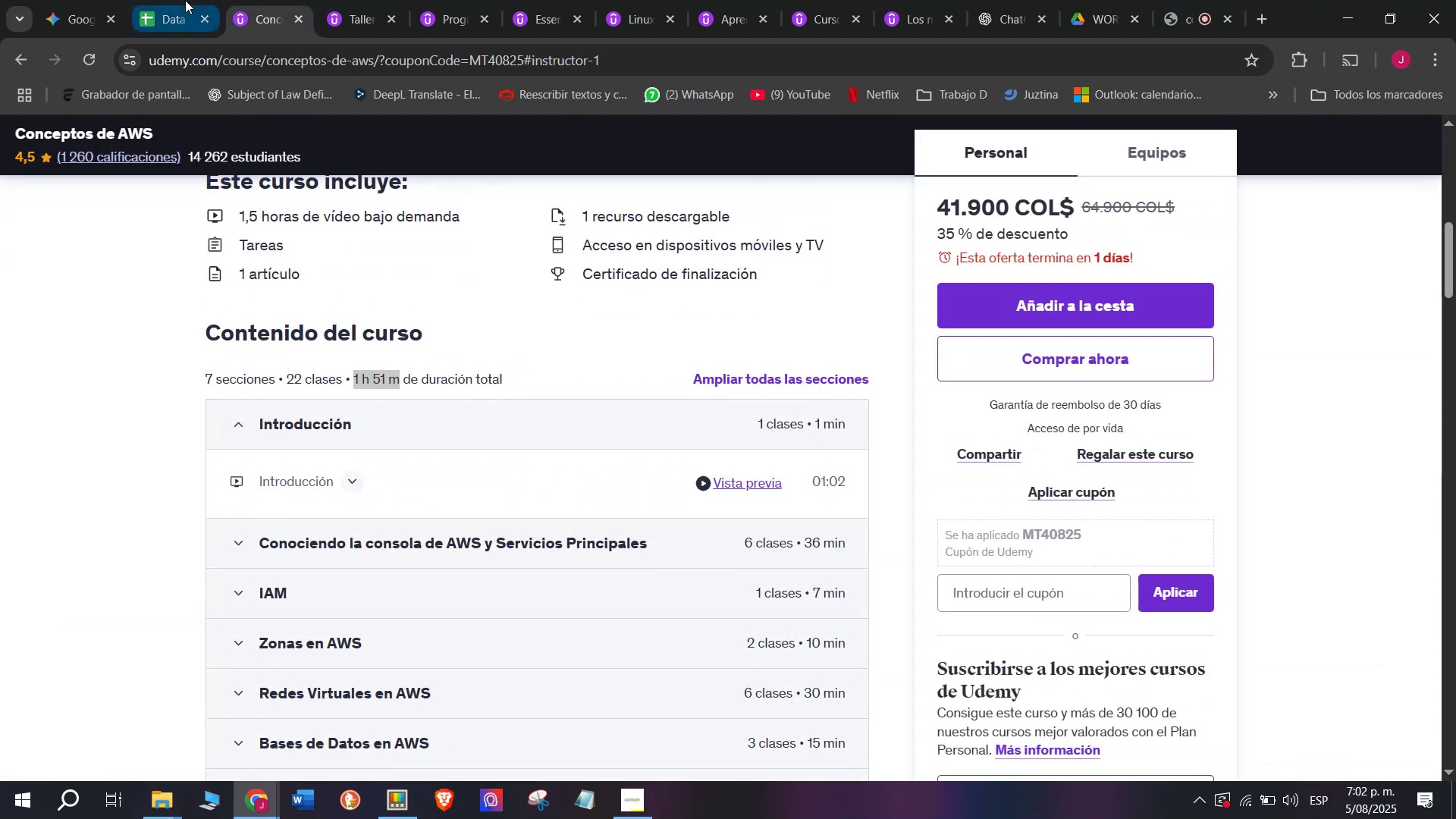 
key(Break)
 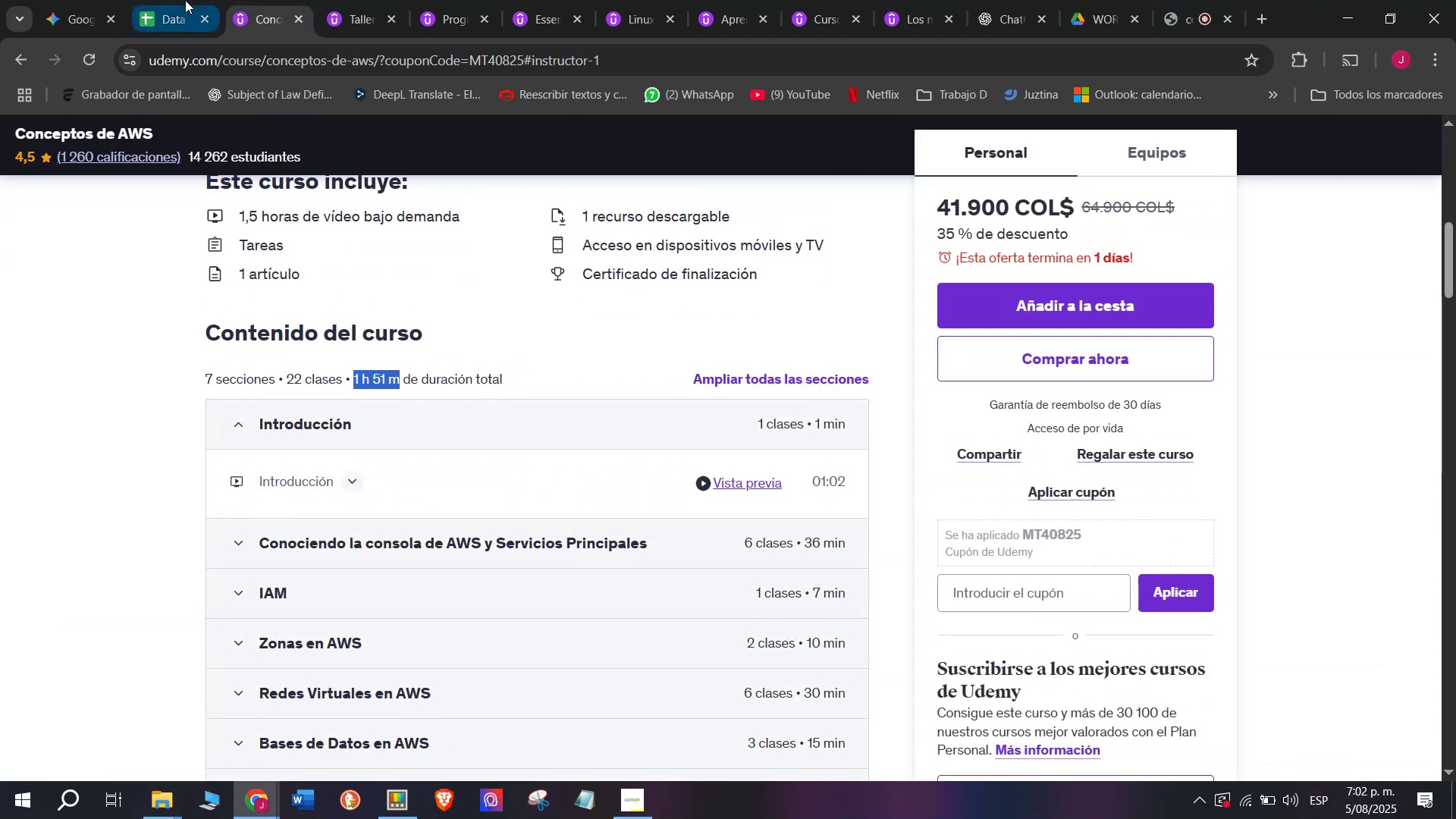 
key(Control+ControlLeft)
 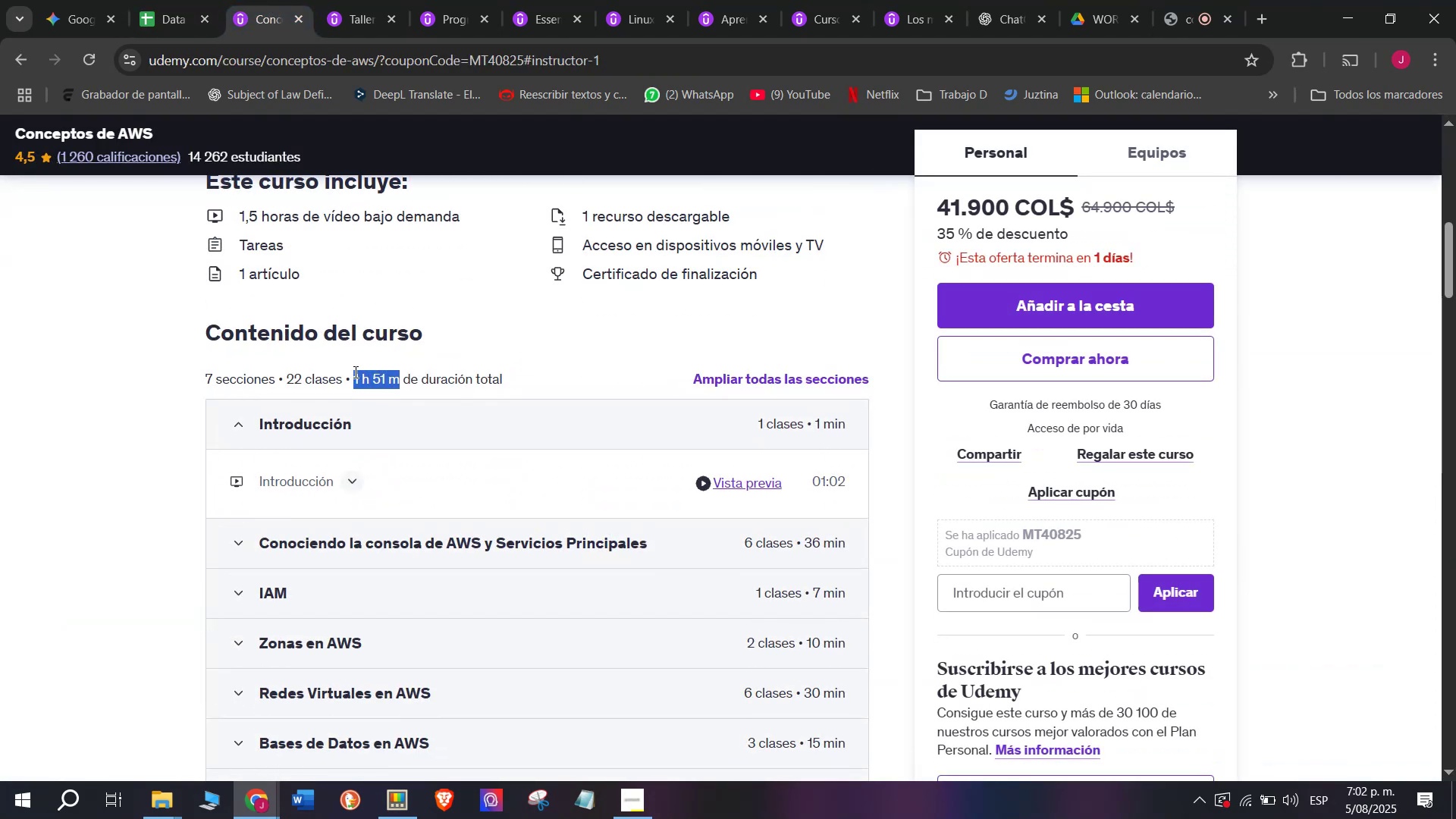 
key(Control+C)
 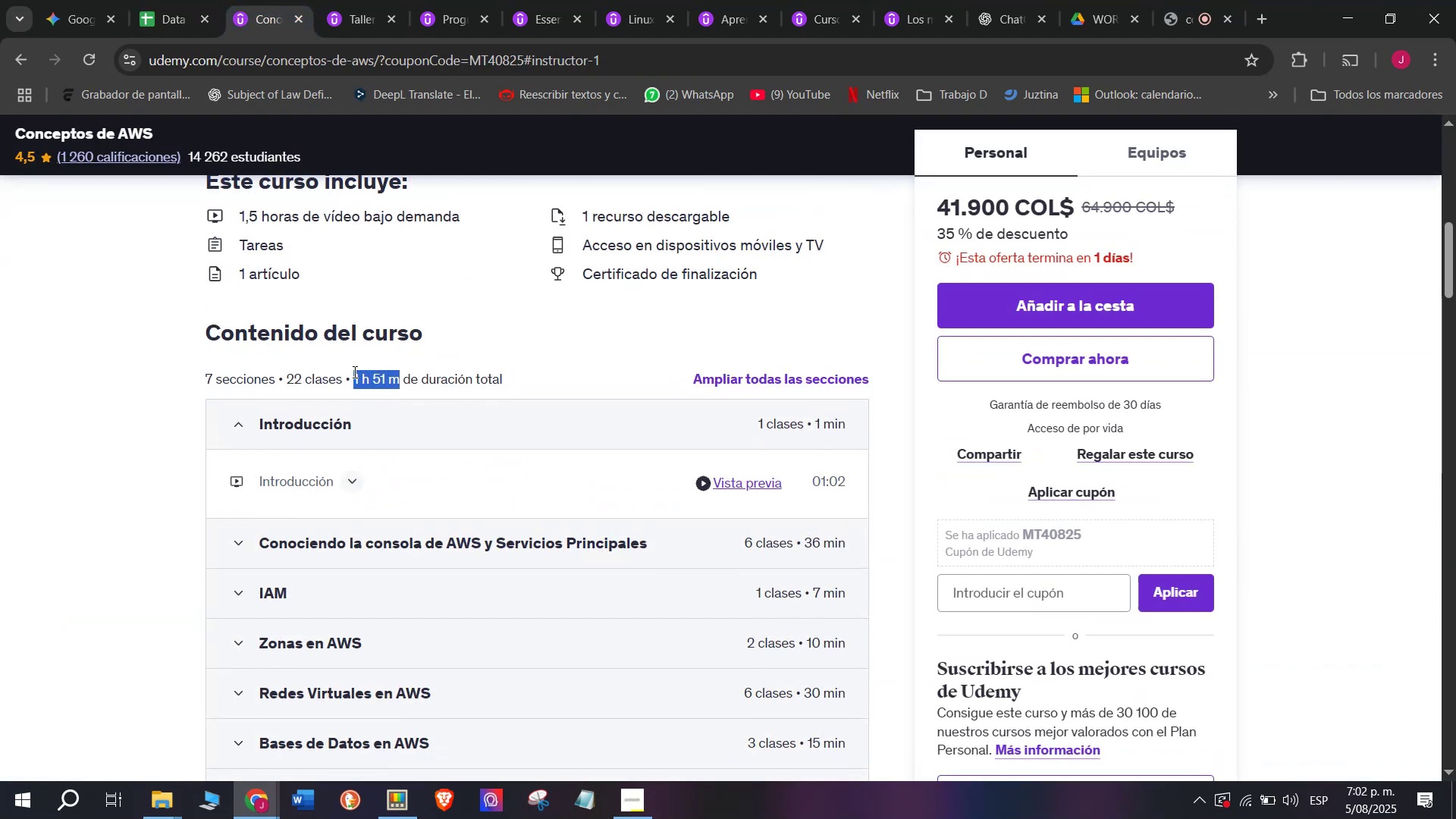 
key(Break)
 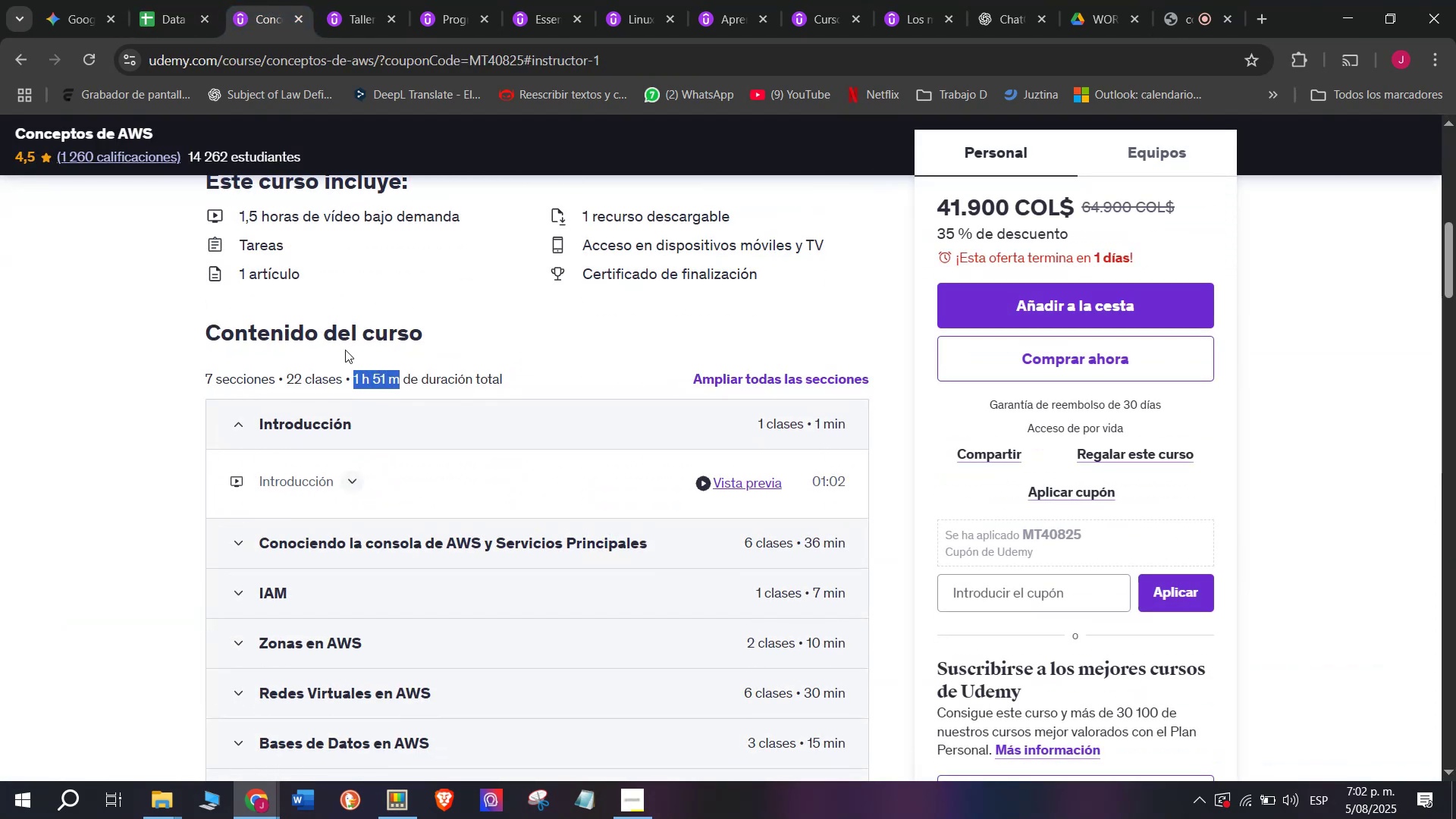 
key(Control+ControlLeft)
 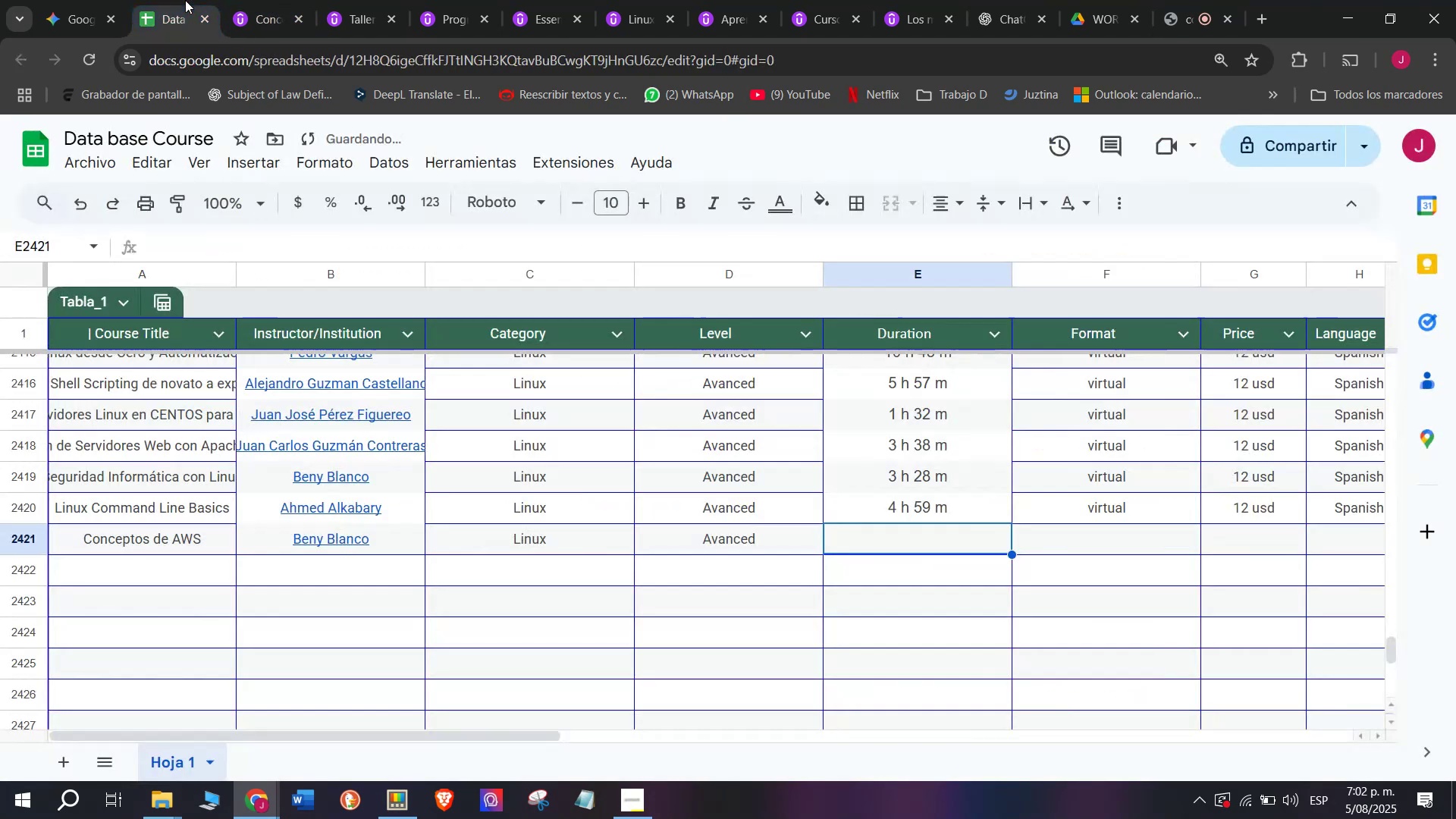 
key(Control+C)
 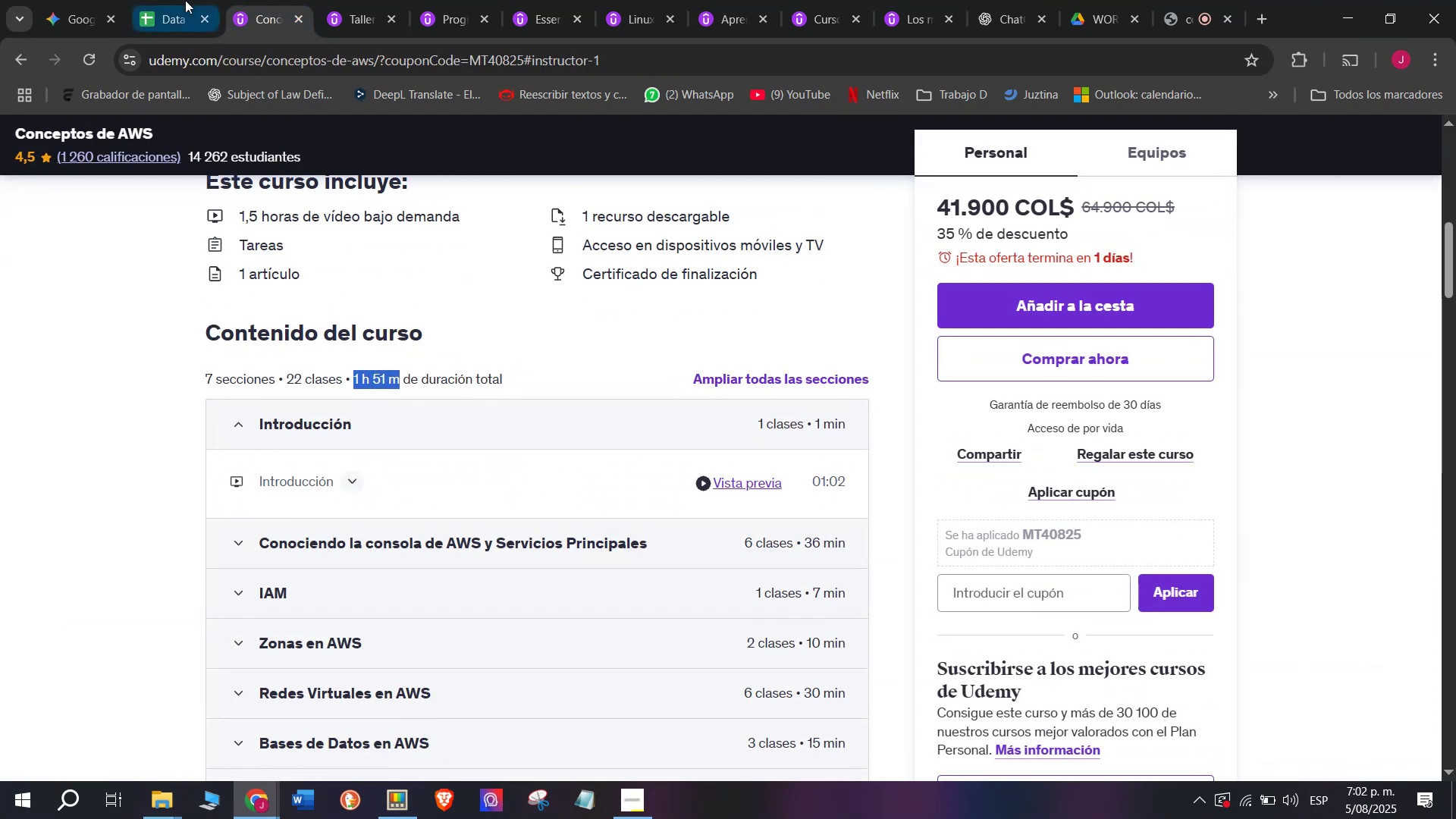 
left_click([185, 0])
 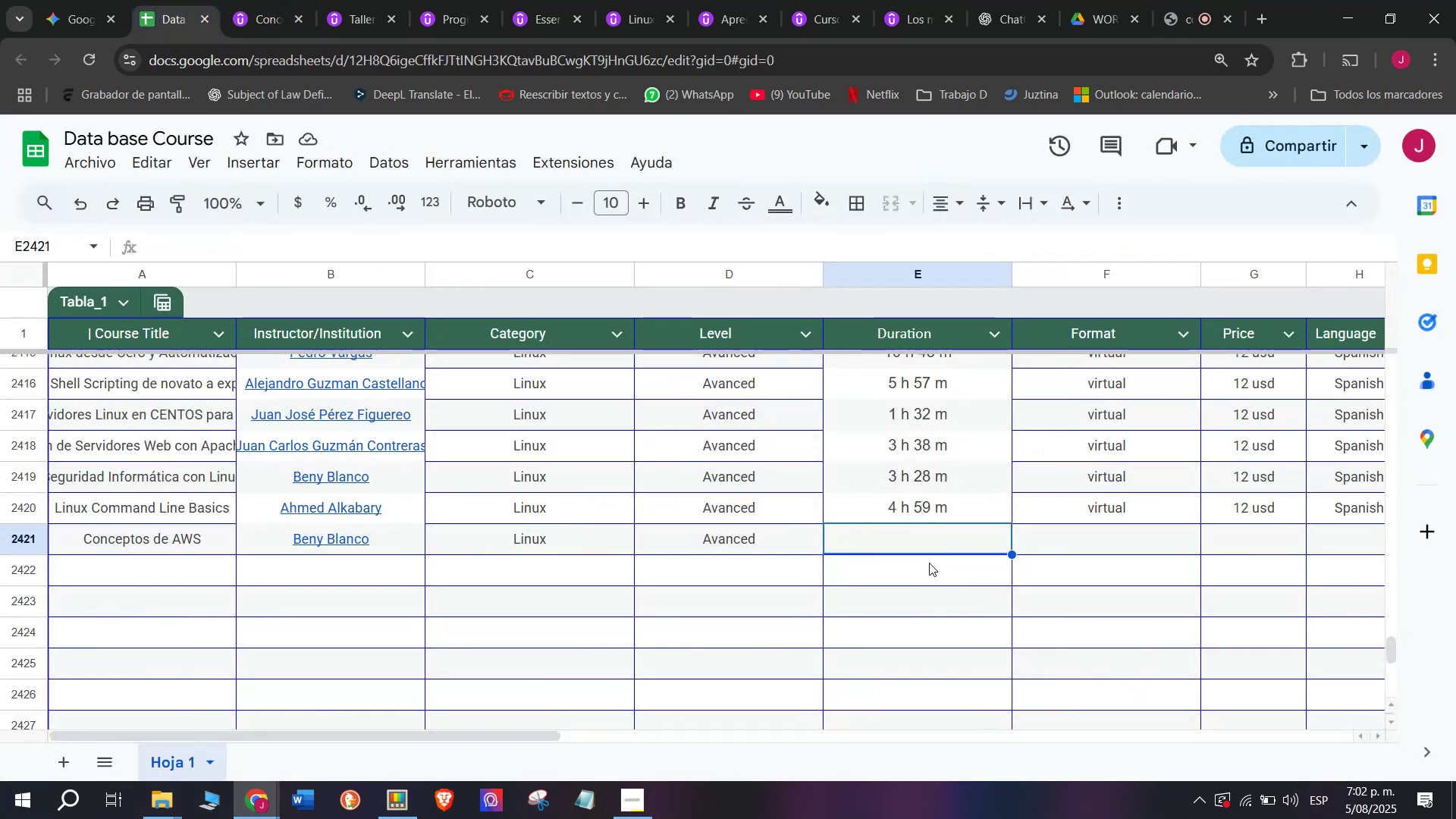 
key(Control+ControlLeft)
 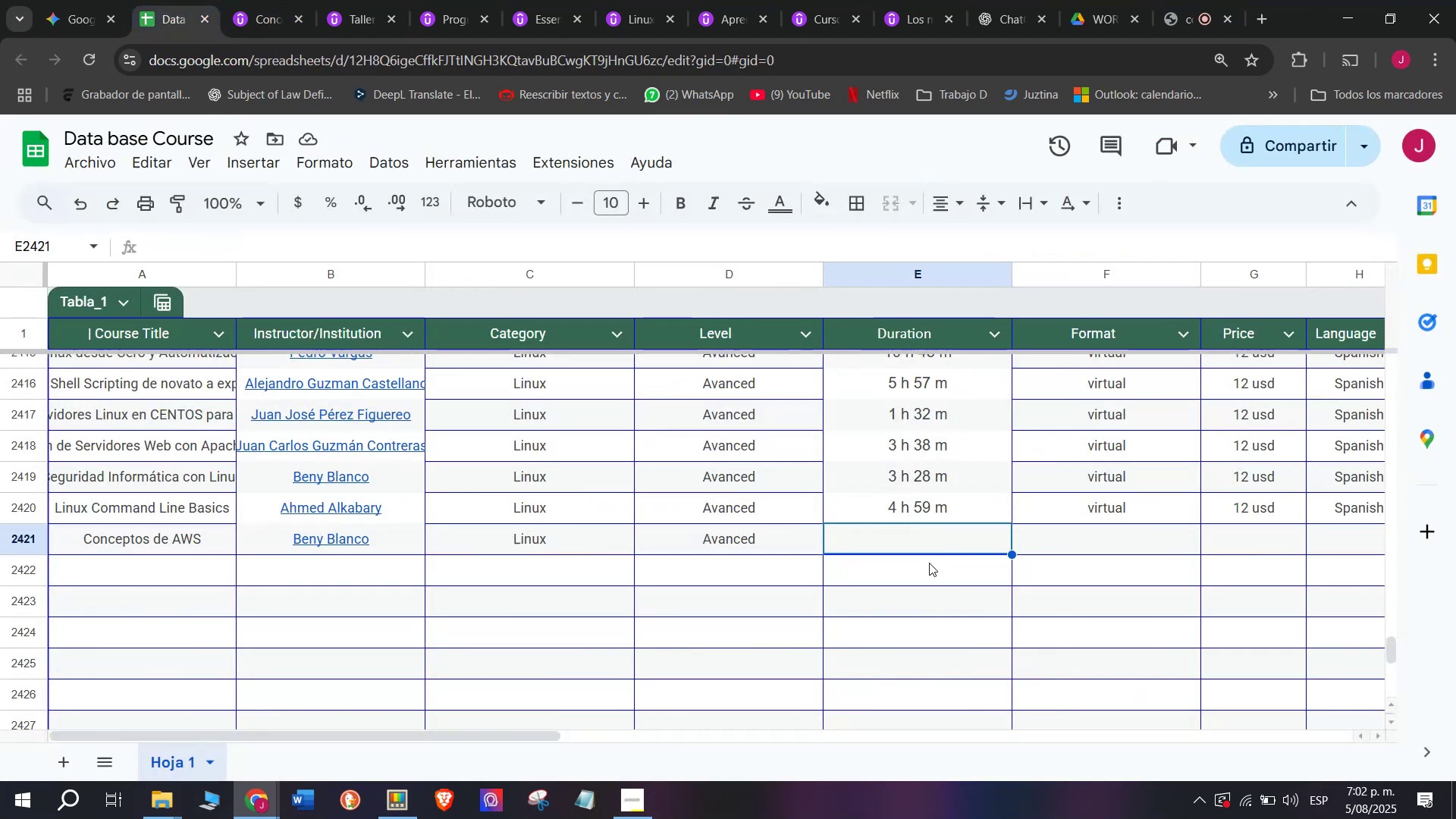 
key(Z)
 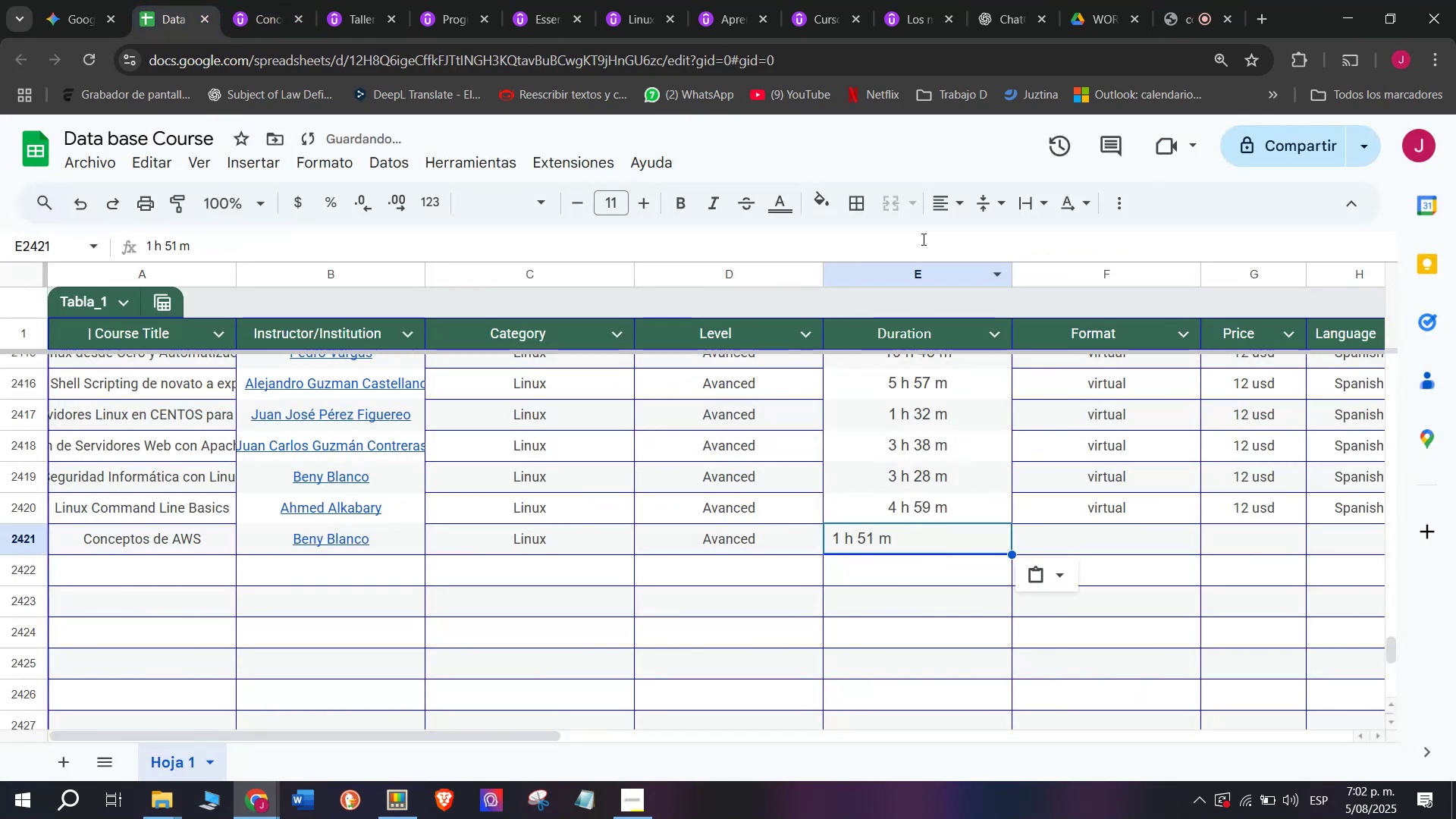 
key(Control+V)
 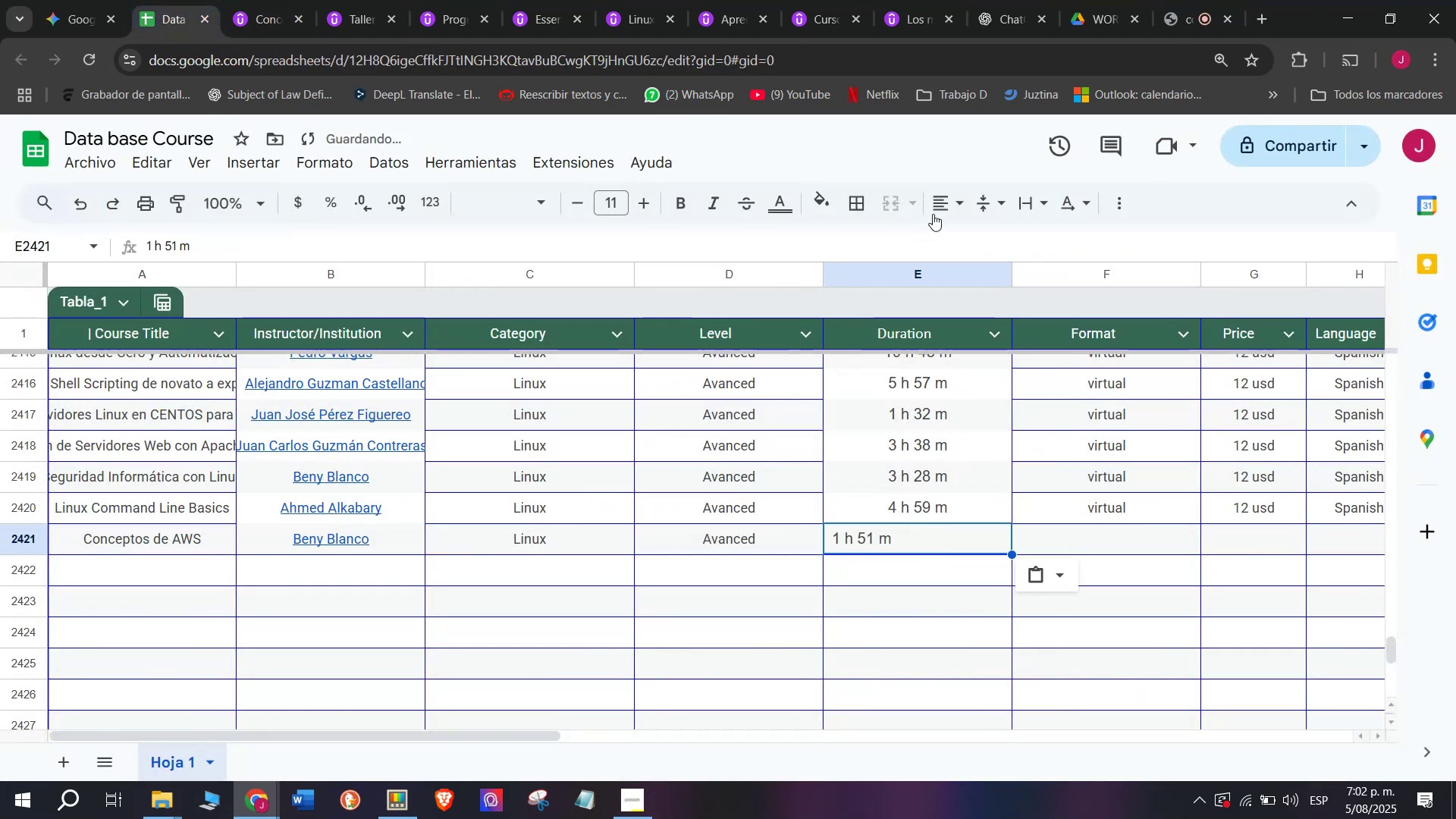 
left_click([963, 192])
 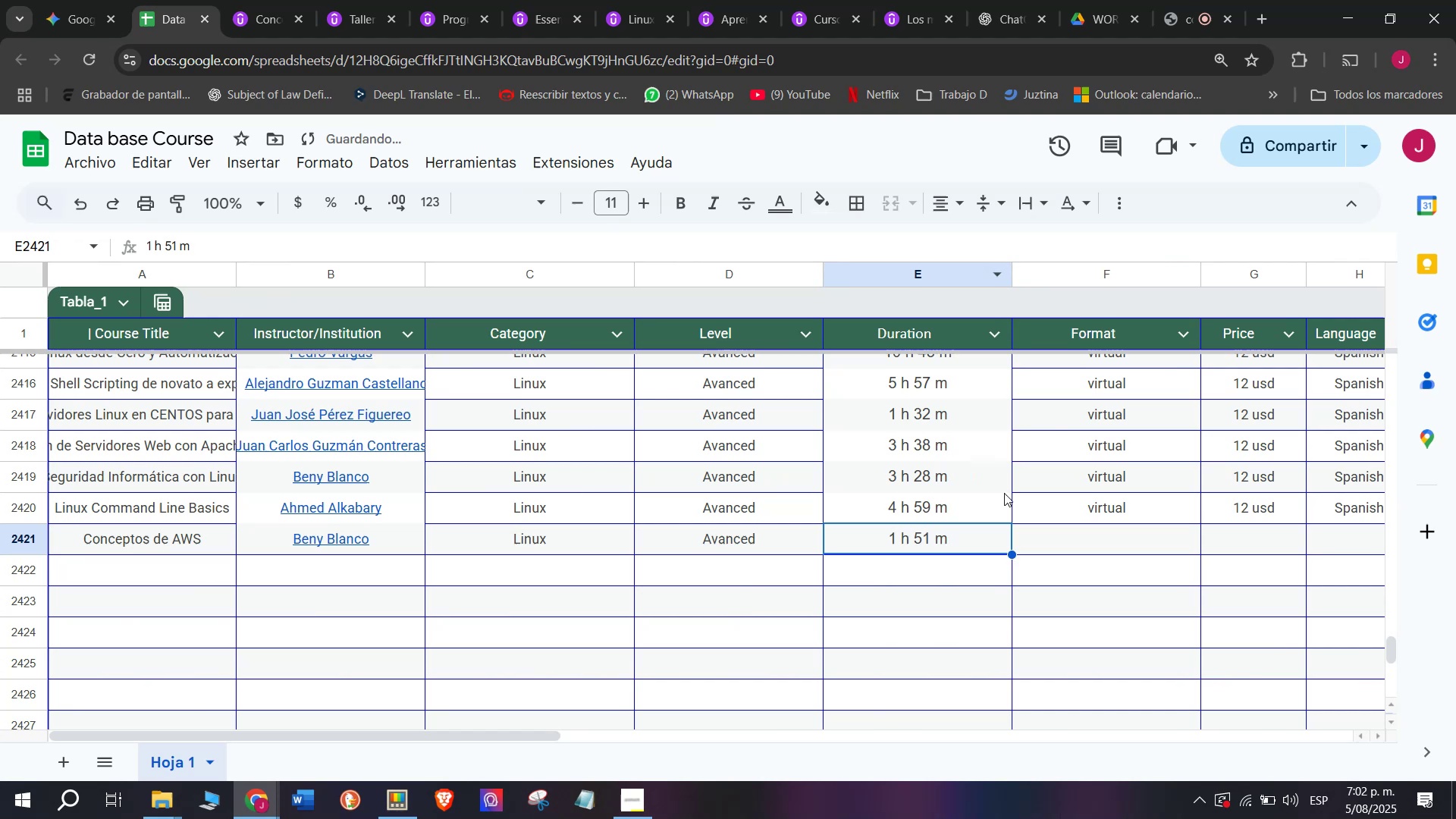 
left_click([1061, 519])
 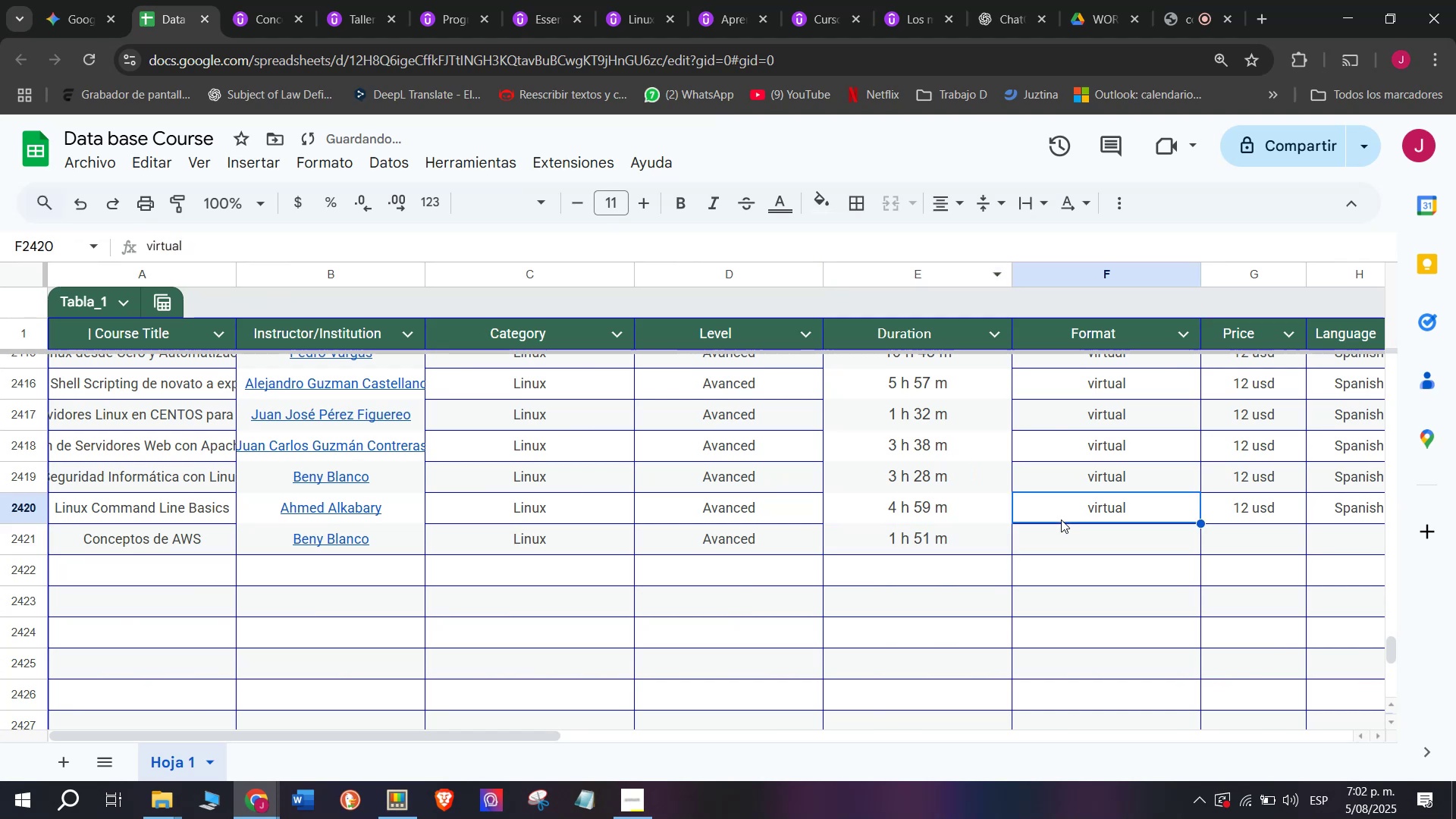 
key(Control+ControlLeft)
 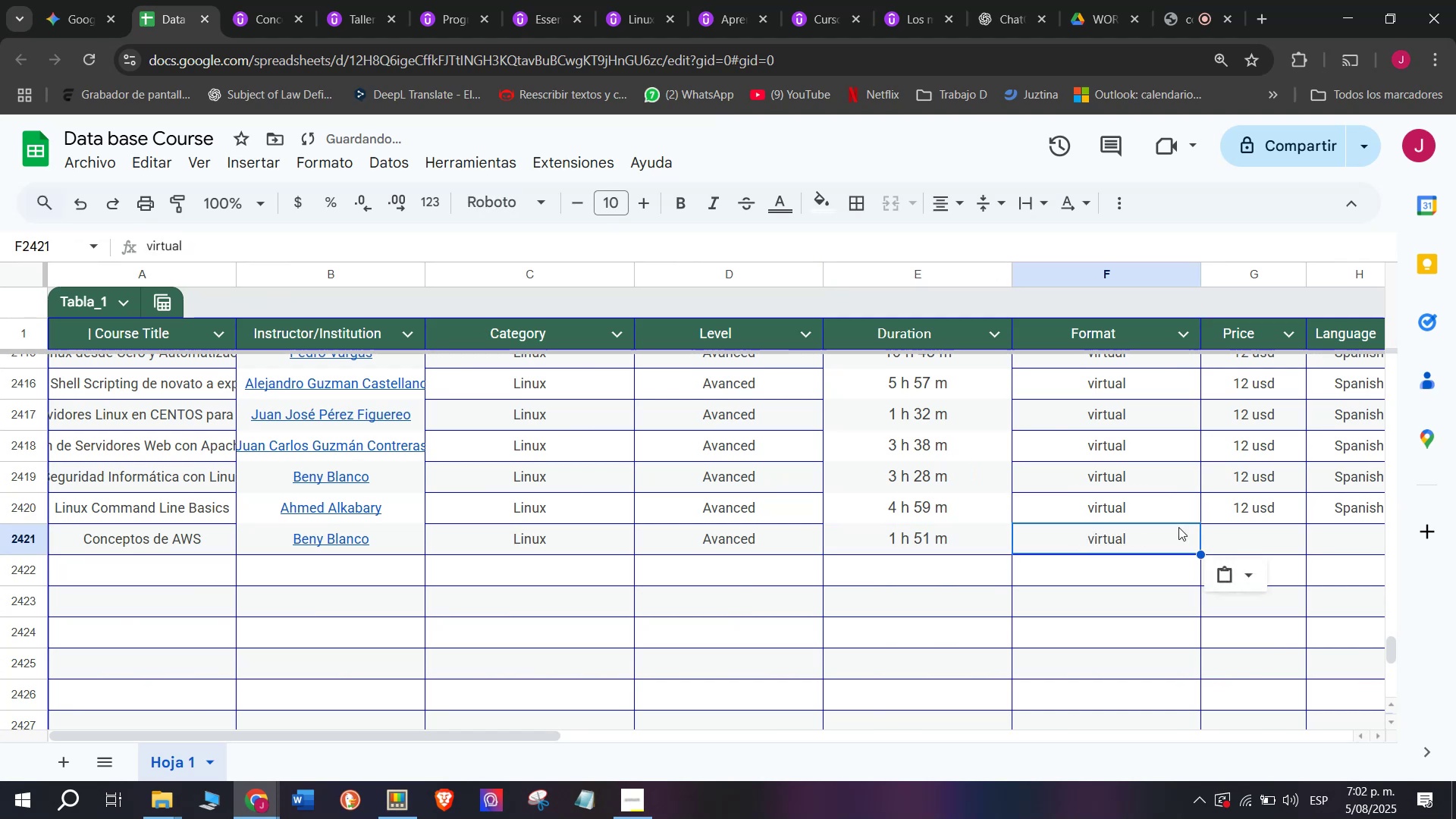 
key(Control+C)
 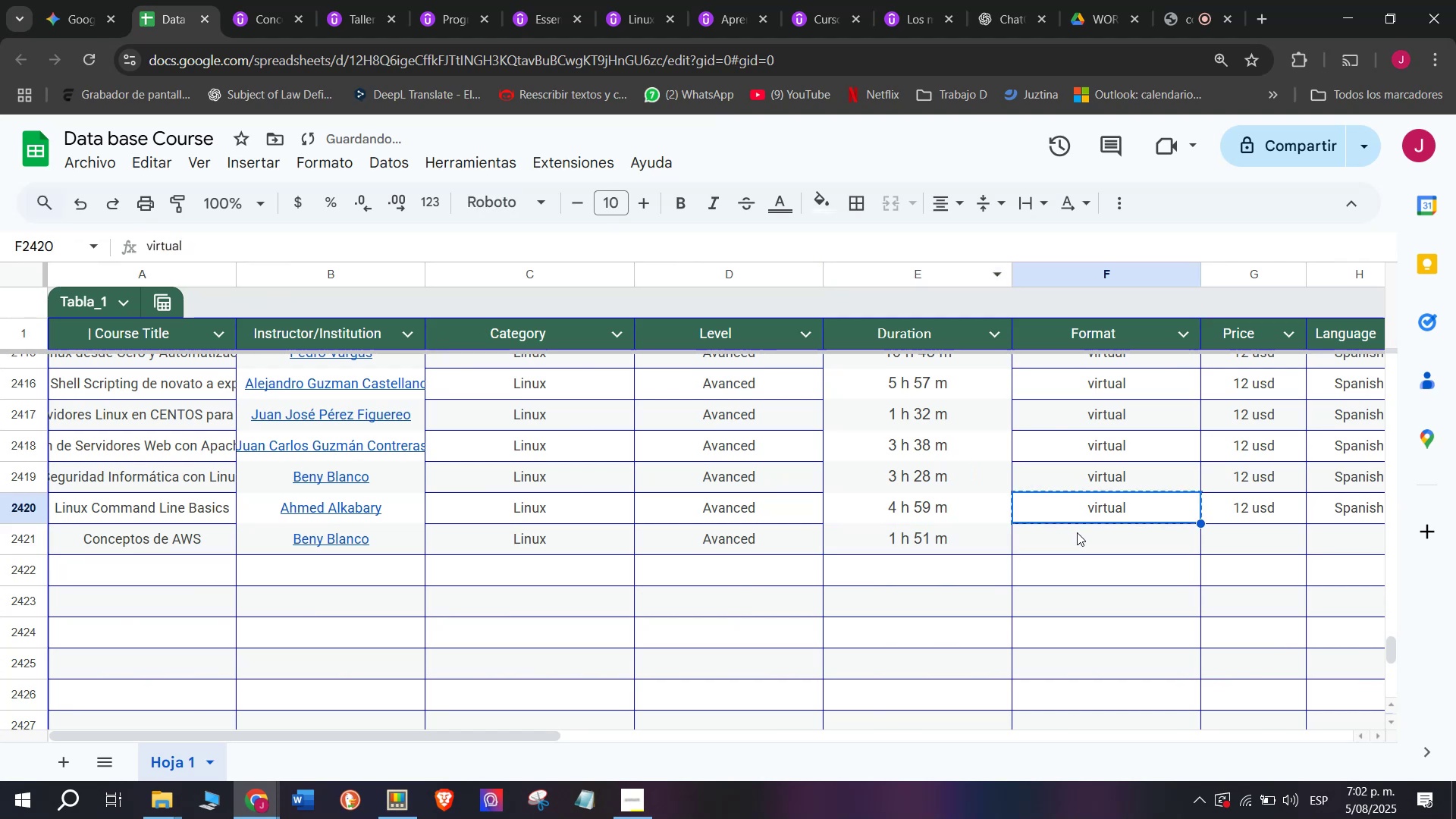 
key(Break)
 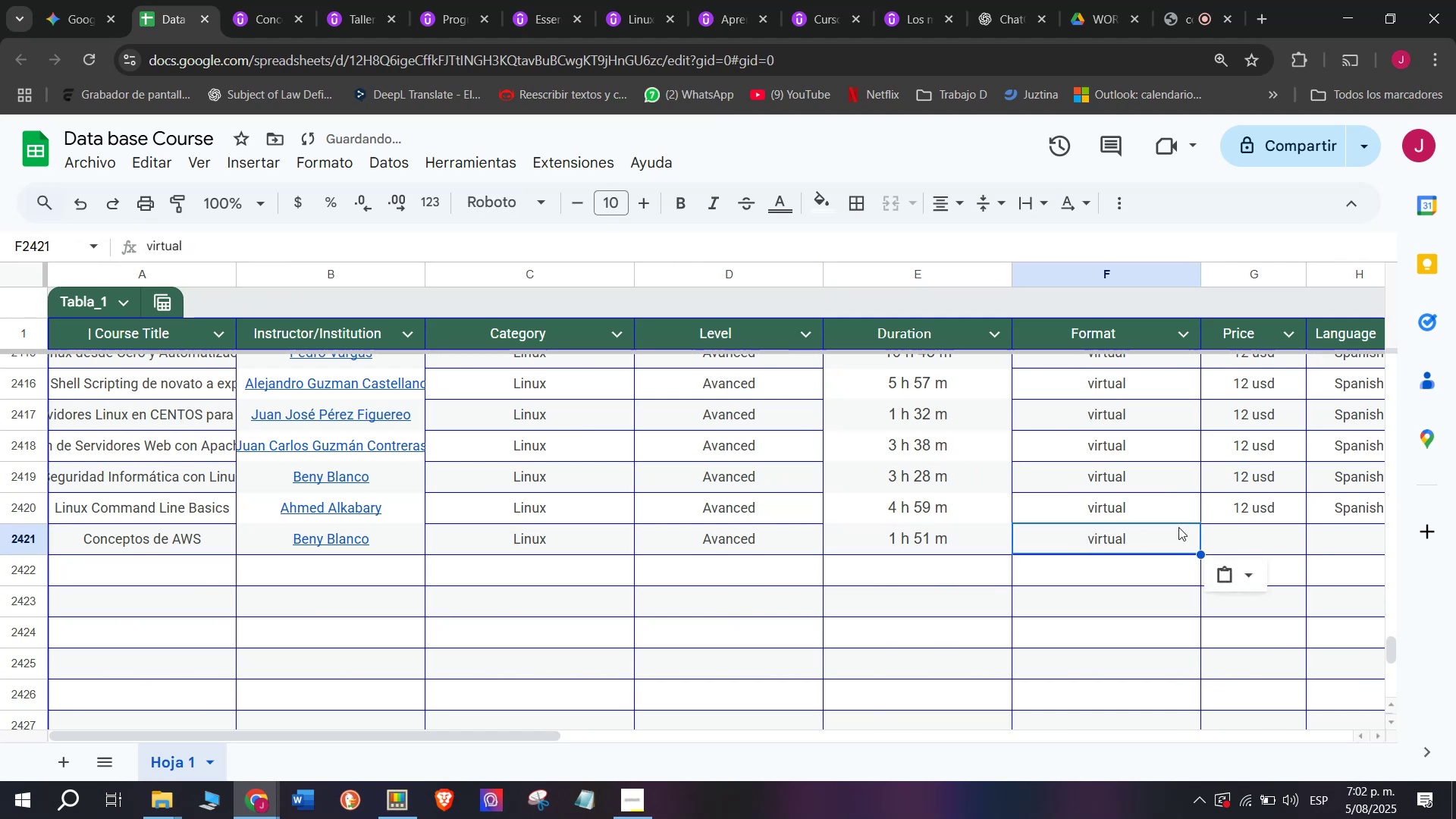 
double_click([1077, 532])
 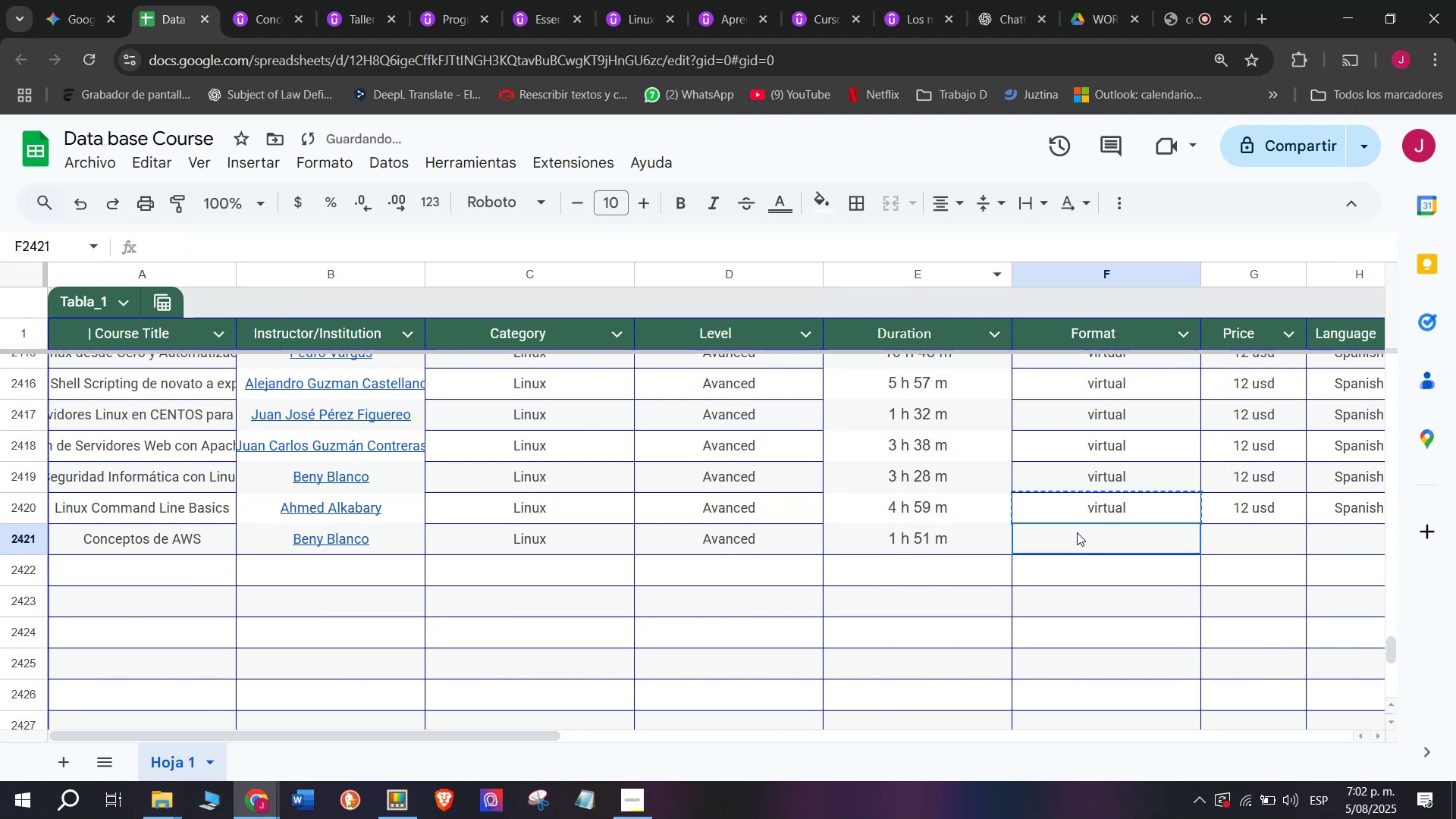 
key(Control+ControlLeft)
 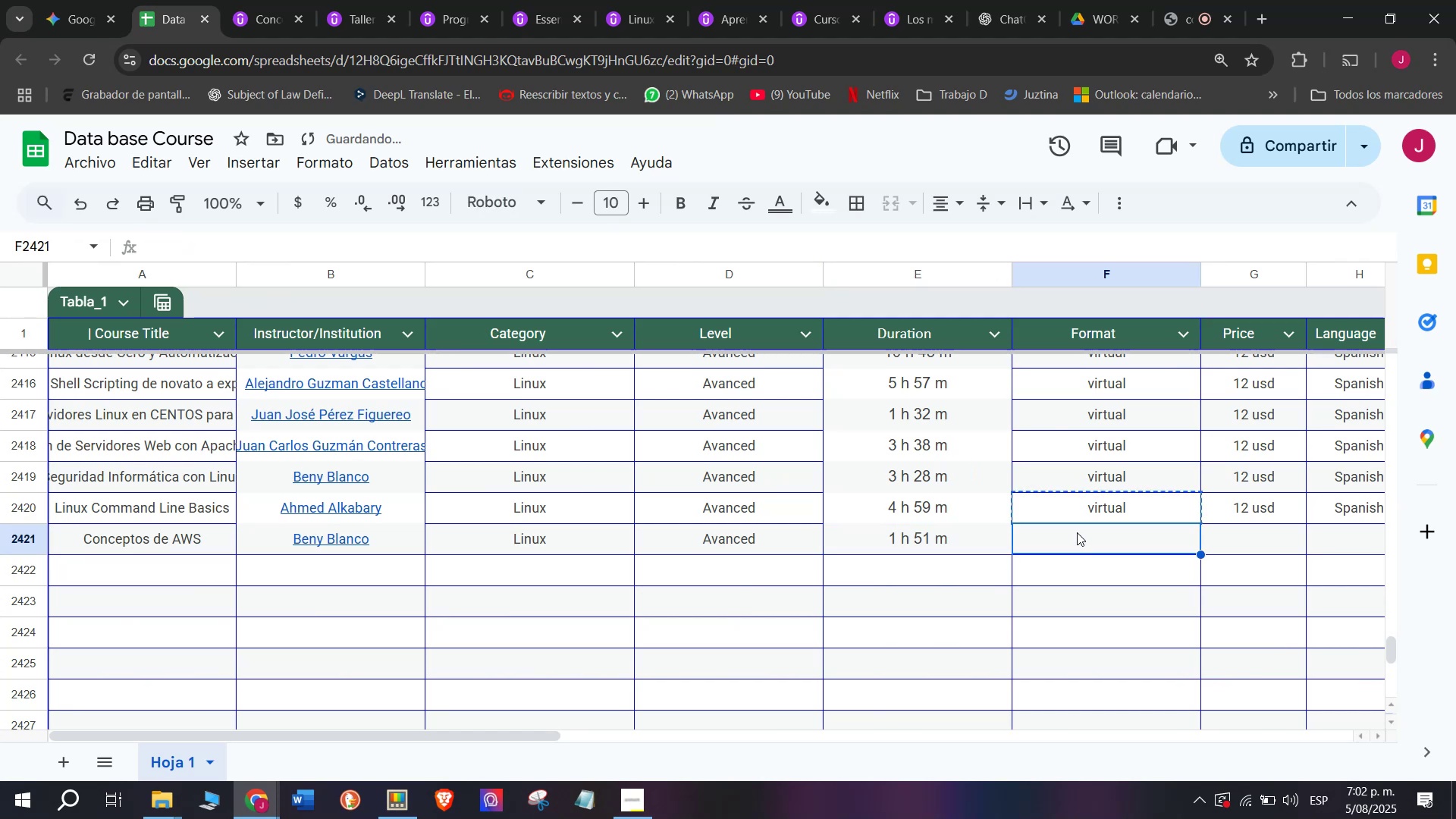 
key(Z)
 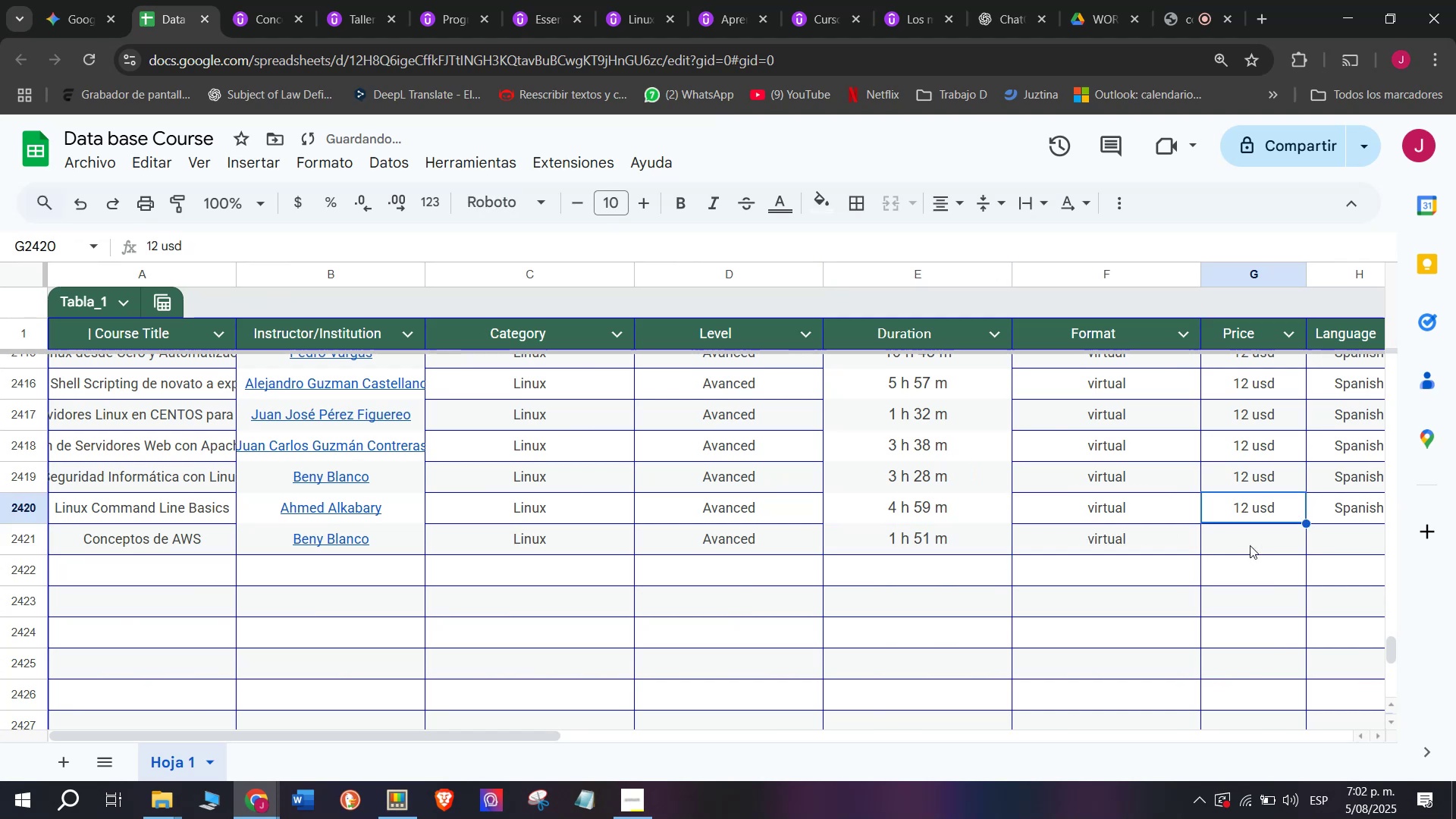 
key(Control+V)
 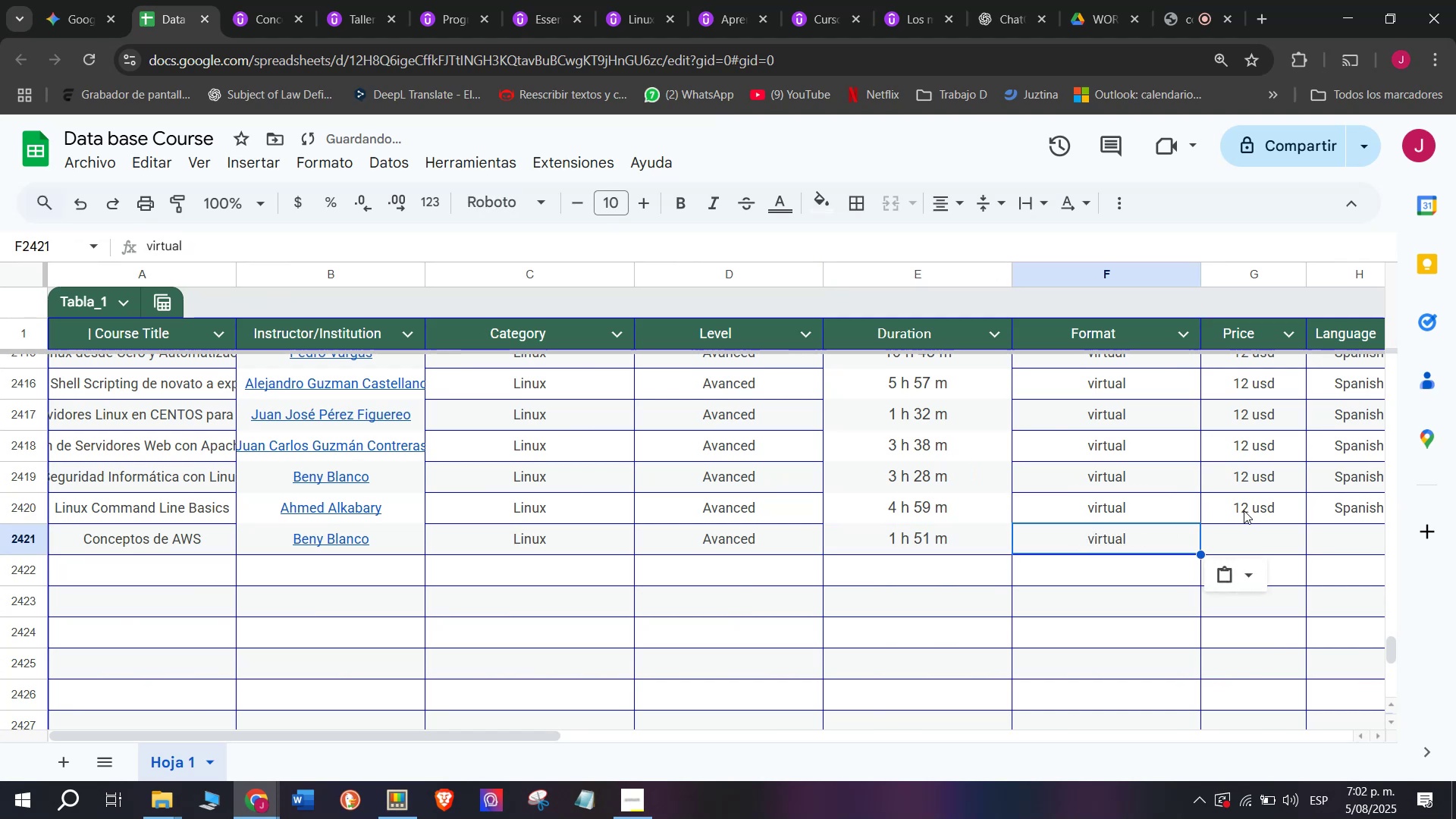 
key(Break)
 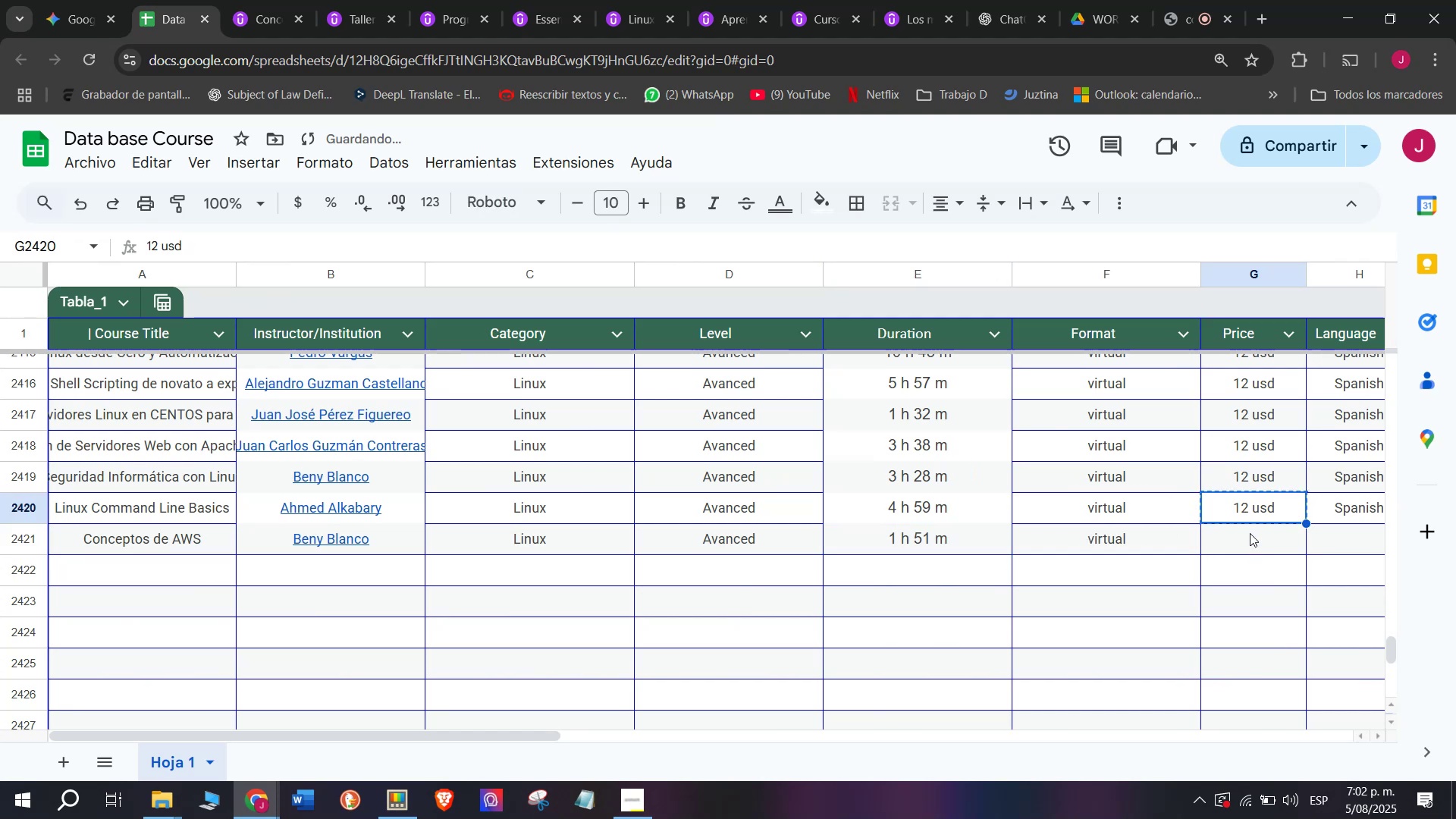 
key(Control+C)
 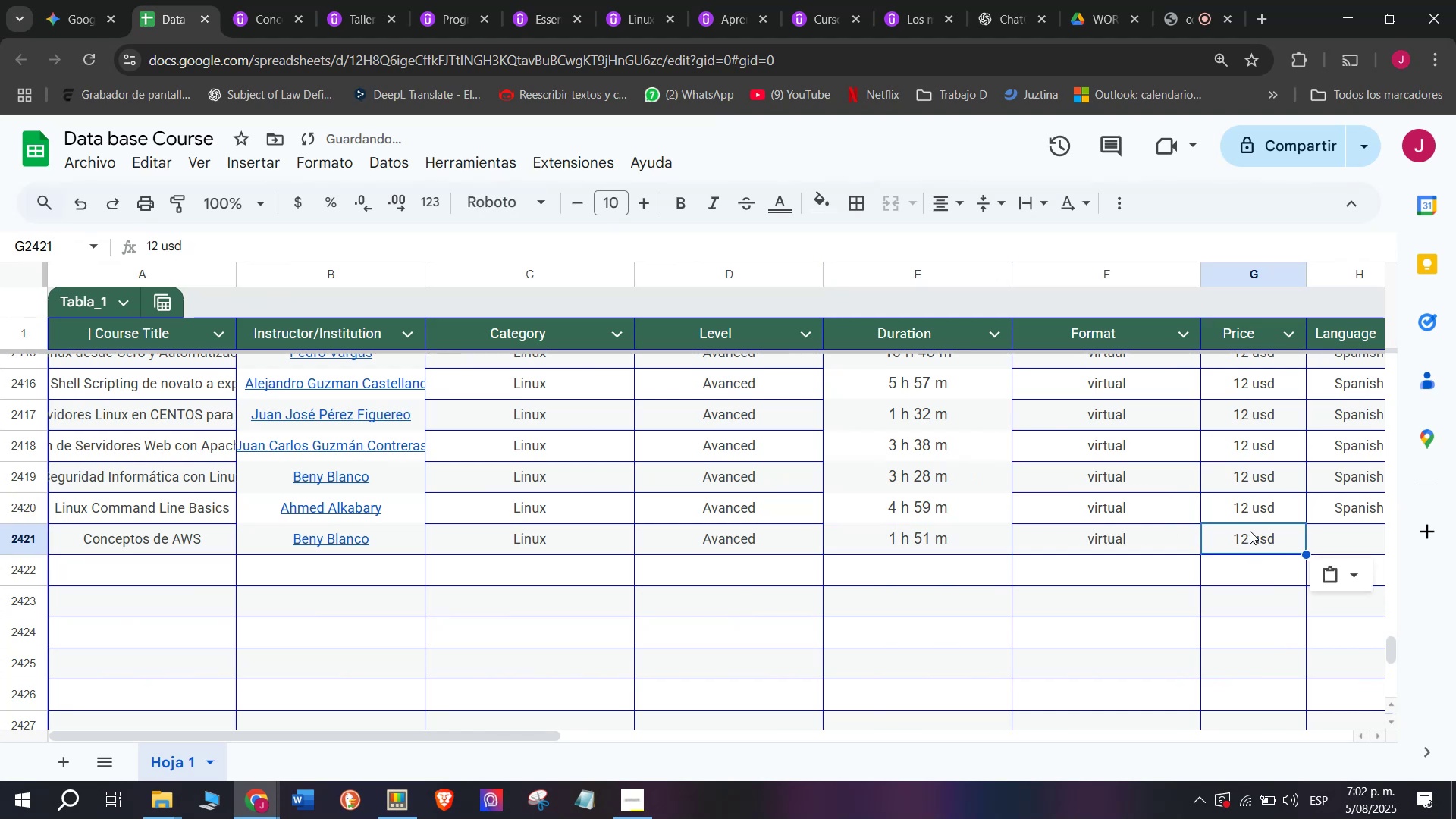 
key(Control+ControlLeft)
 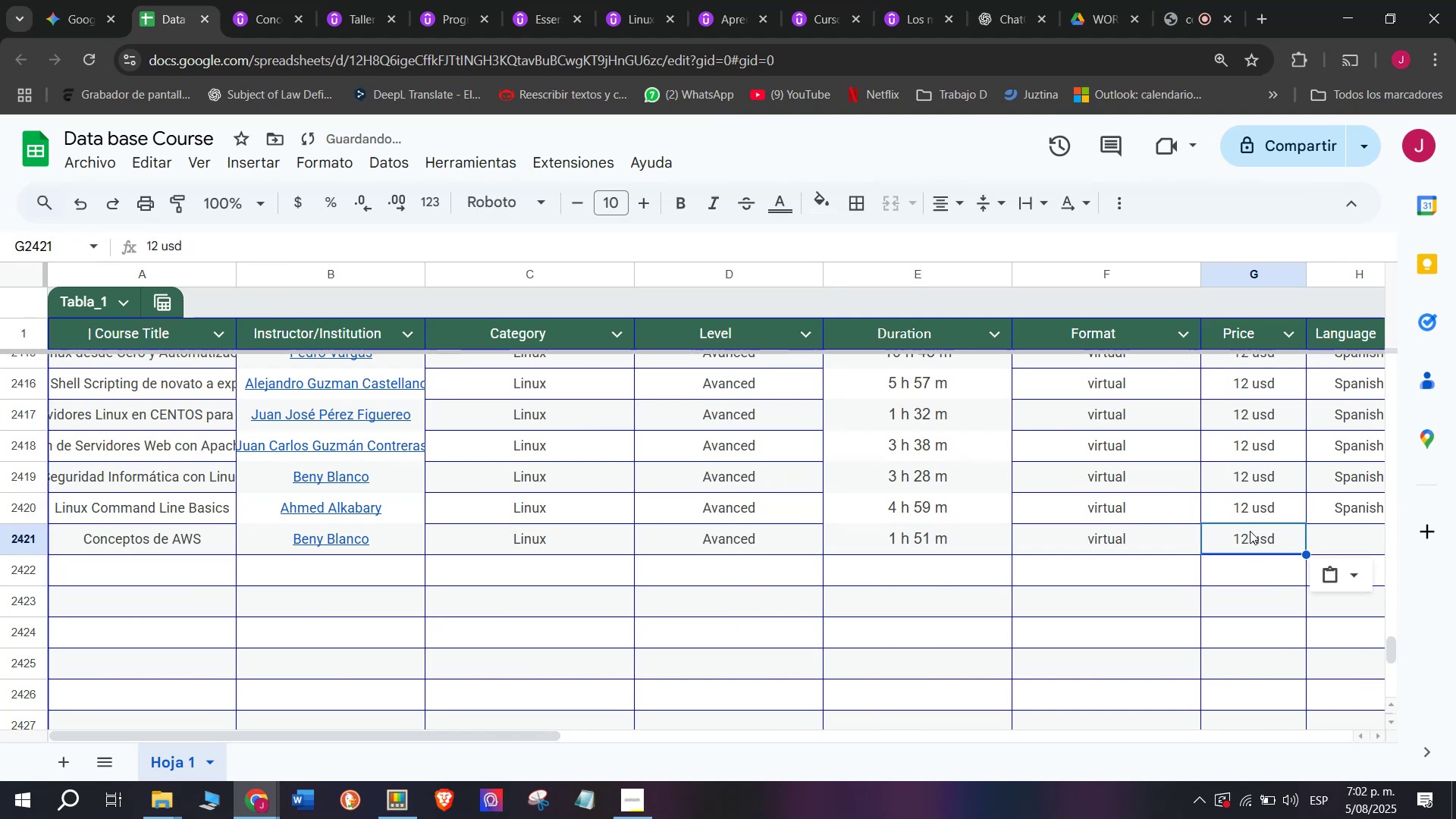 
triple_click([1250, 531])
 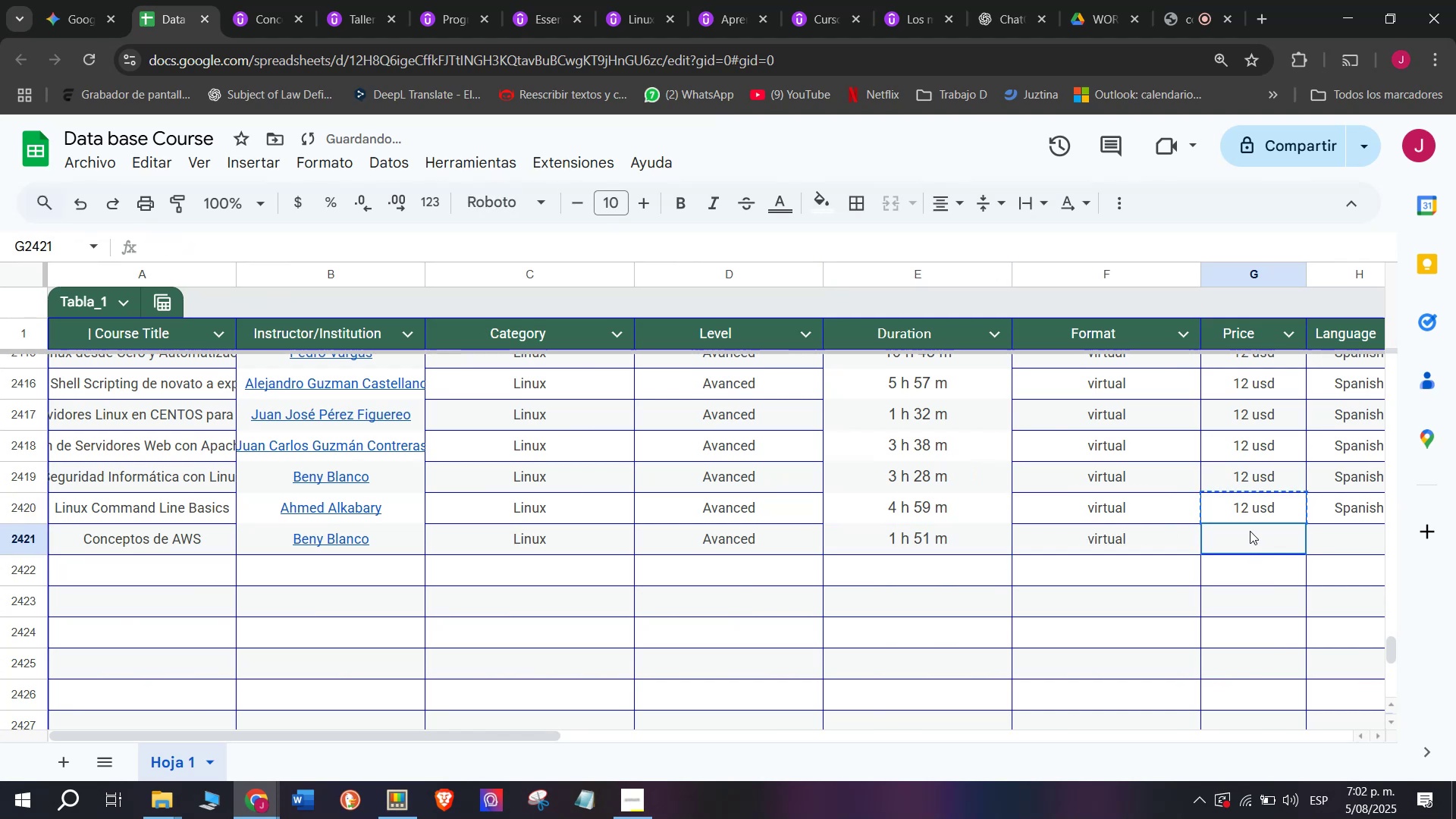 
key(Z)
 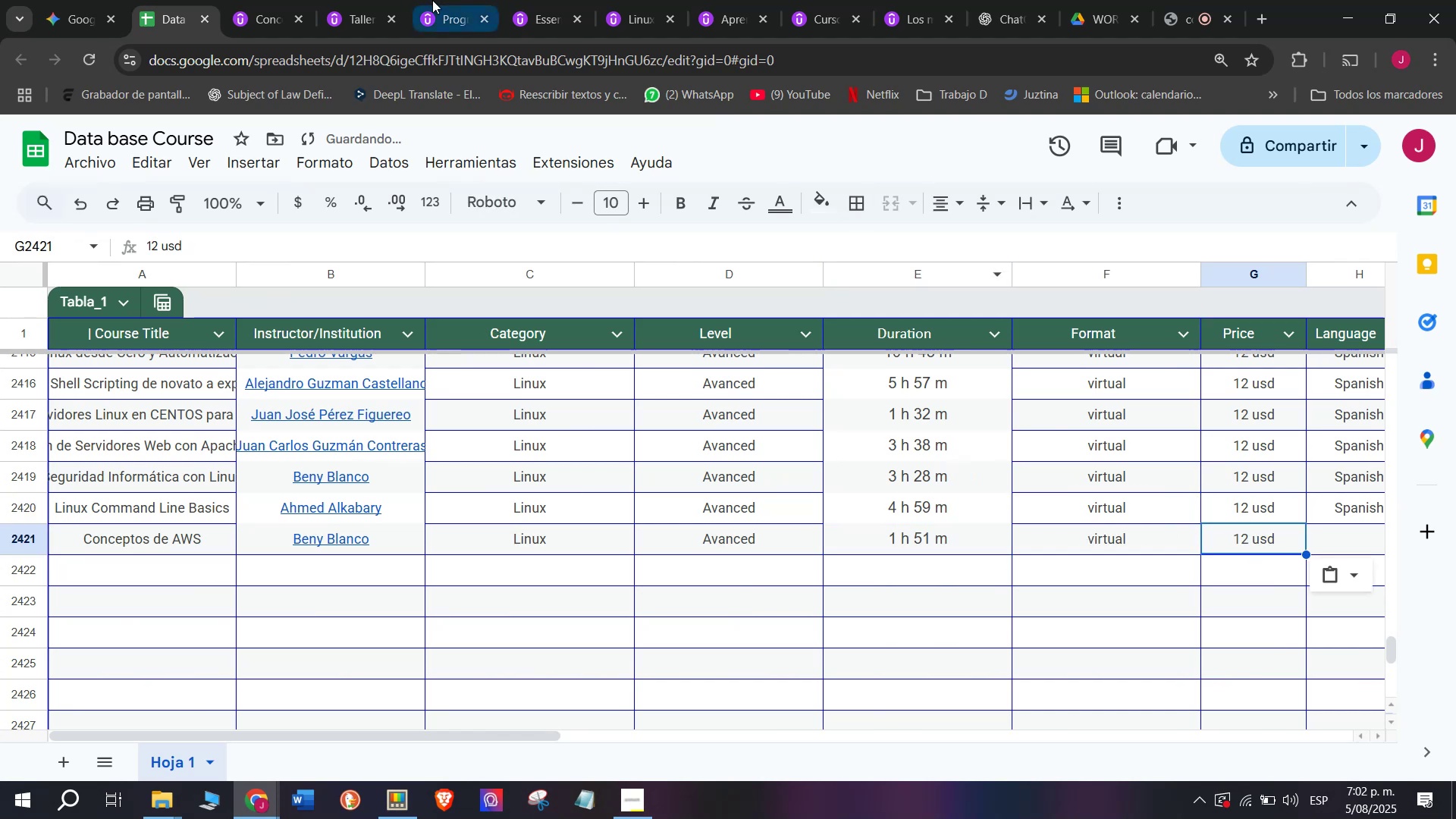 
key(Control+ControlLeft)
 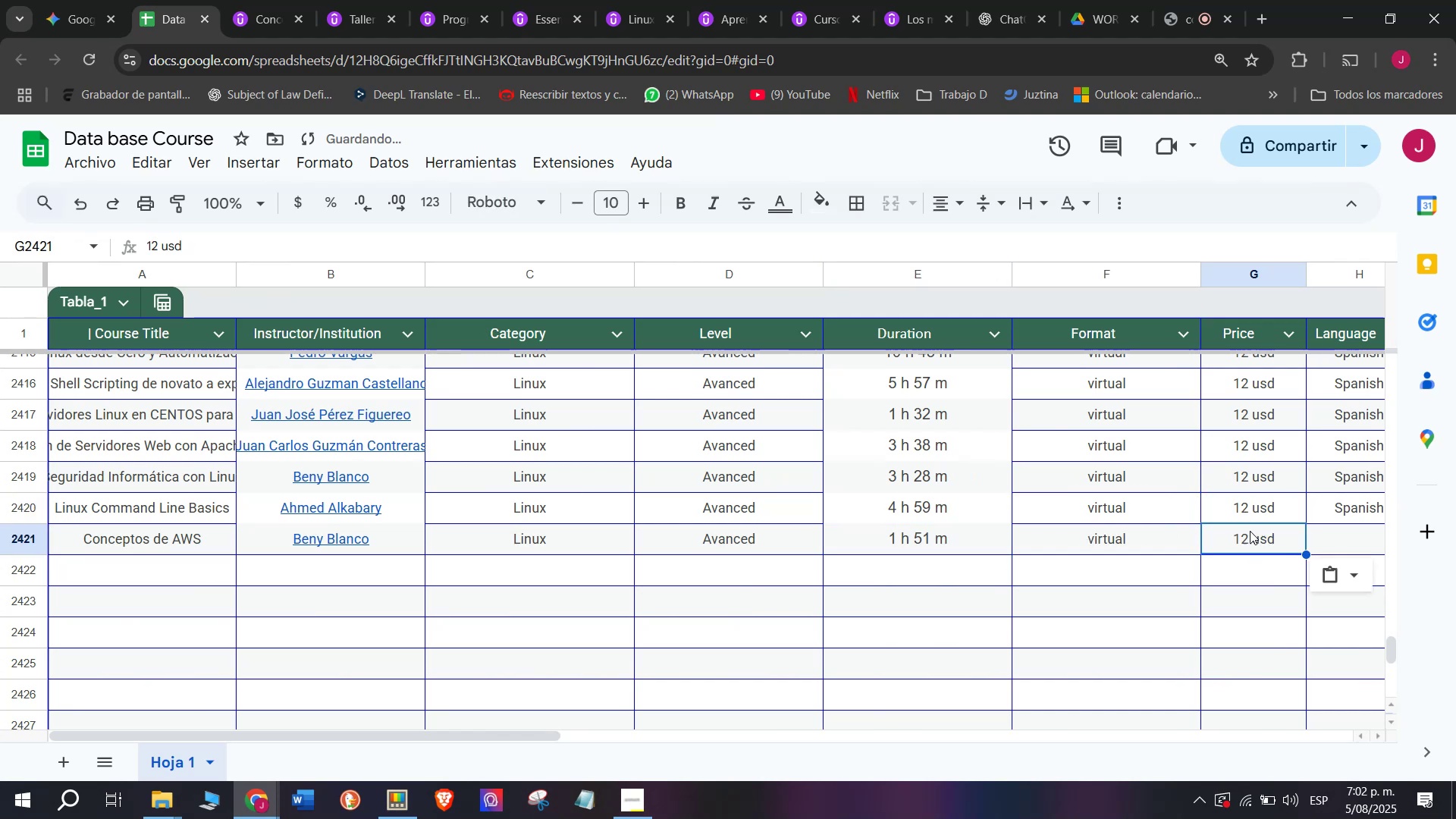 
key(Control+V)
 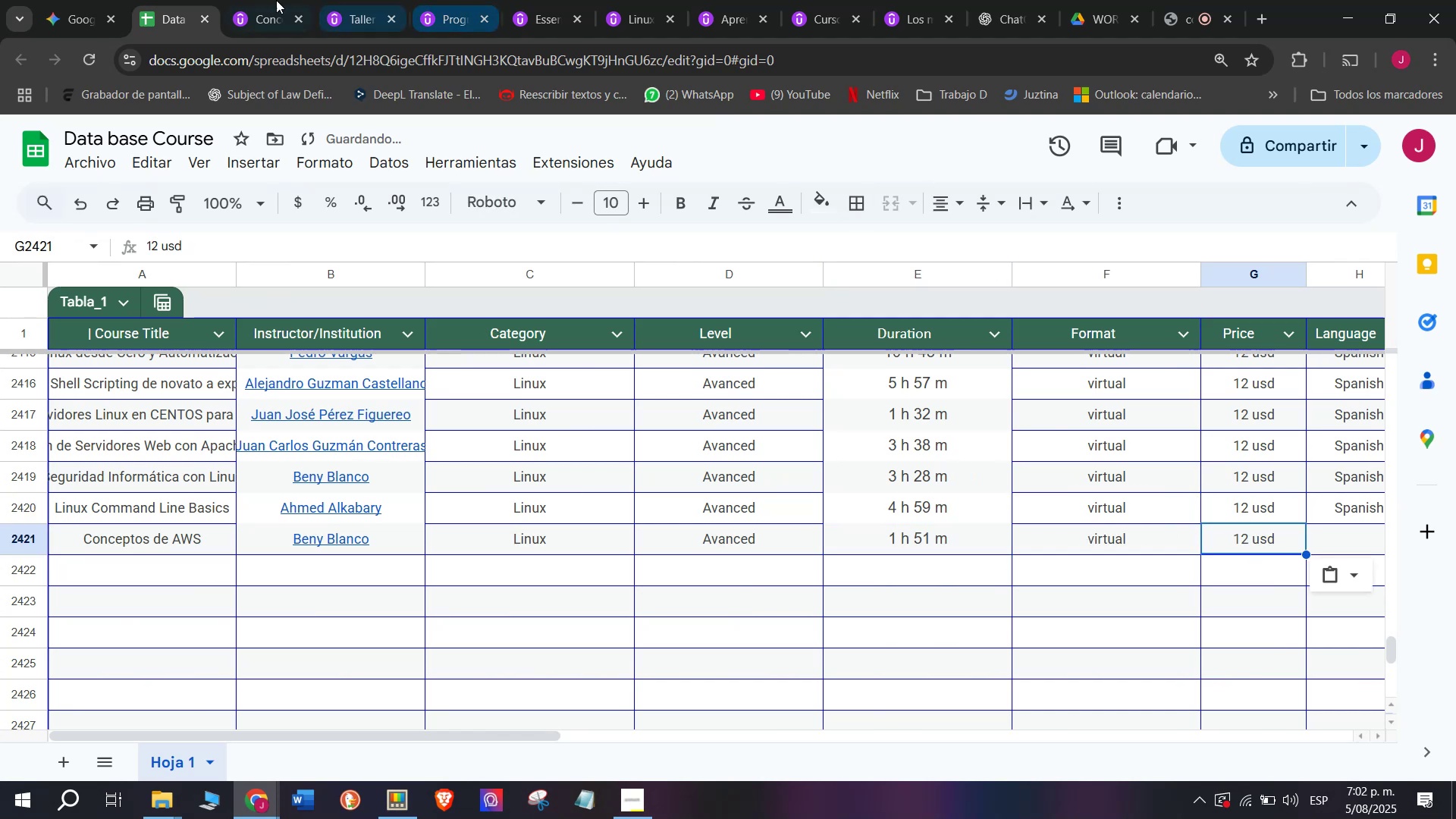 
left_click([246, 0])
 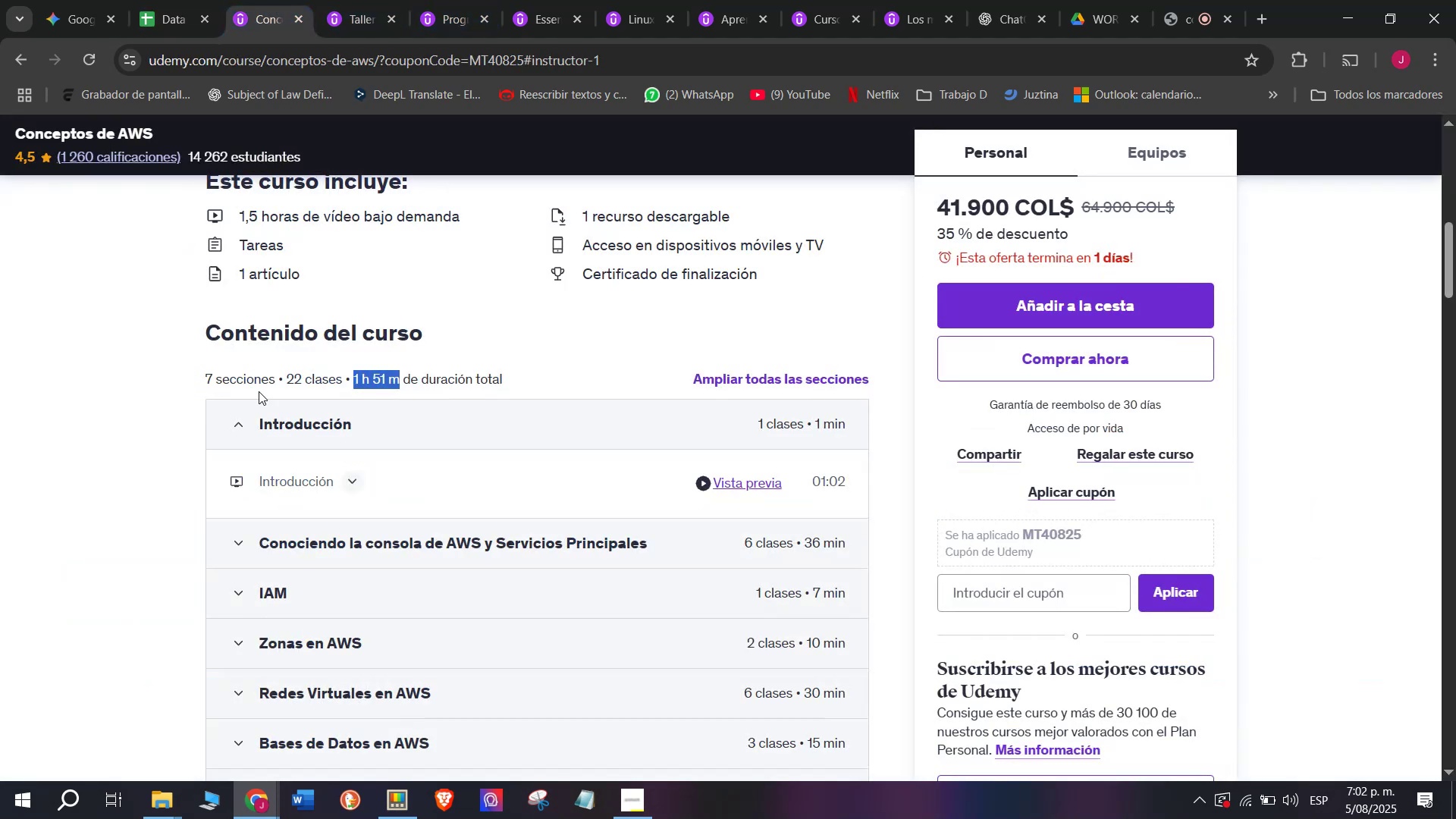 
scroll: coordinate [298, 460], scroll_direction: up, amount: 3.0
 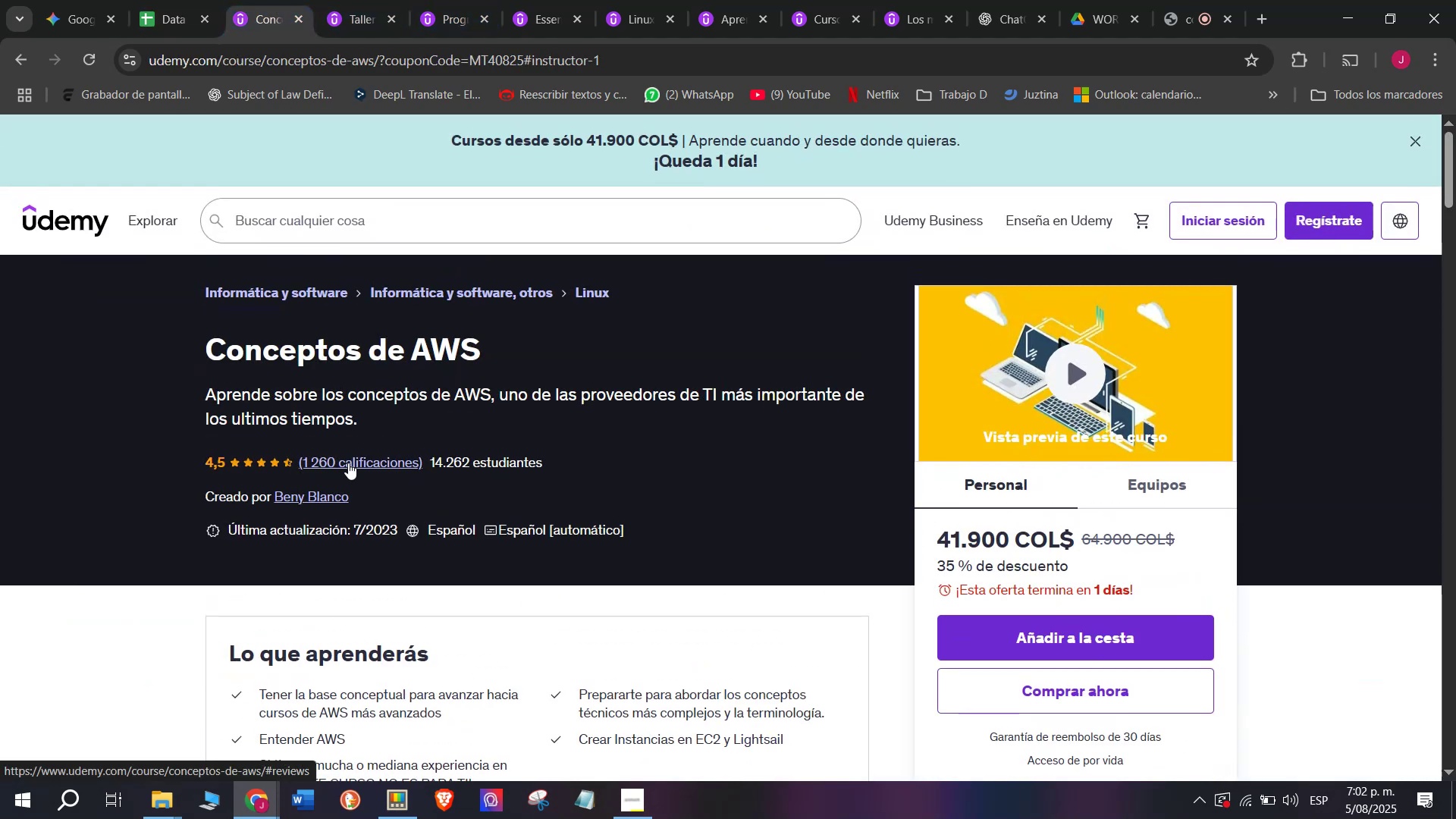 
left_click([168, 0])
 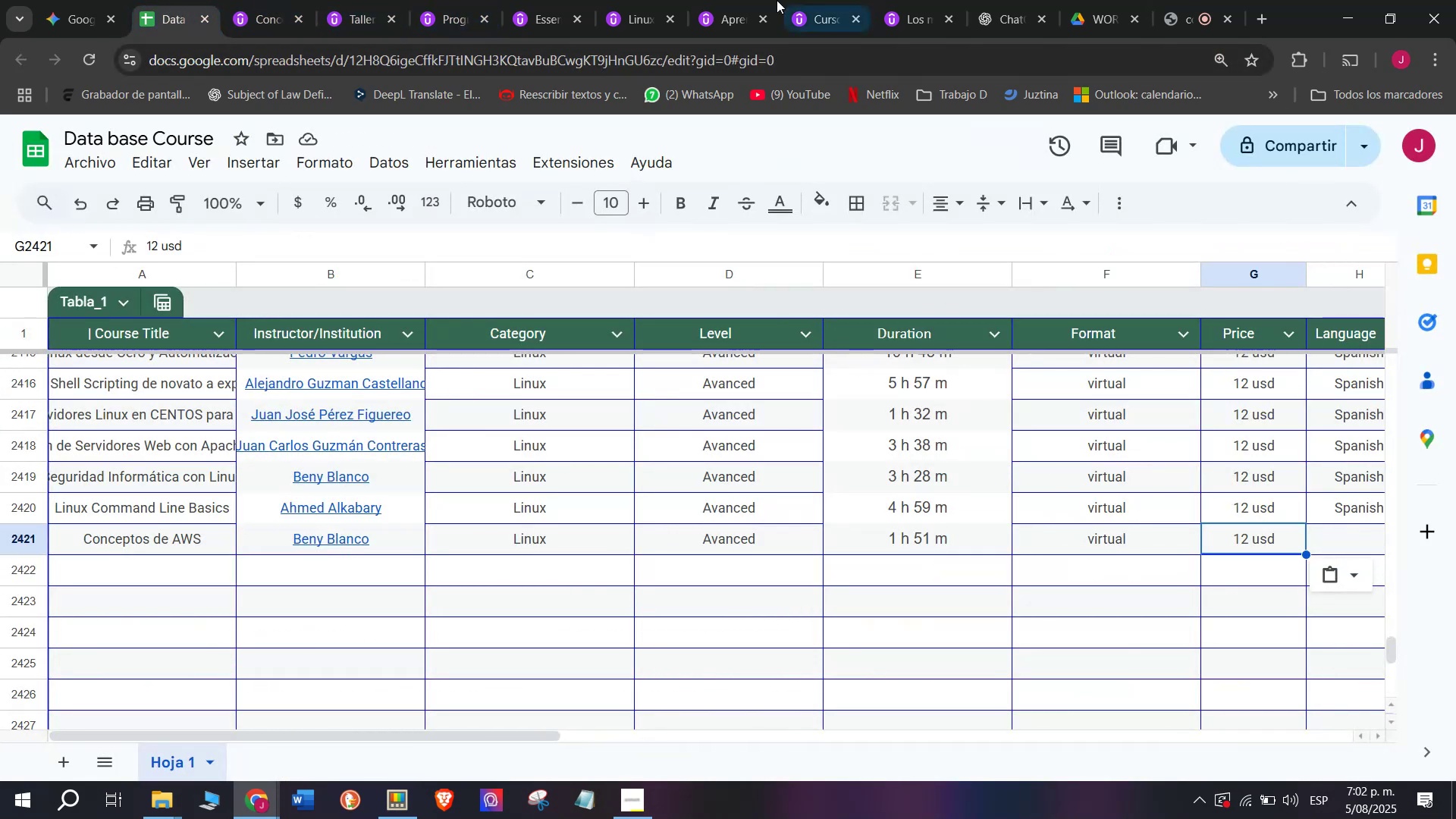 
left_click([243, 0])
 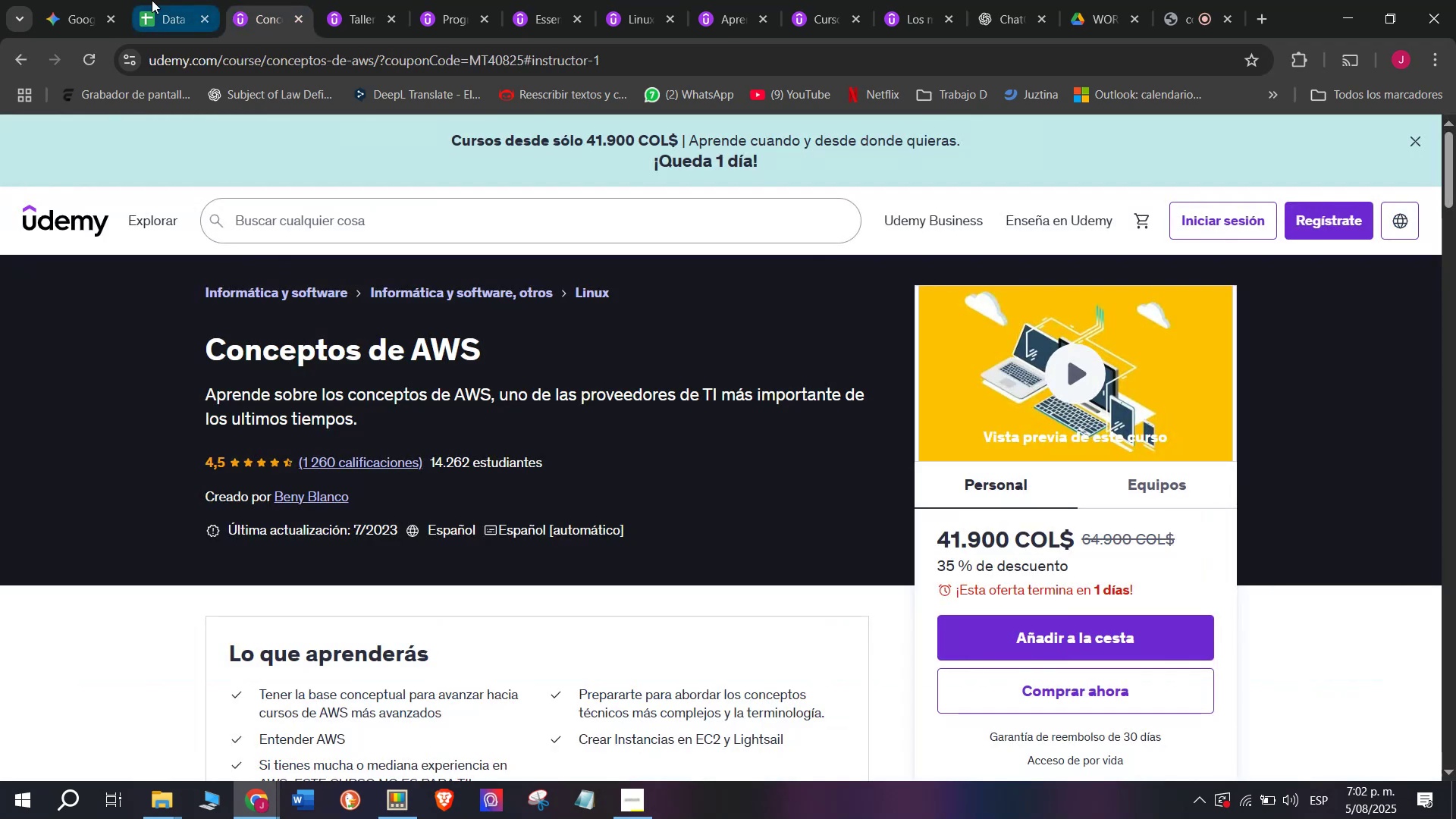 
left_click([152, 0])
 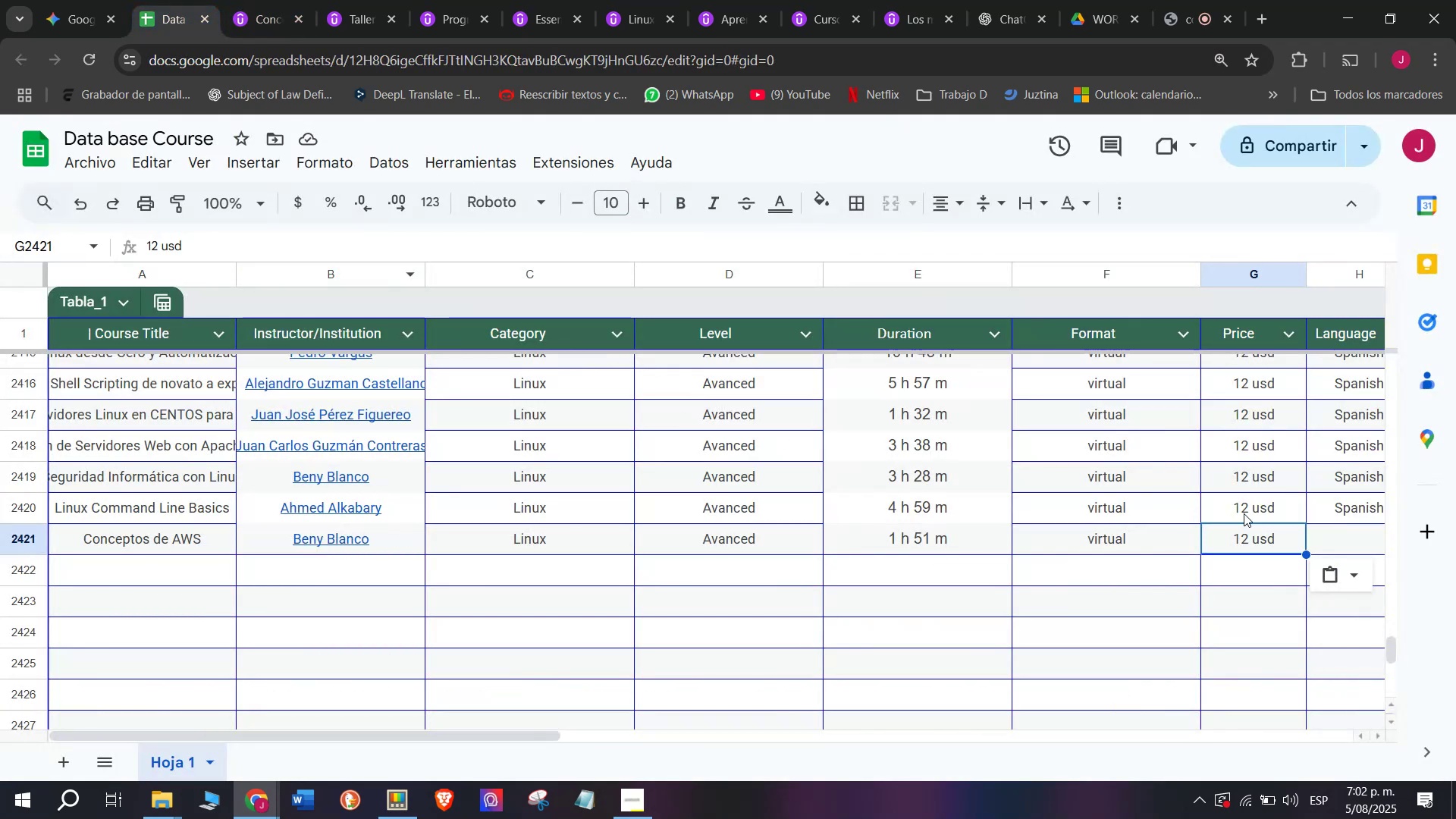 
left_click([1363, 509])
 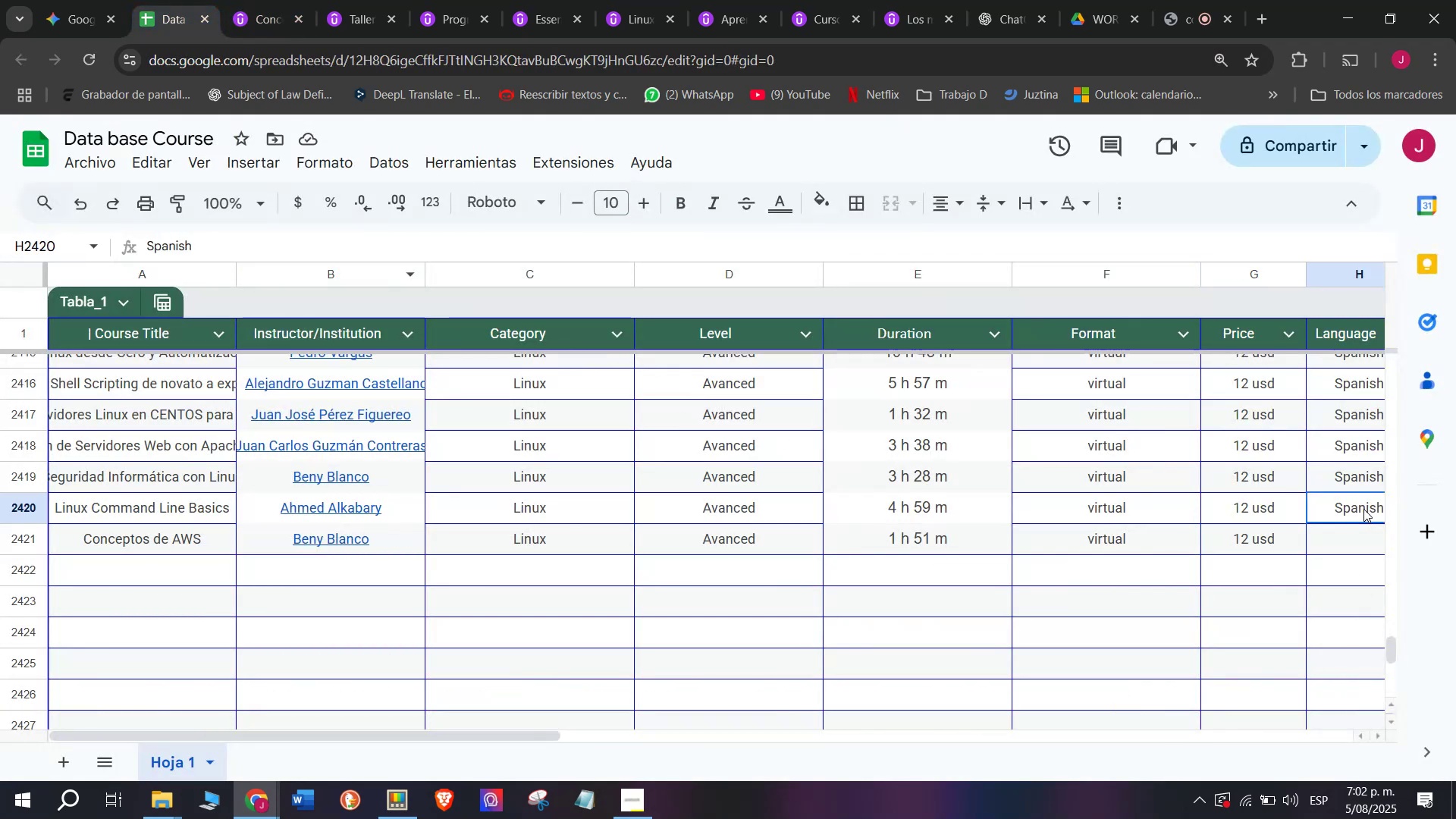 
key(Control+ControlLeft)
 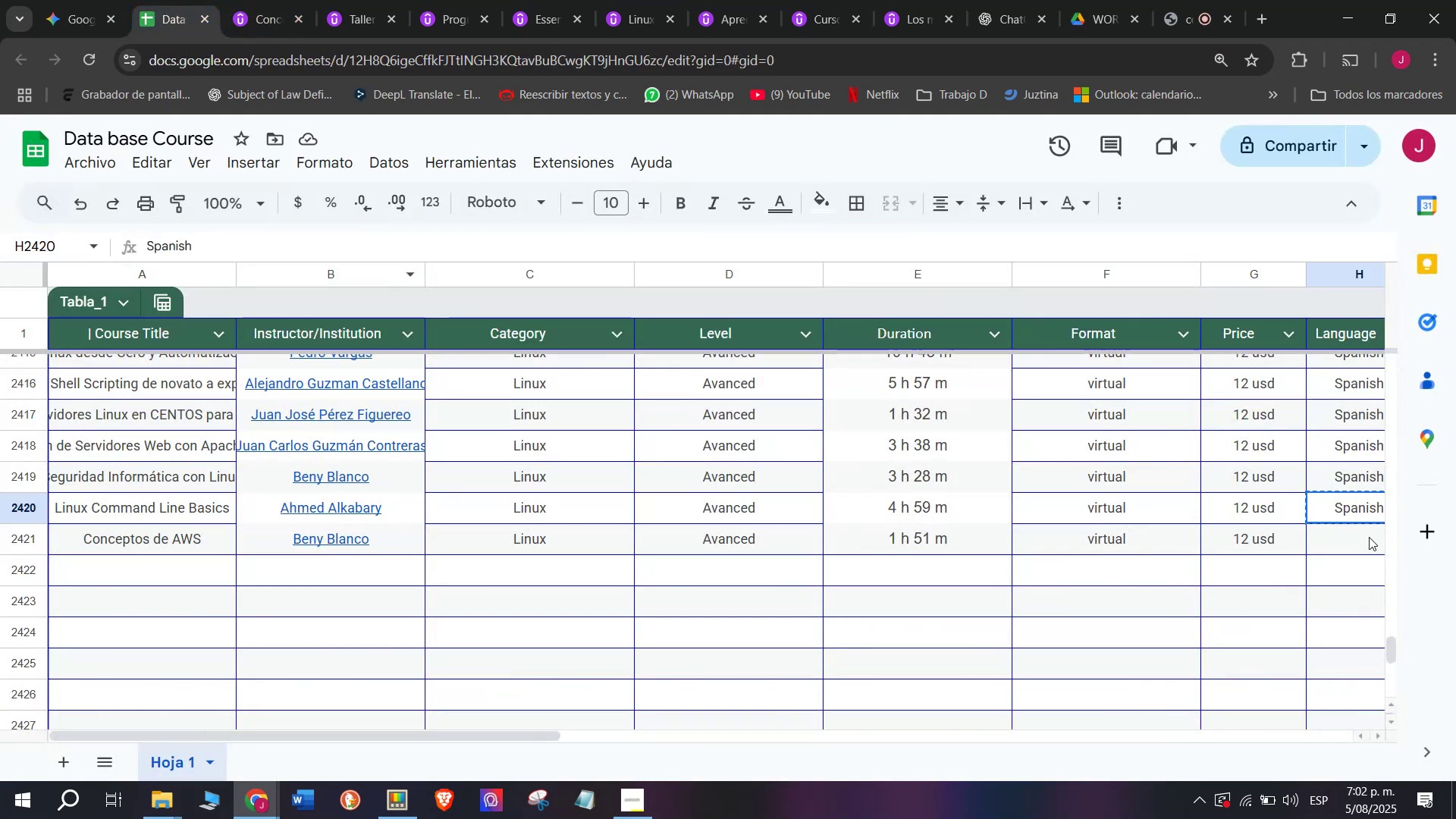 
key(Control+C)
 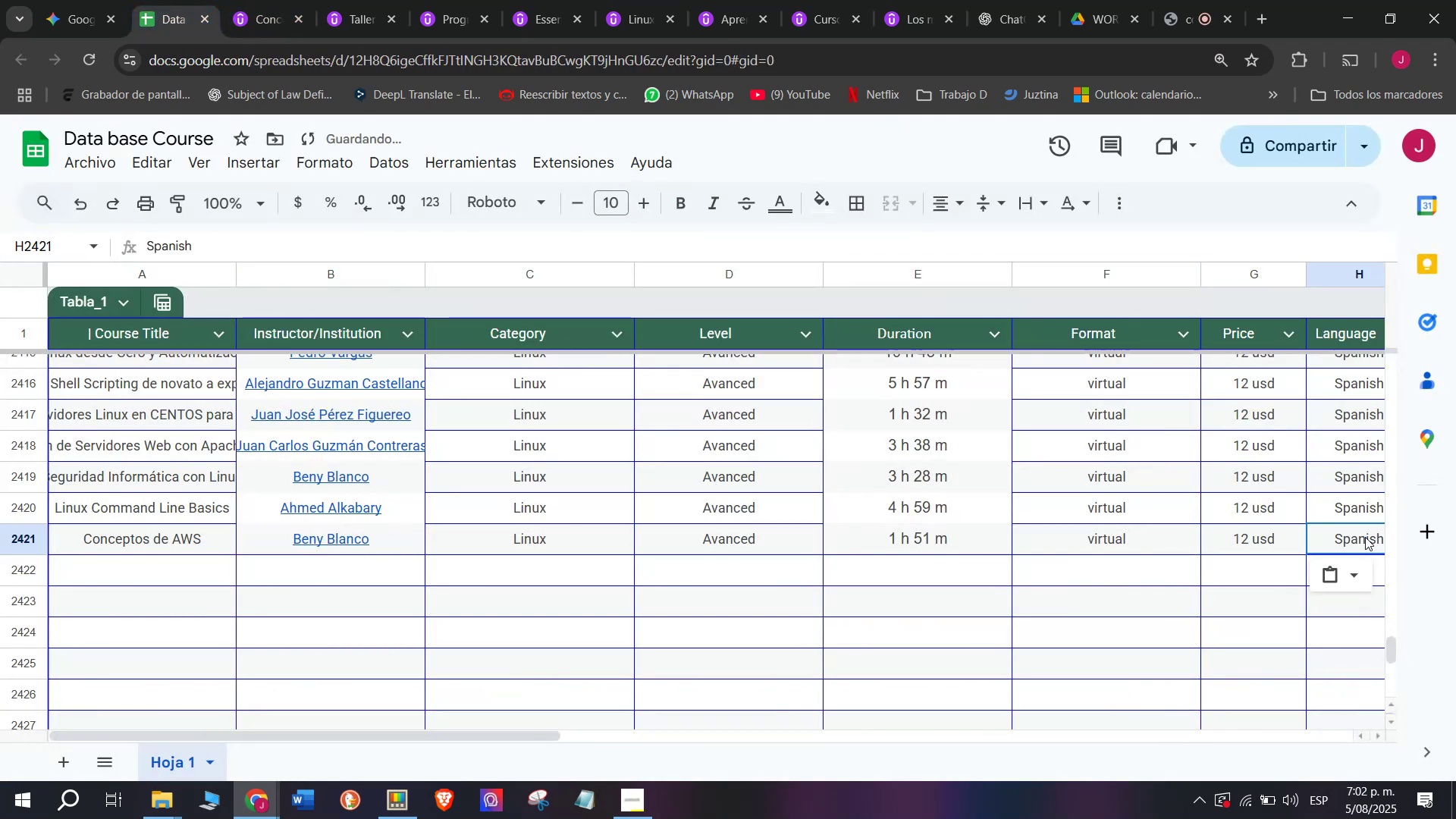 
key(Break)
 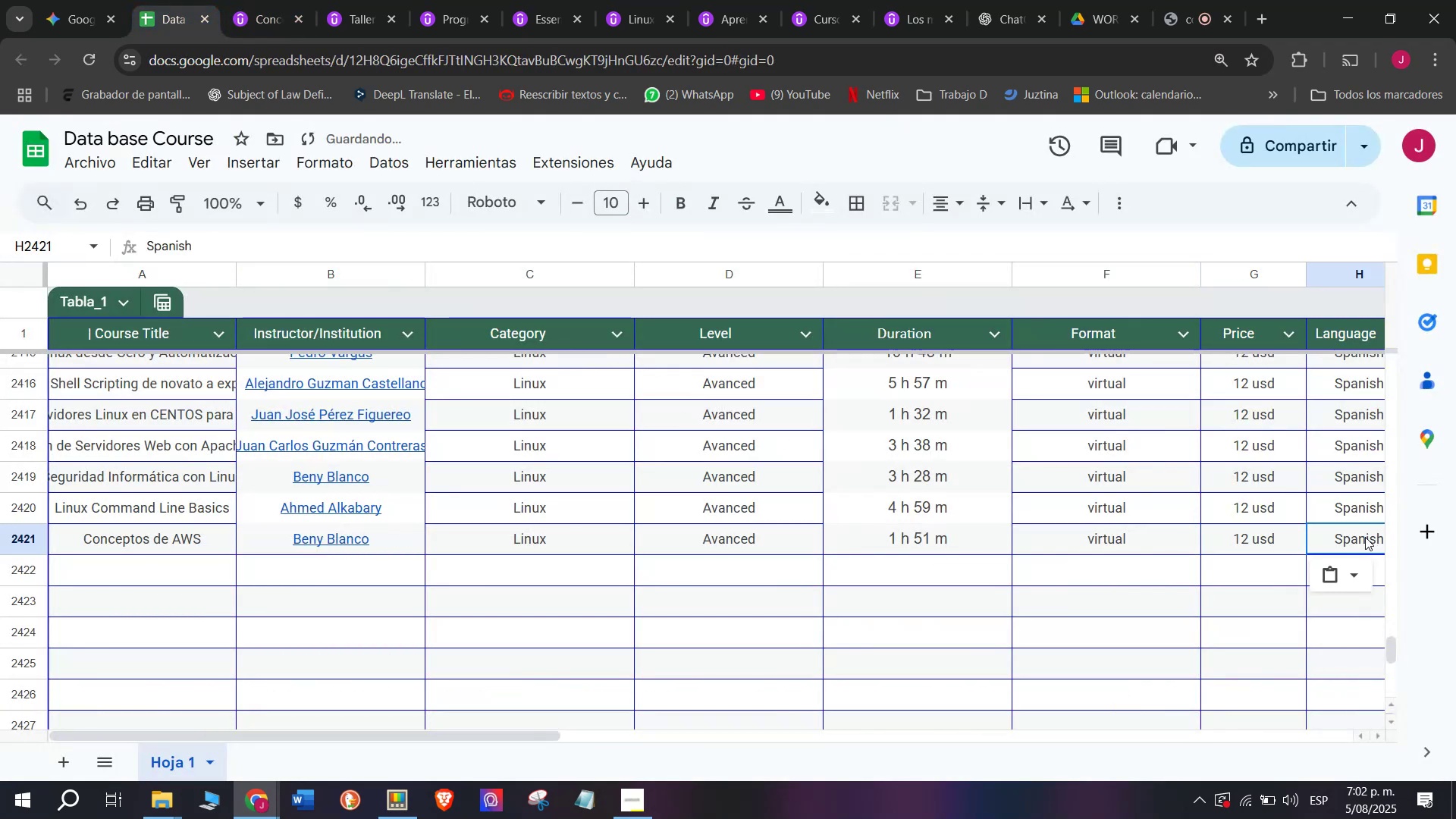 
double_click([1369, 537])
 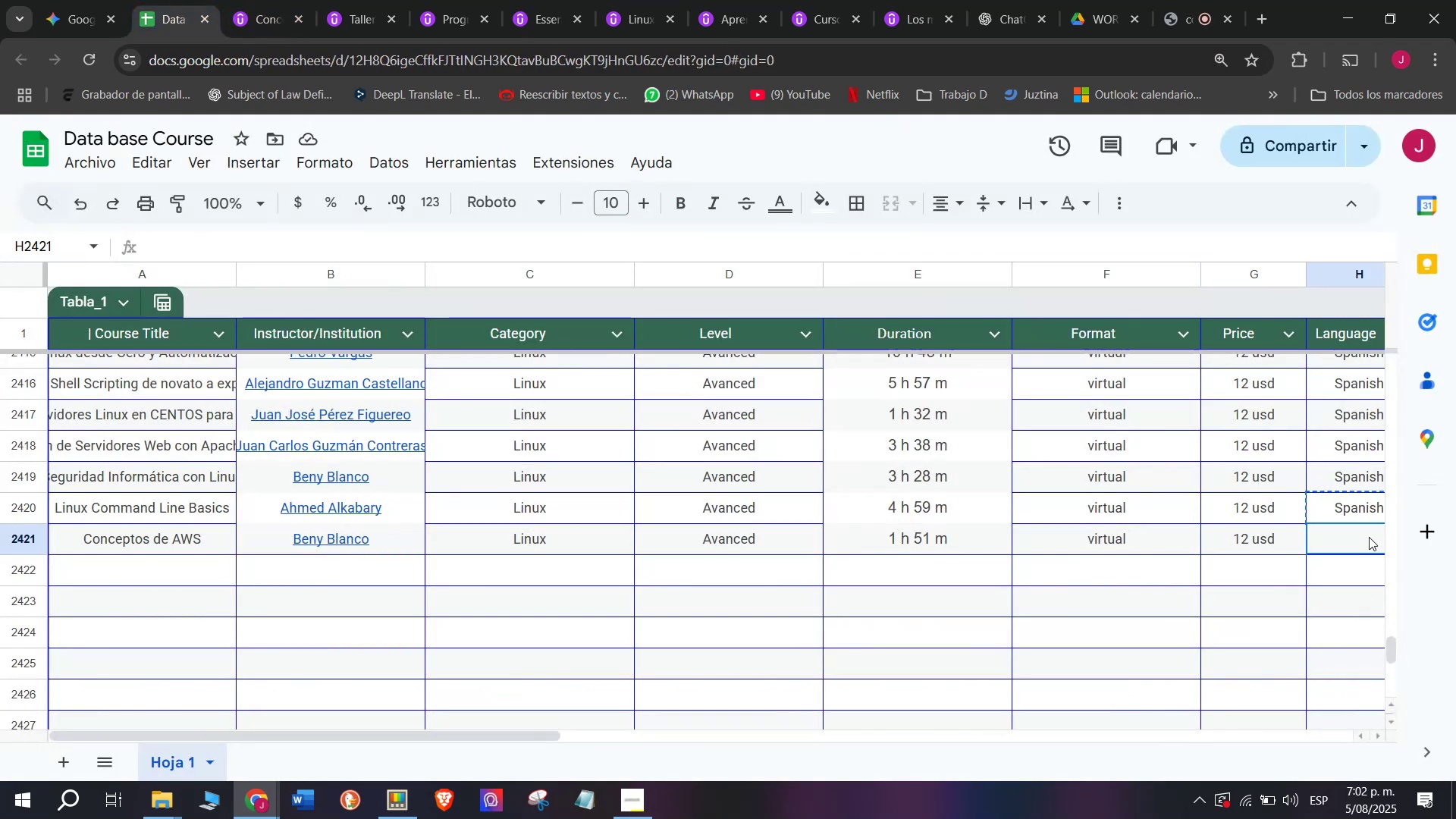 
key(Control+ControlLeft)
 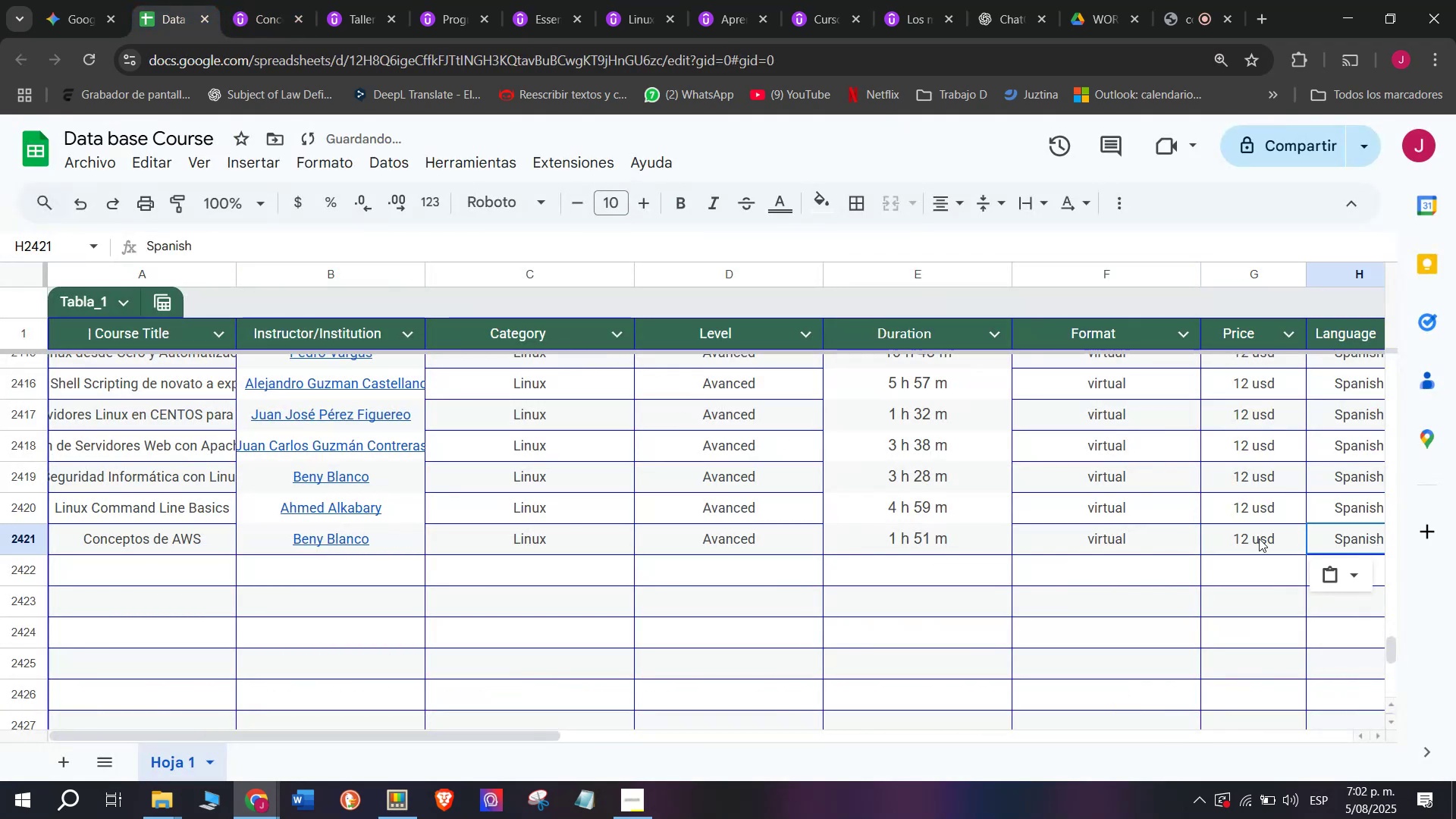 
key(Z)
 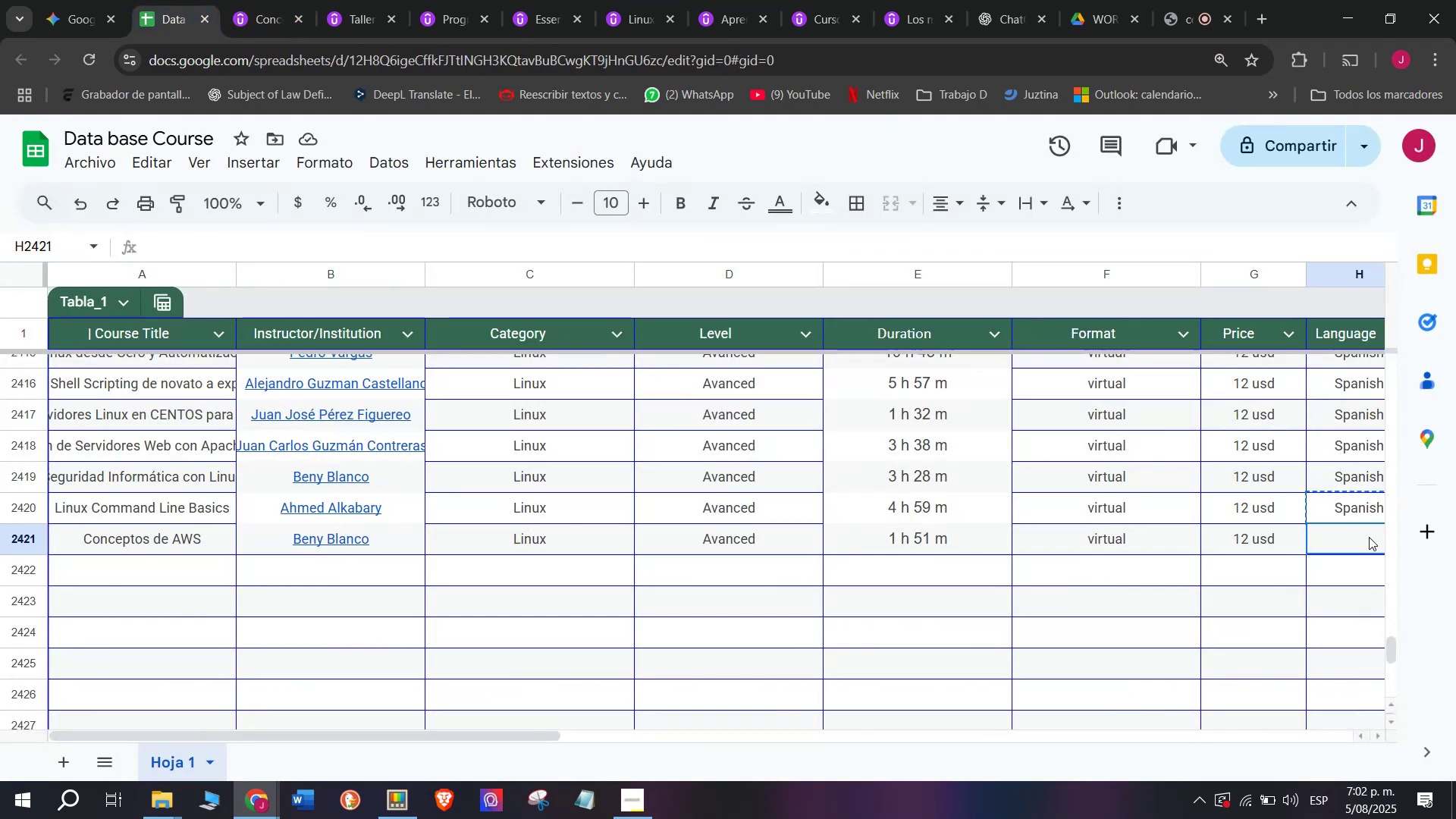 
key(Control+V)
 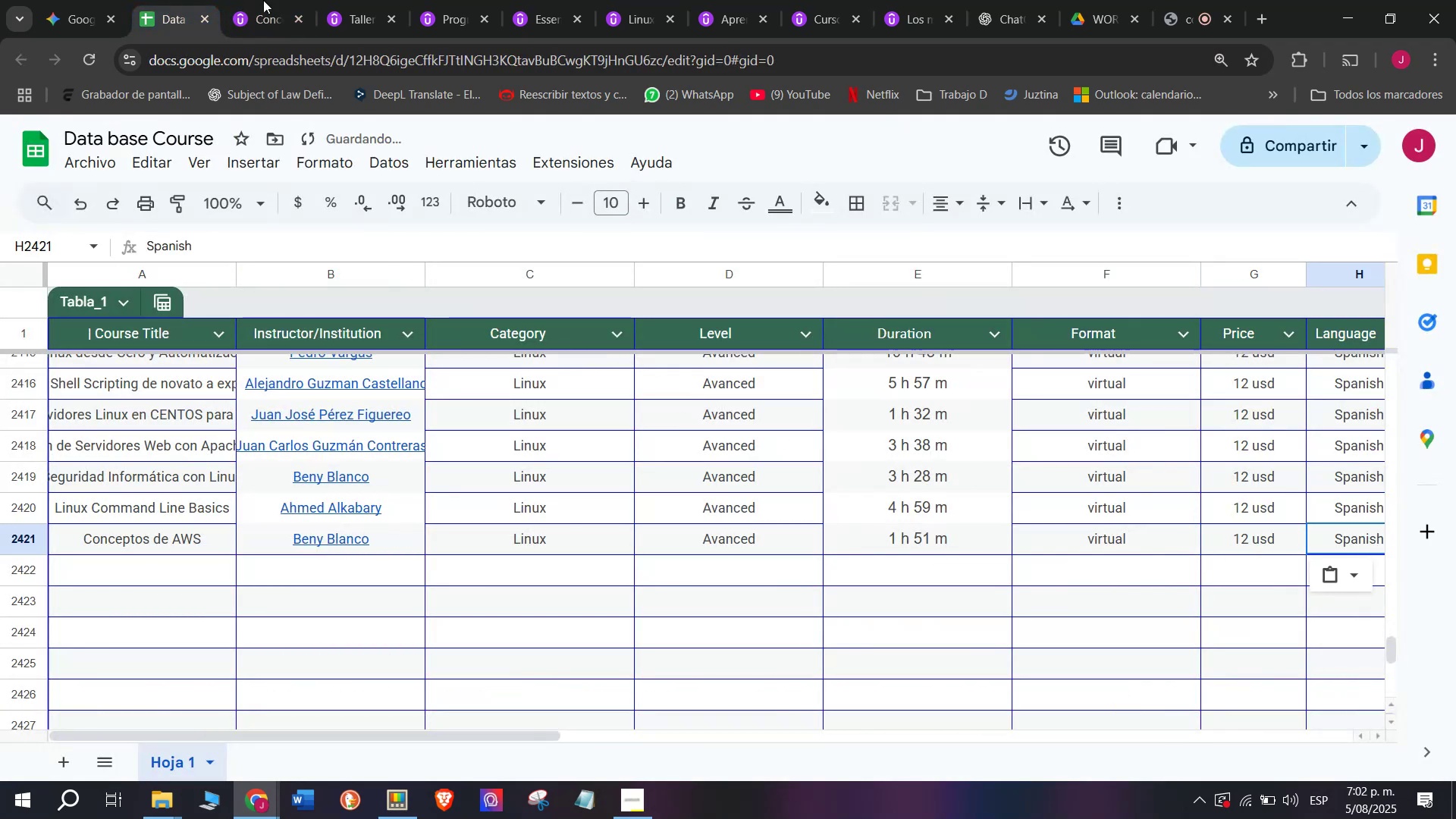 
left_click([250, 0])
 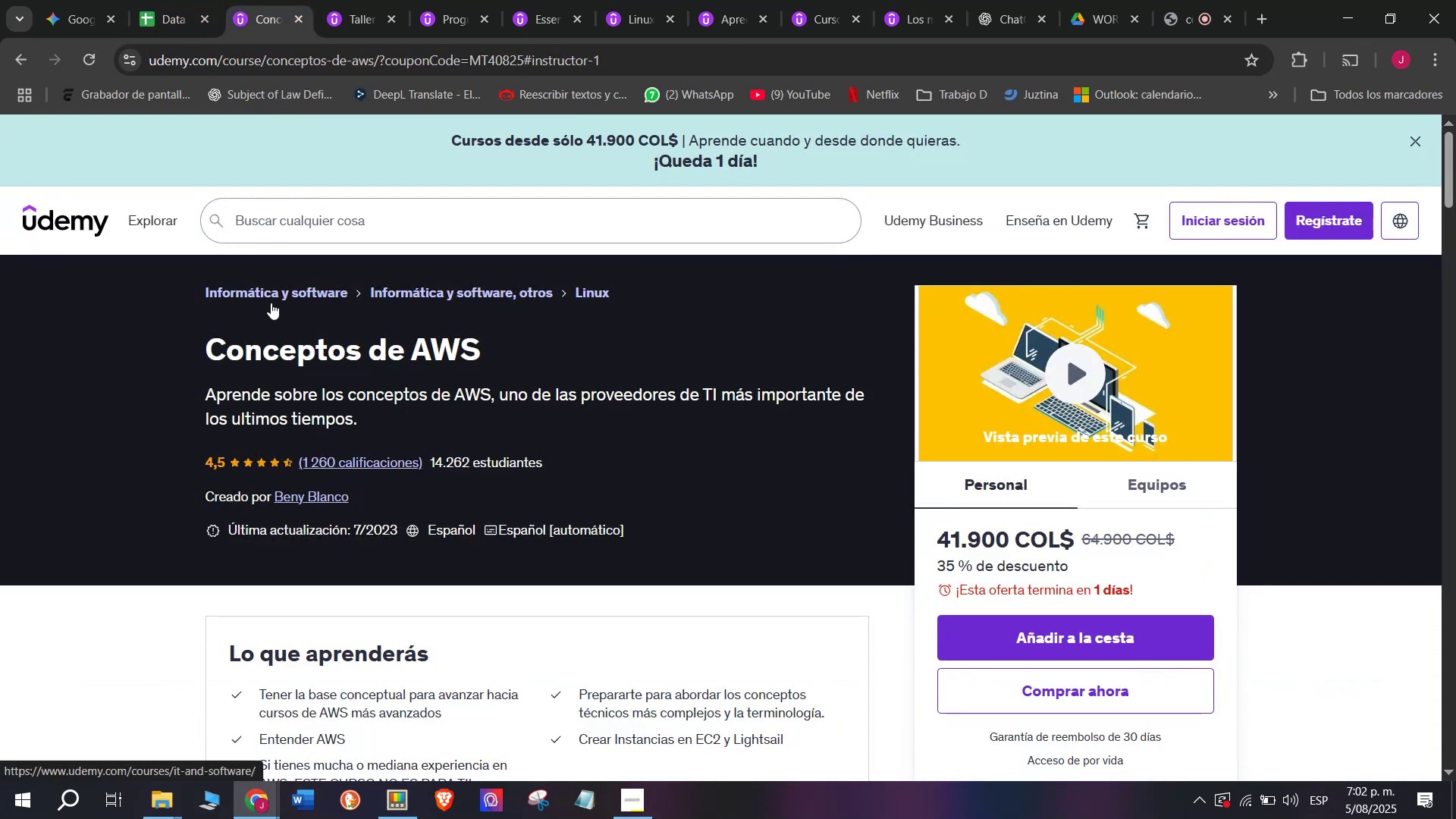 
left_click([155, 0])
 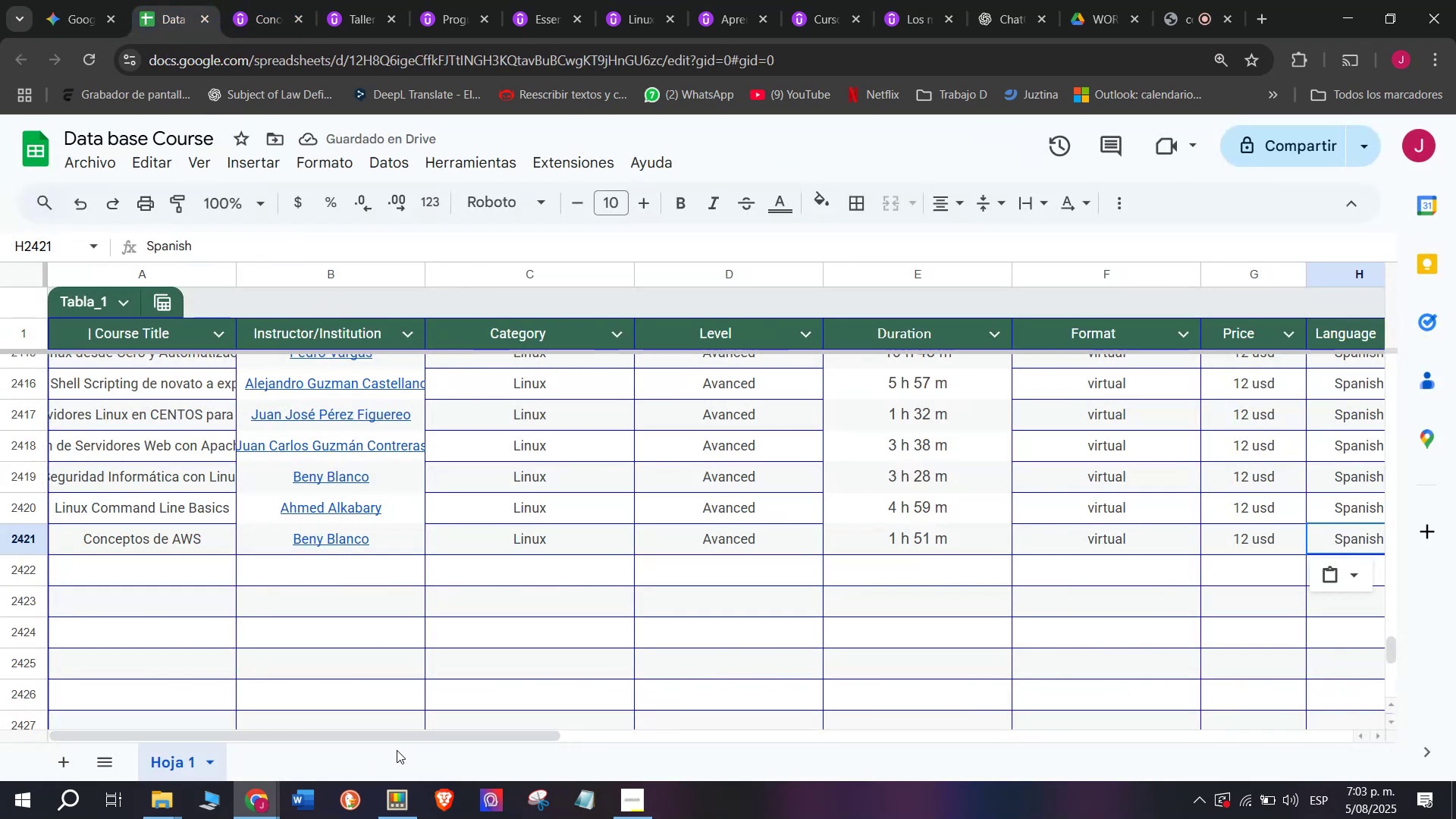 
left_click_drag(start_coordinate=[397, 736], to_coordinate=[727, 742])
 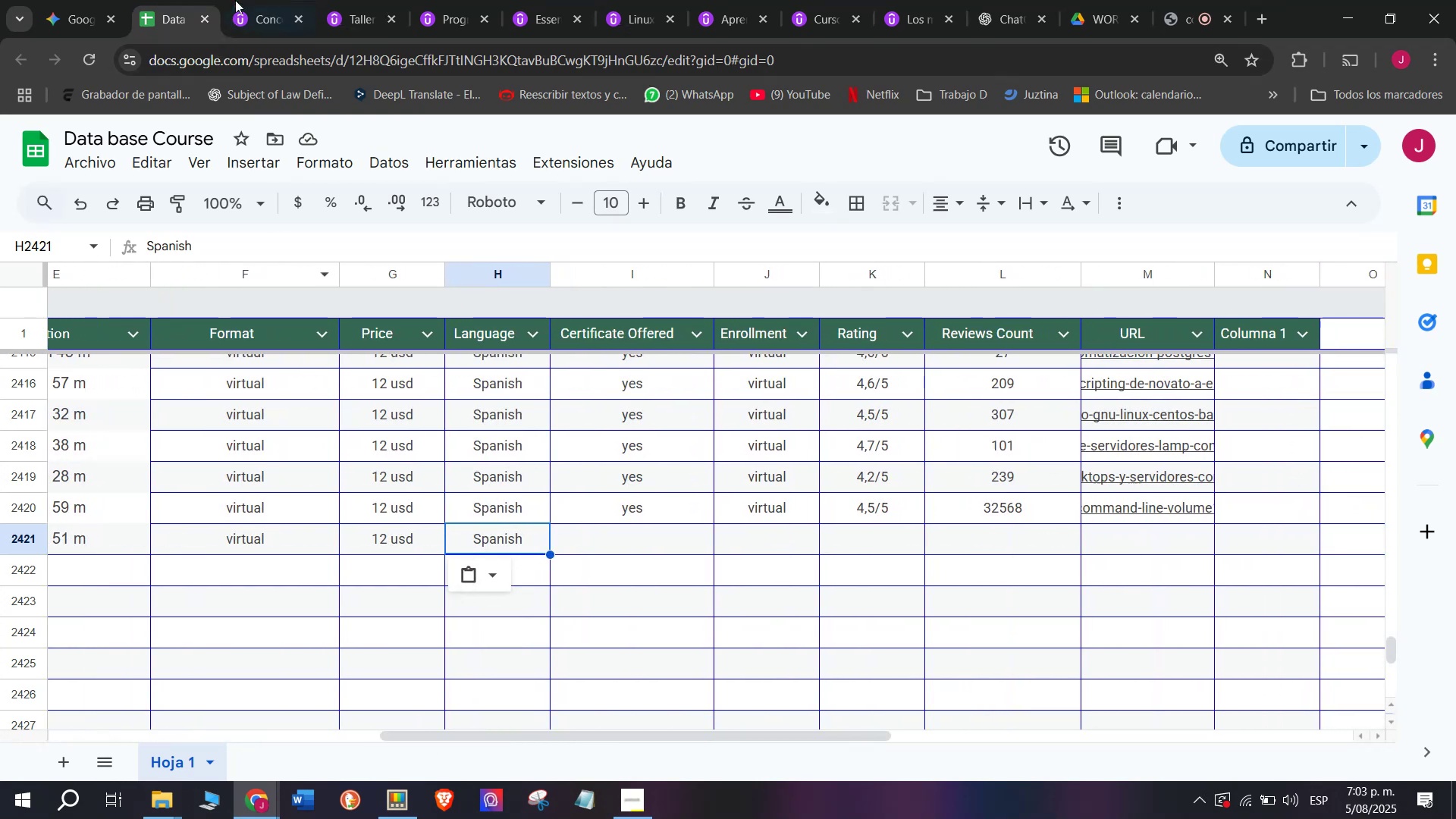 
left_click([248, 0])
 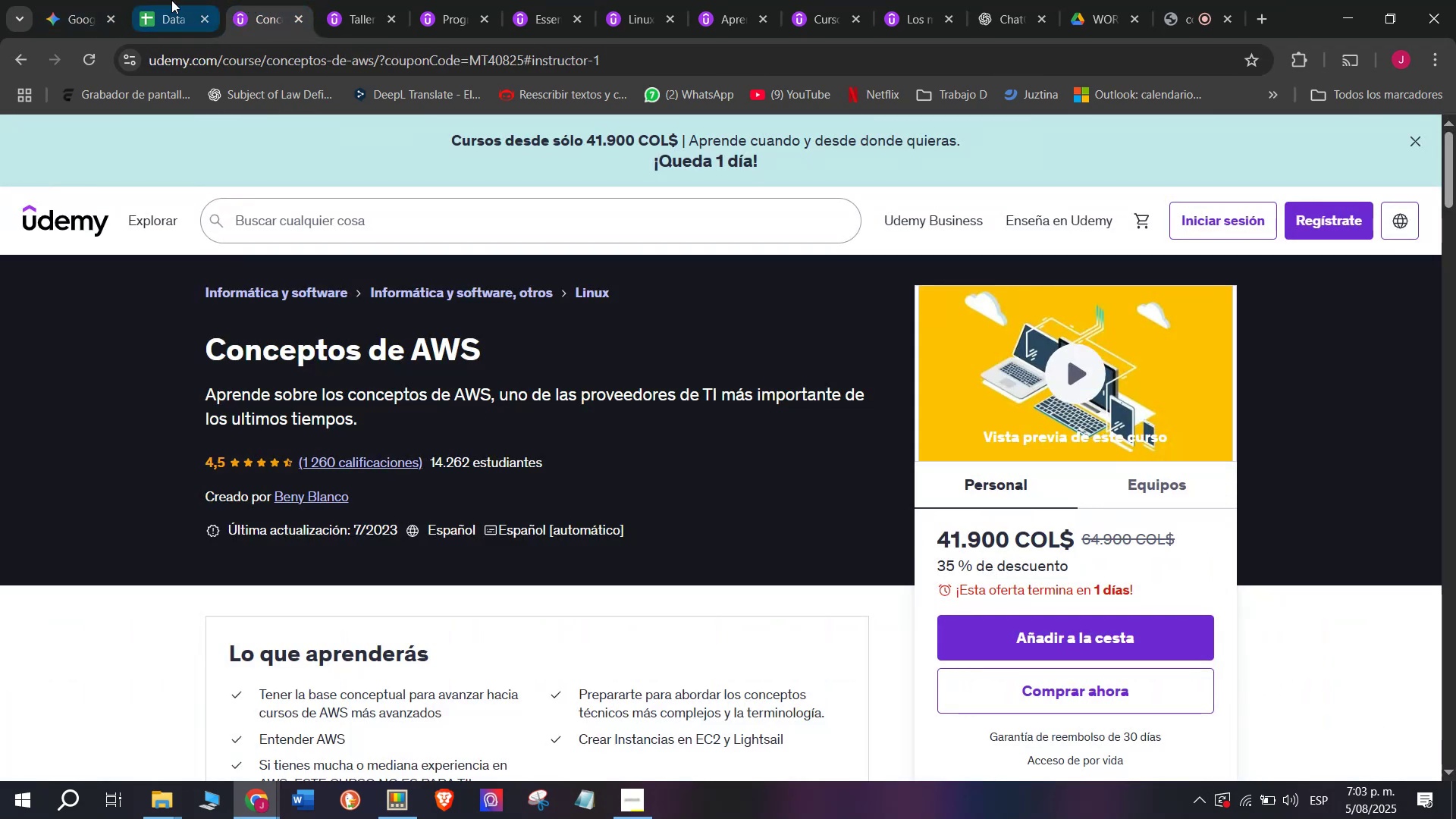 
left_click([171, 0])
 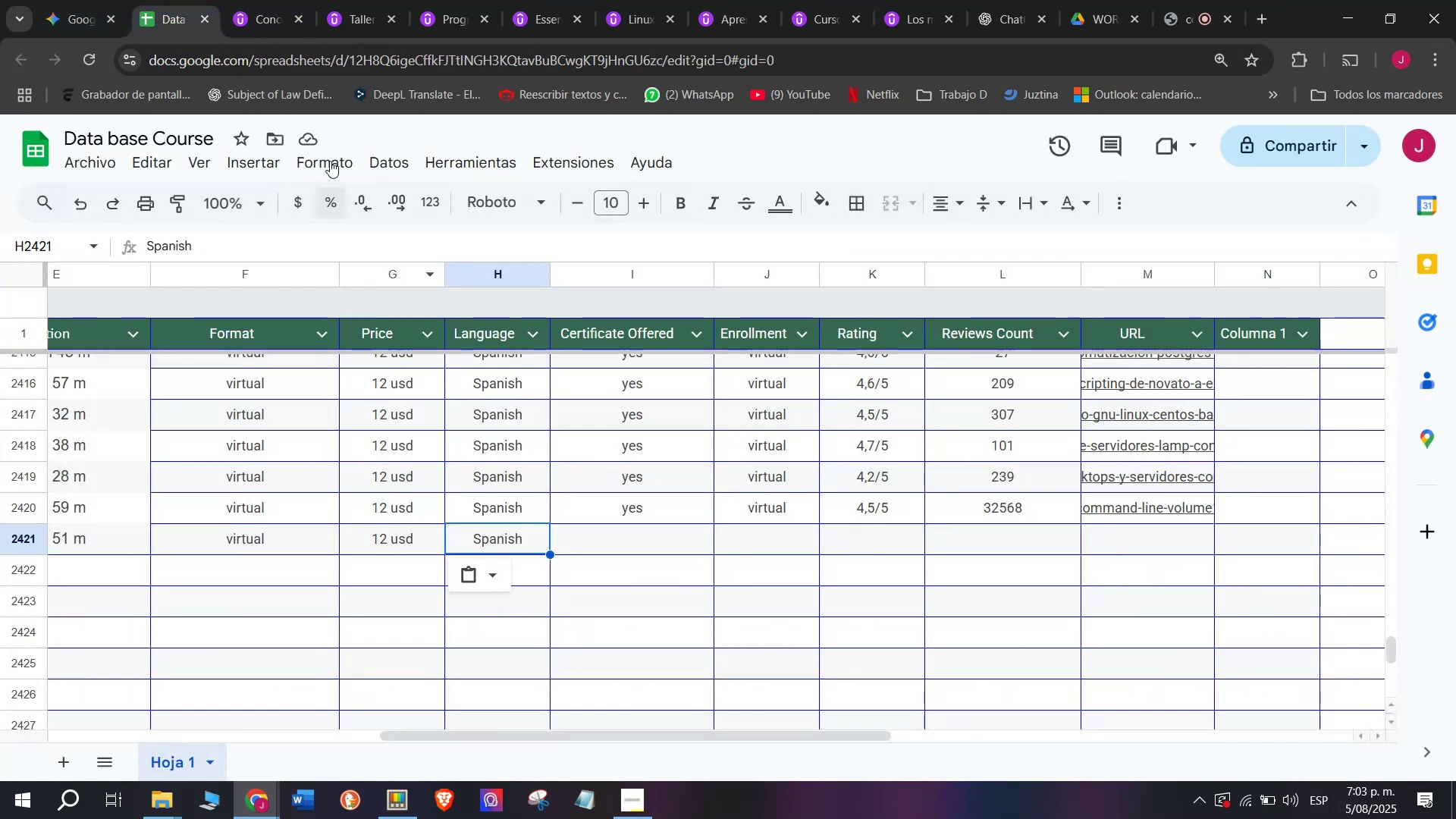 
left_click([275, 0])
 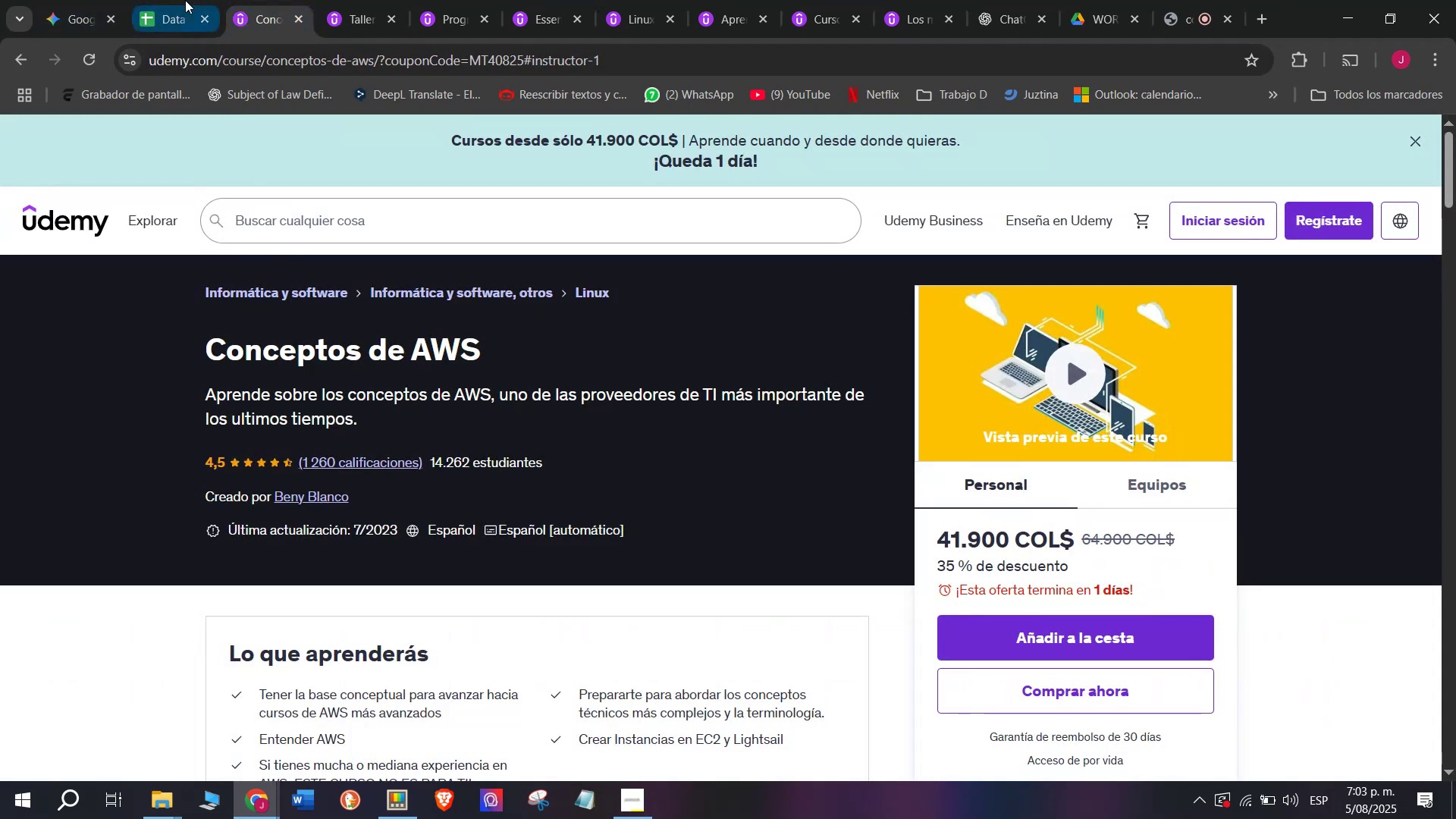 
left_click([183, 0])
 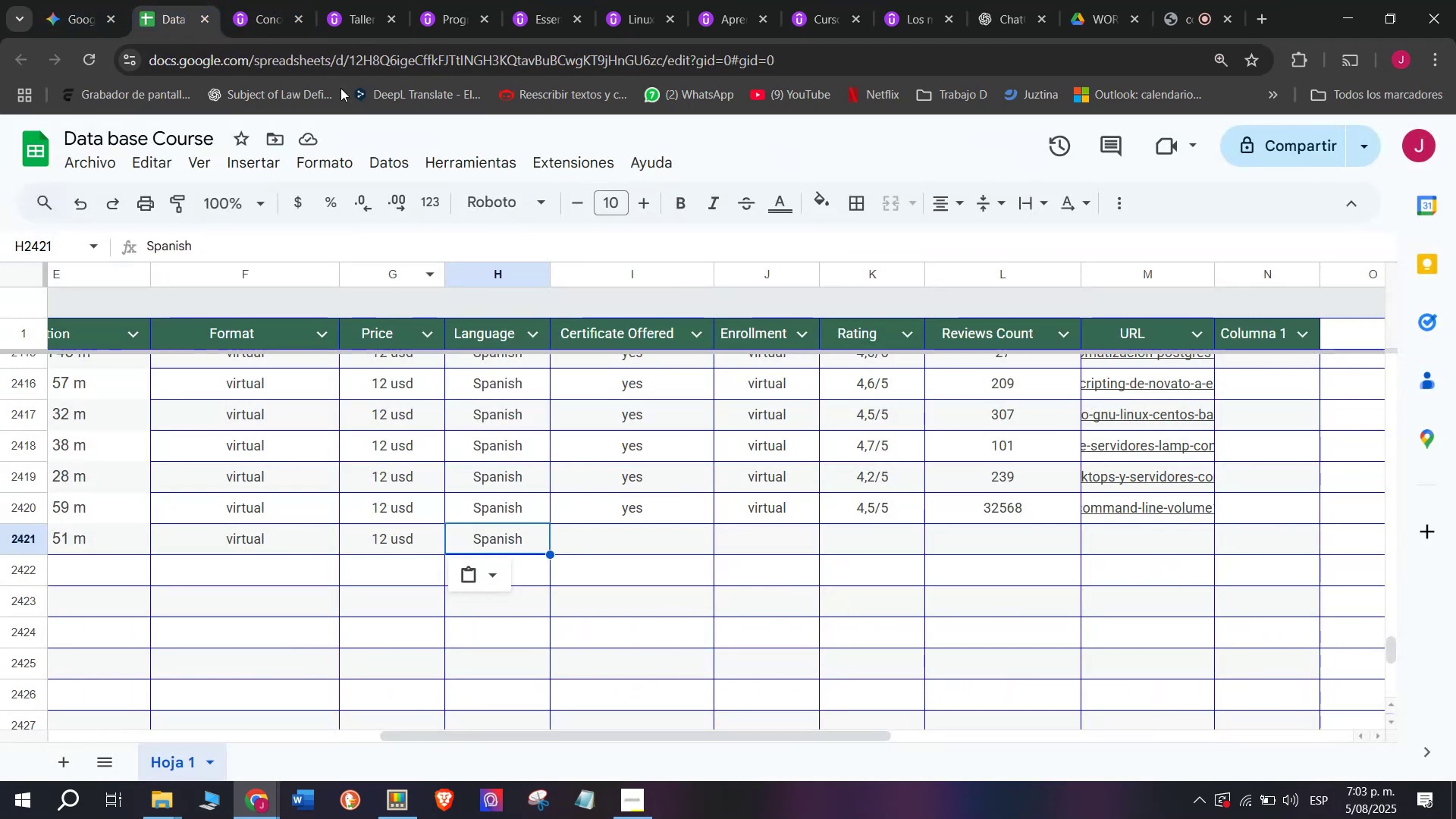 
left_click([259, 0])
 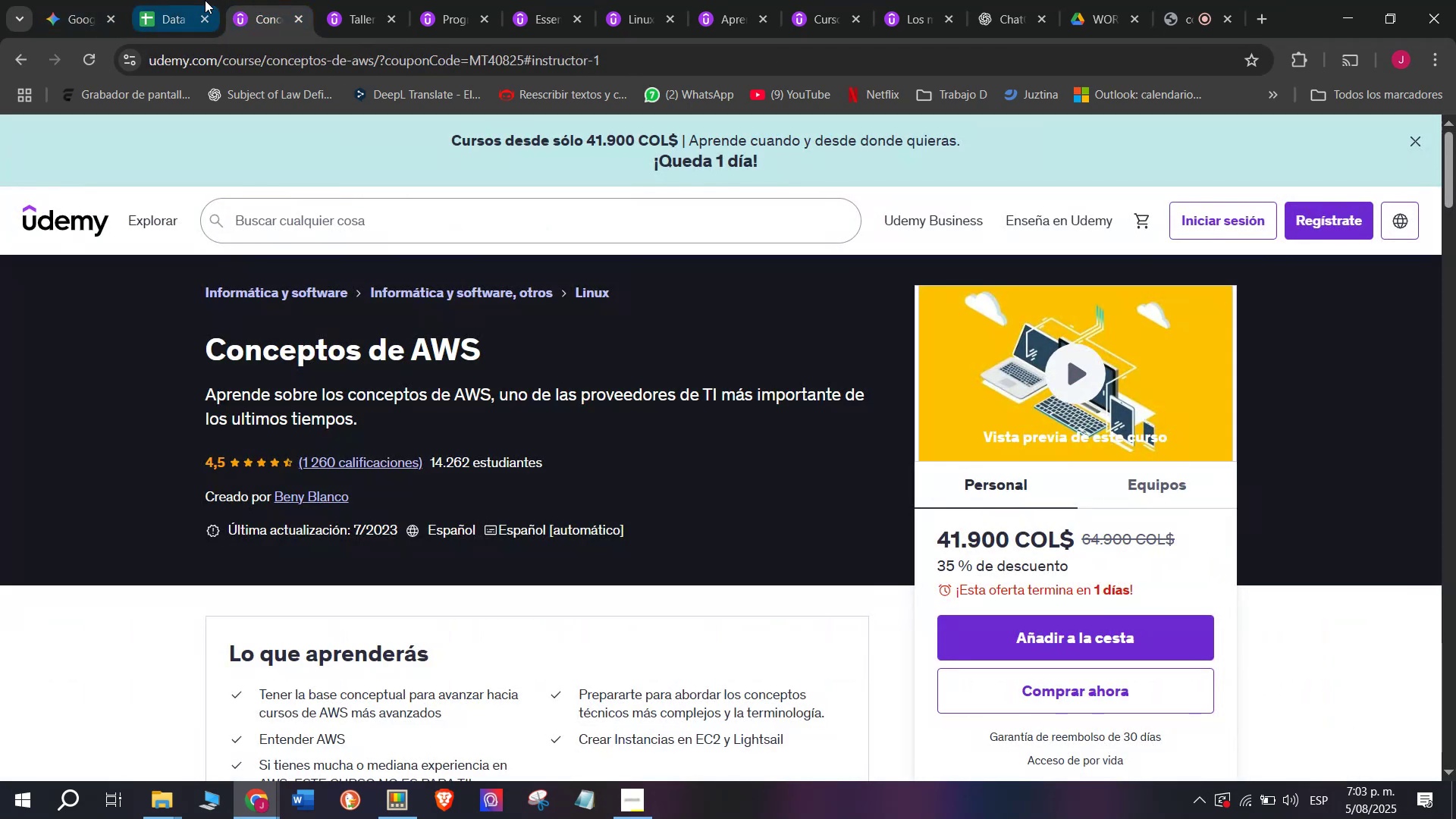 
left_click([204, 0])
 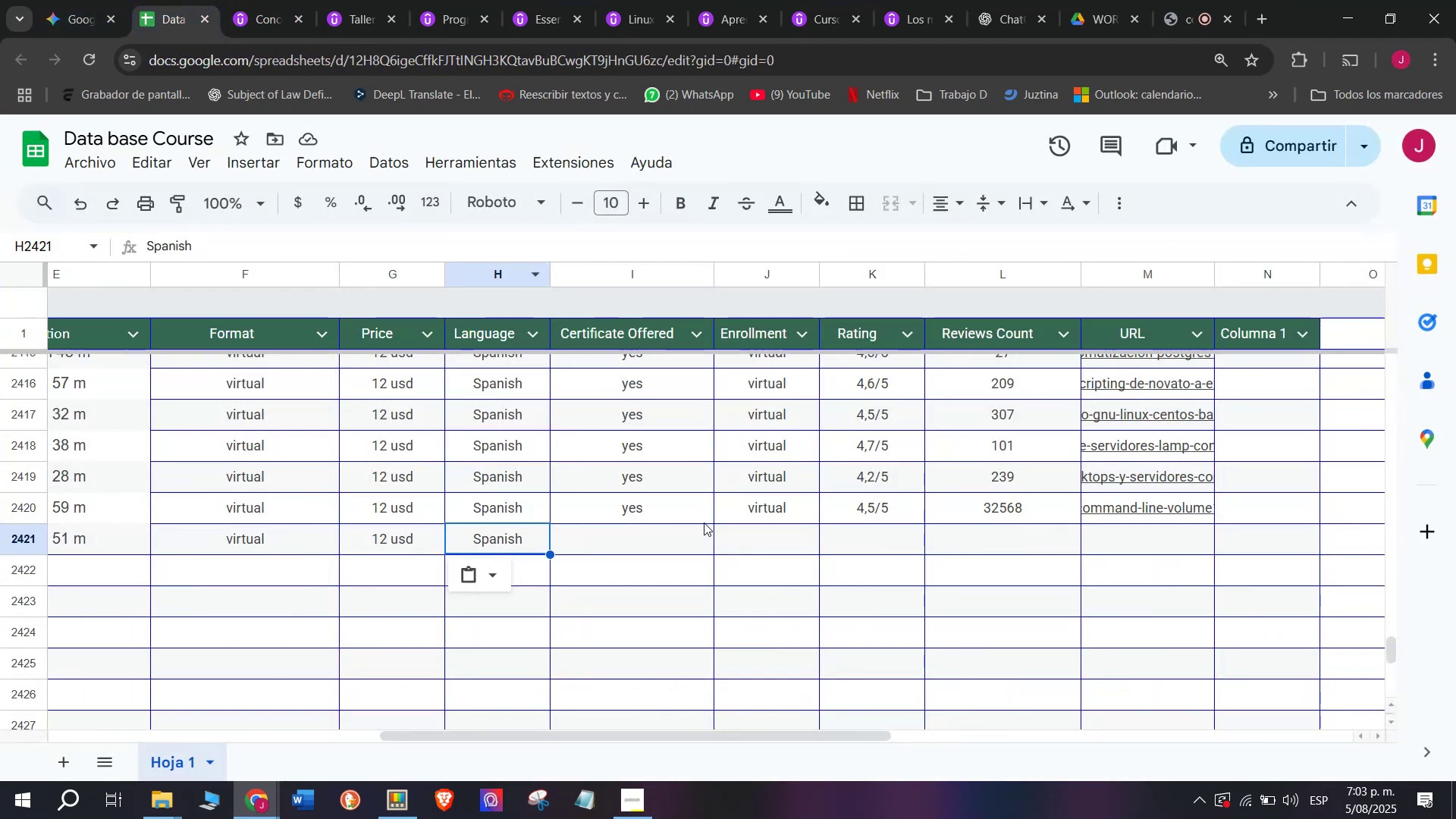 
left_click([619, 510])
 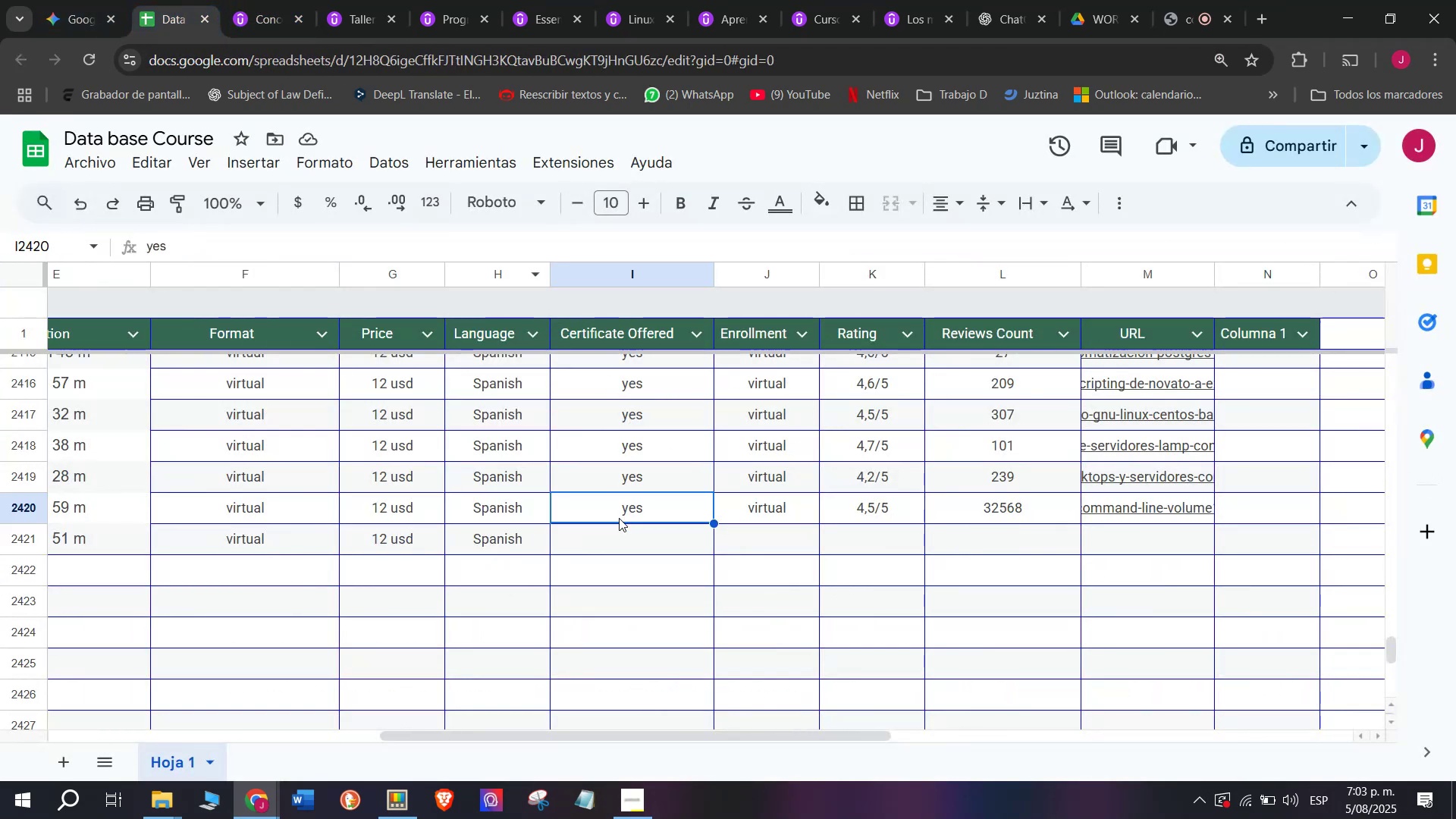 
key(Break)
 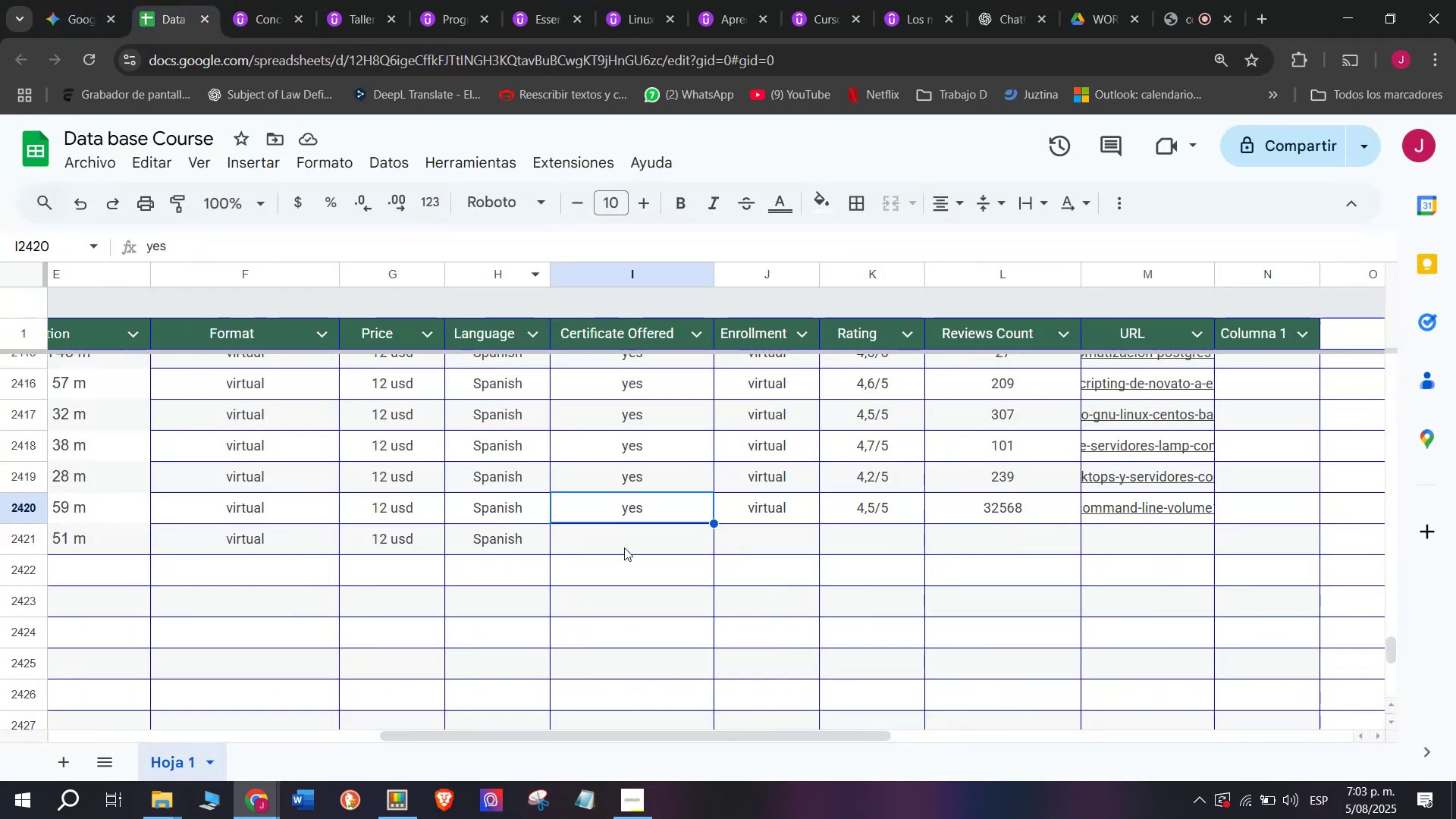 
key(Control+ControlLeft)
 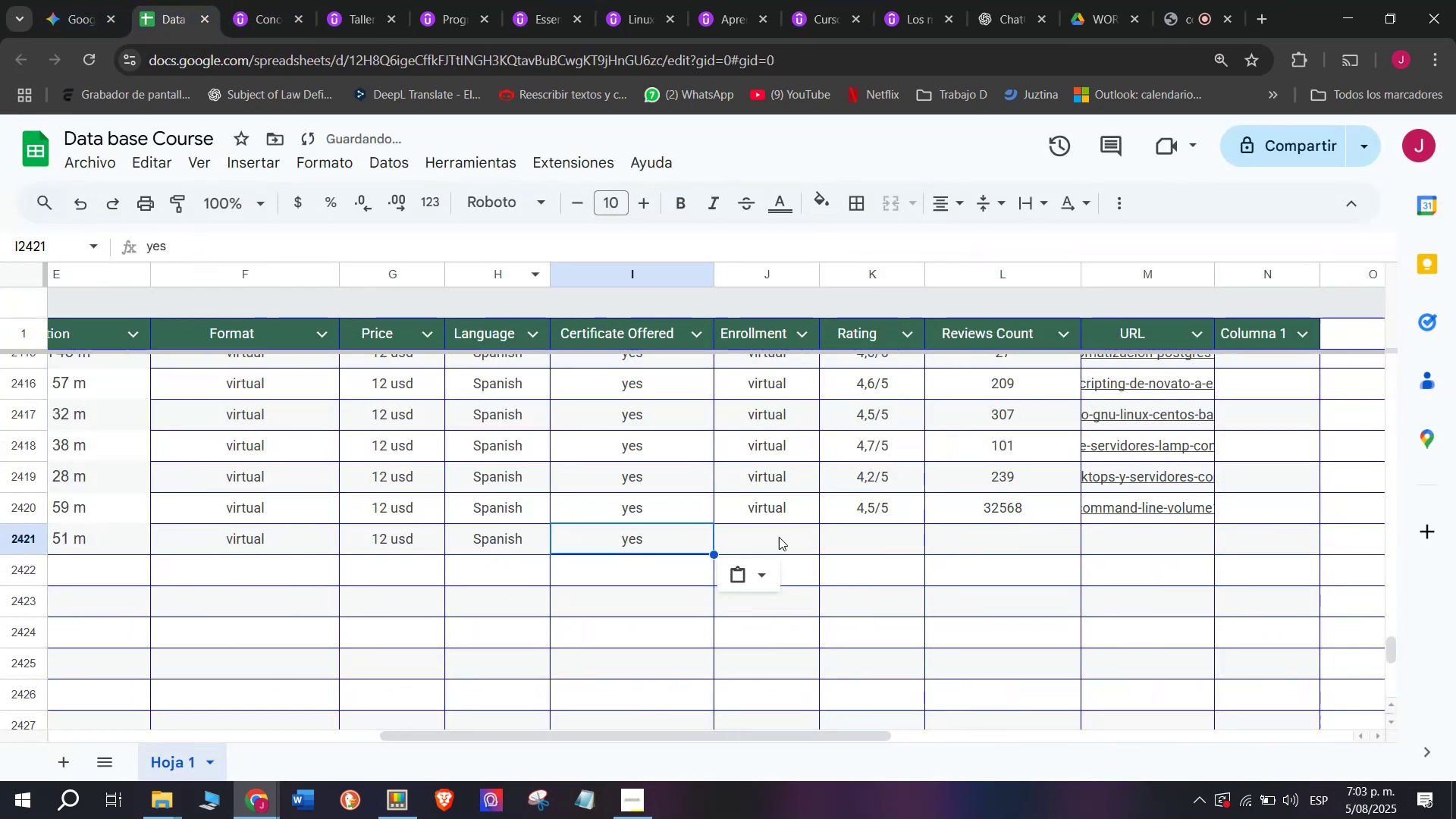 
key(Control+C)
 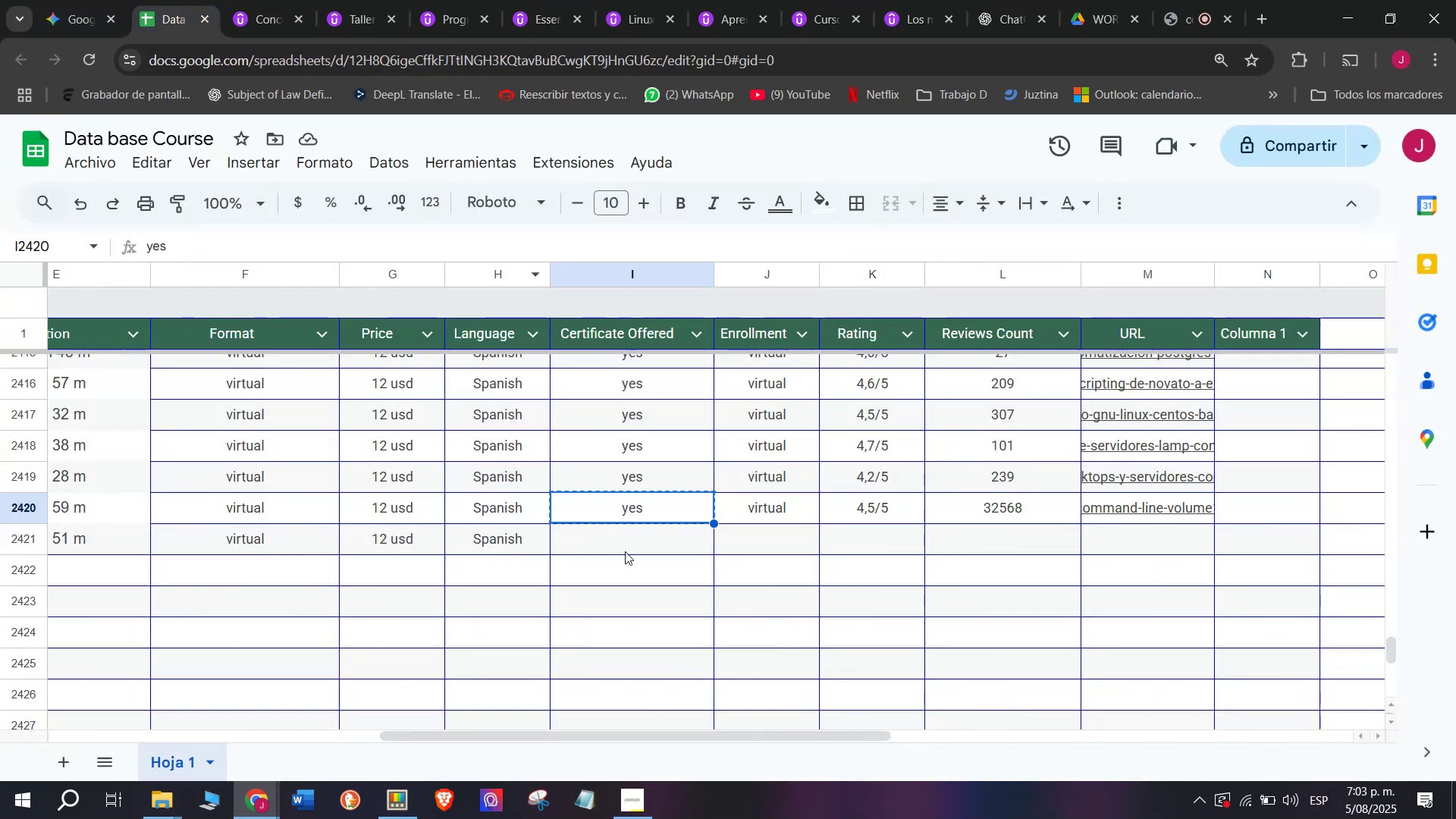 
double_click([625, 551])
 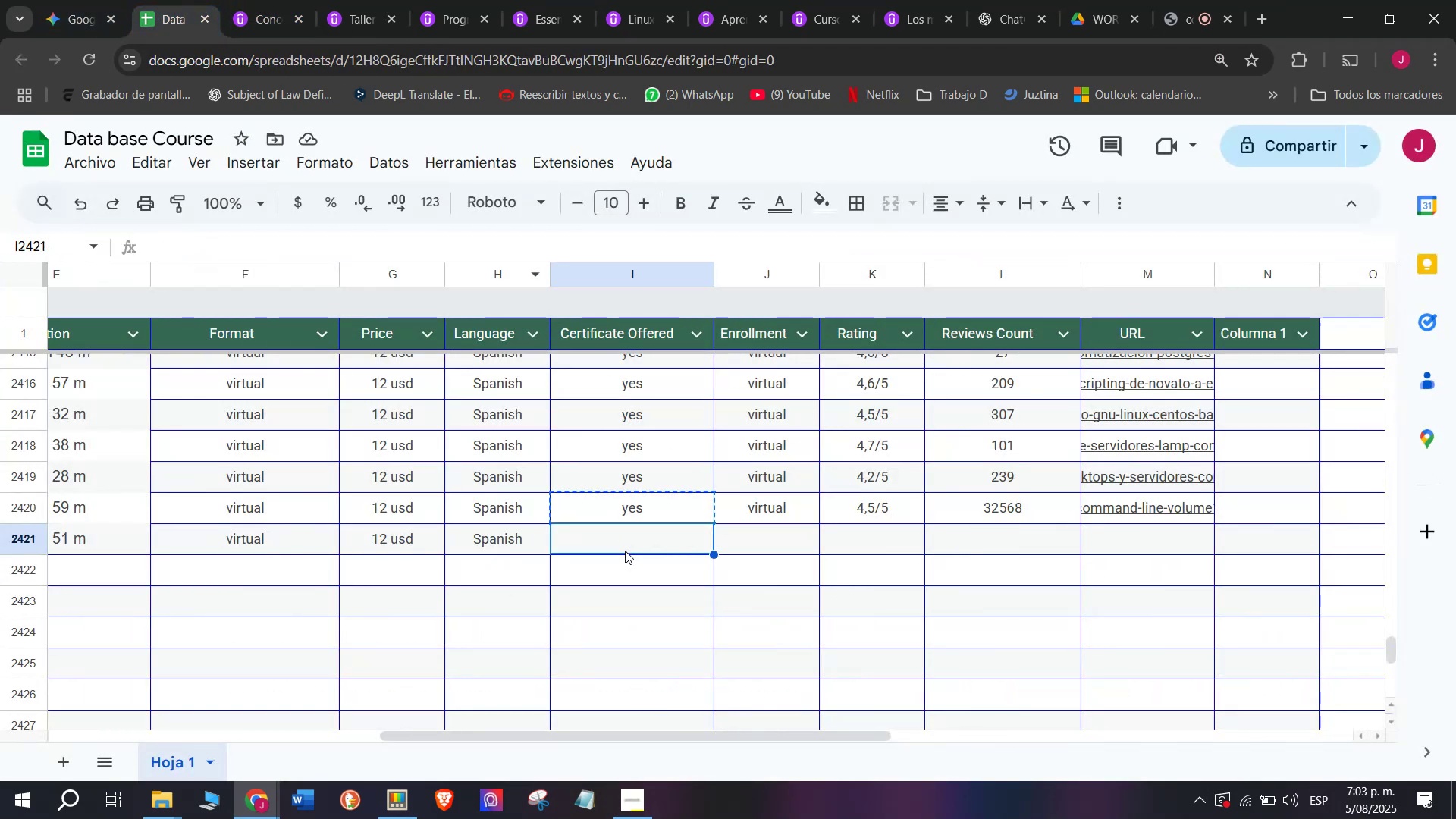 
key(Z)
 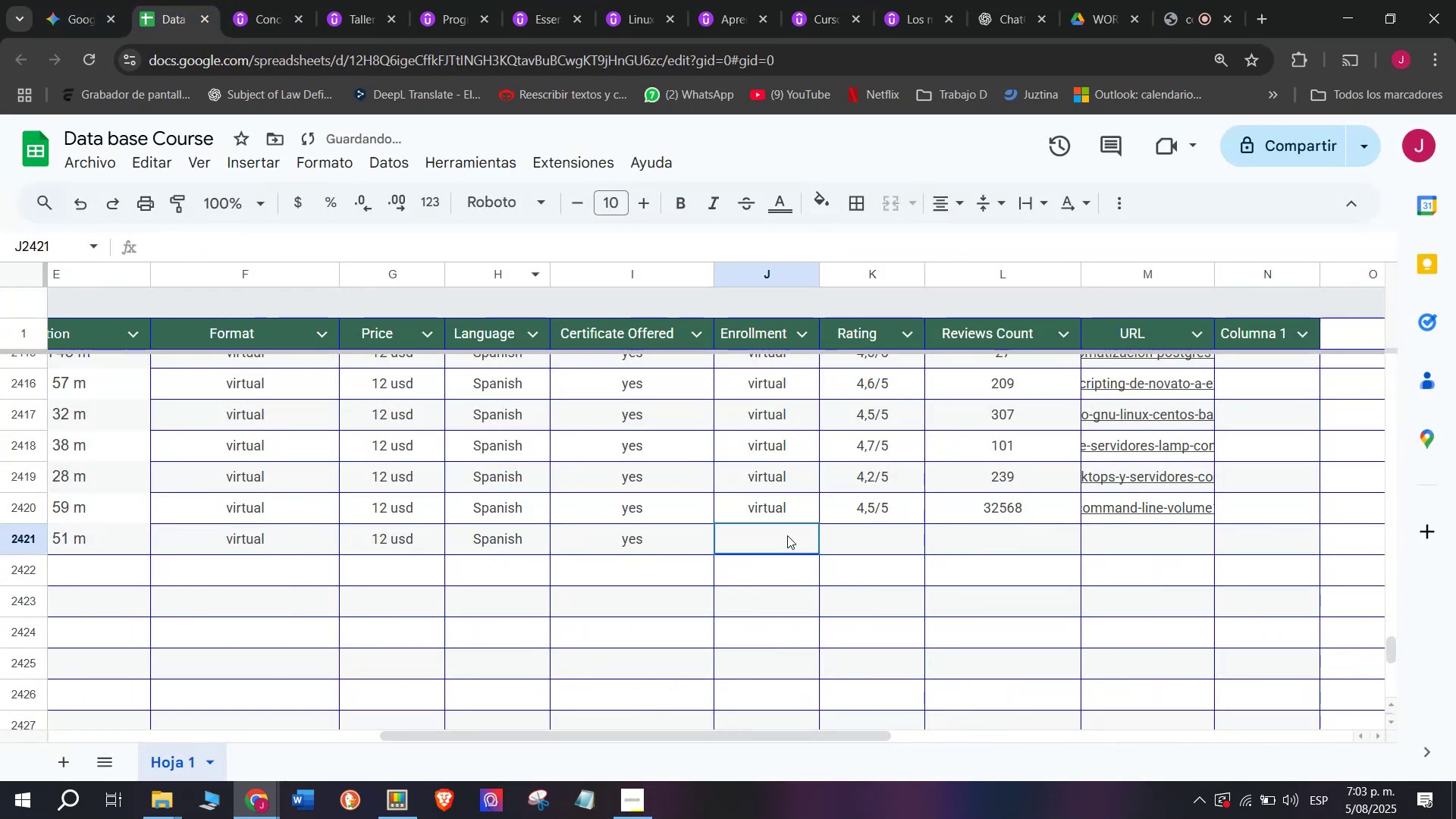 
key(Control+ControlLeft)
 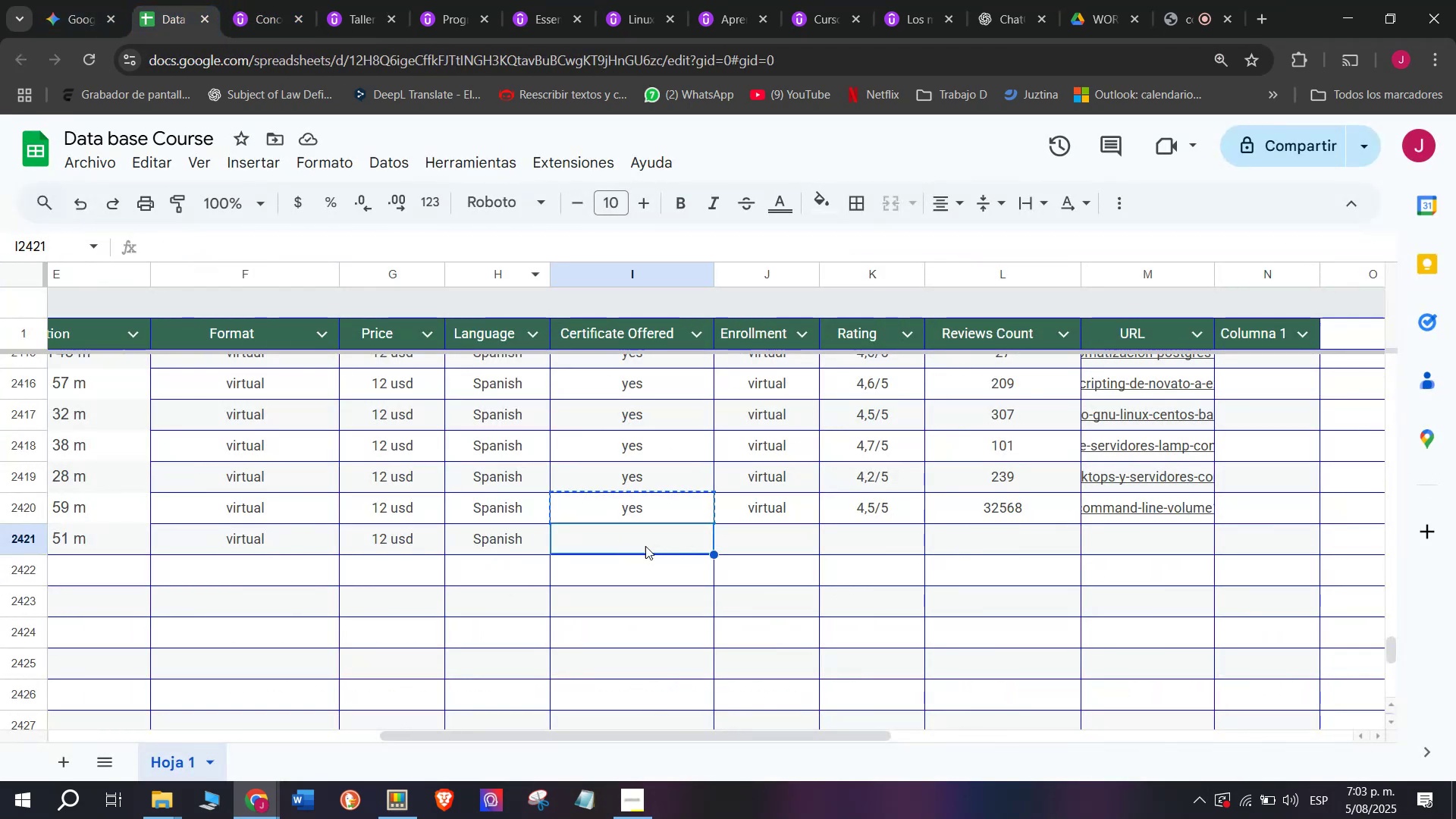 
key(Control+V)
 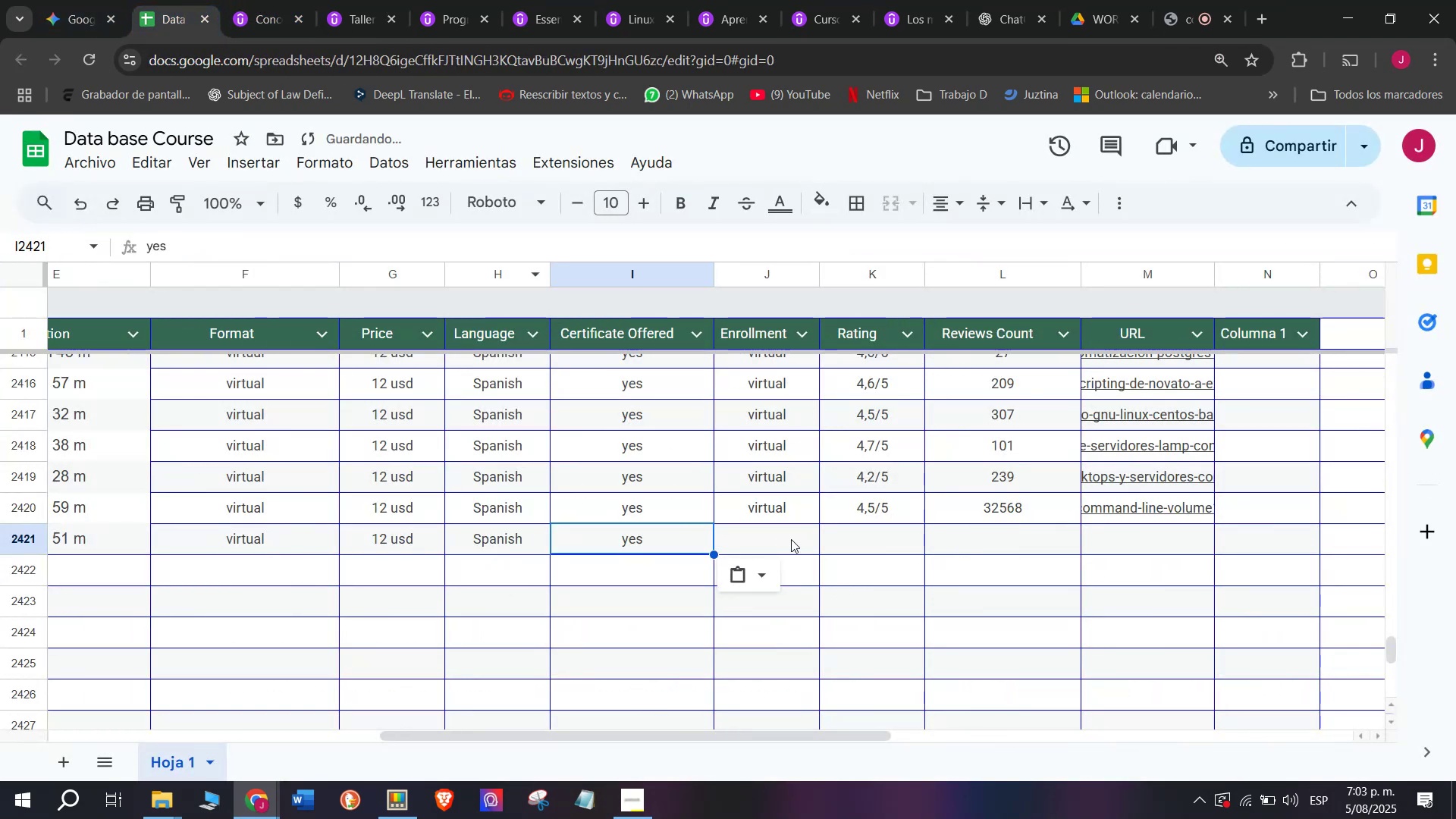 
left_click([787, 535])
 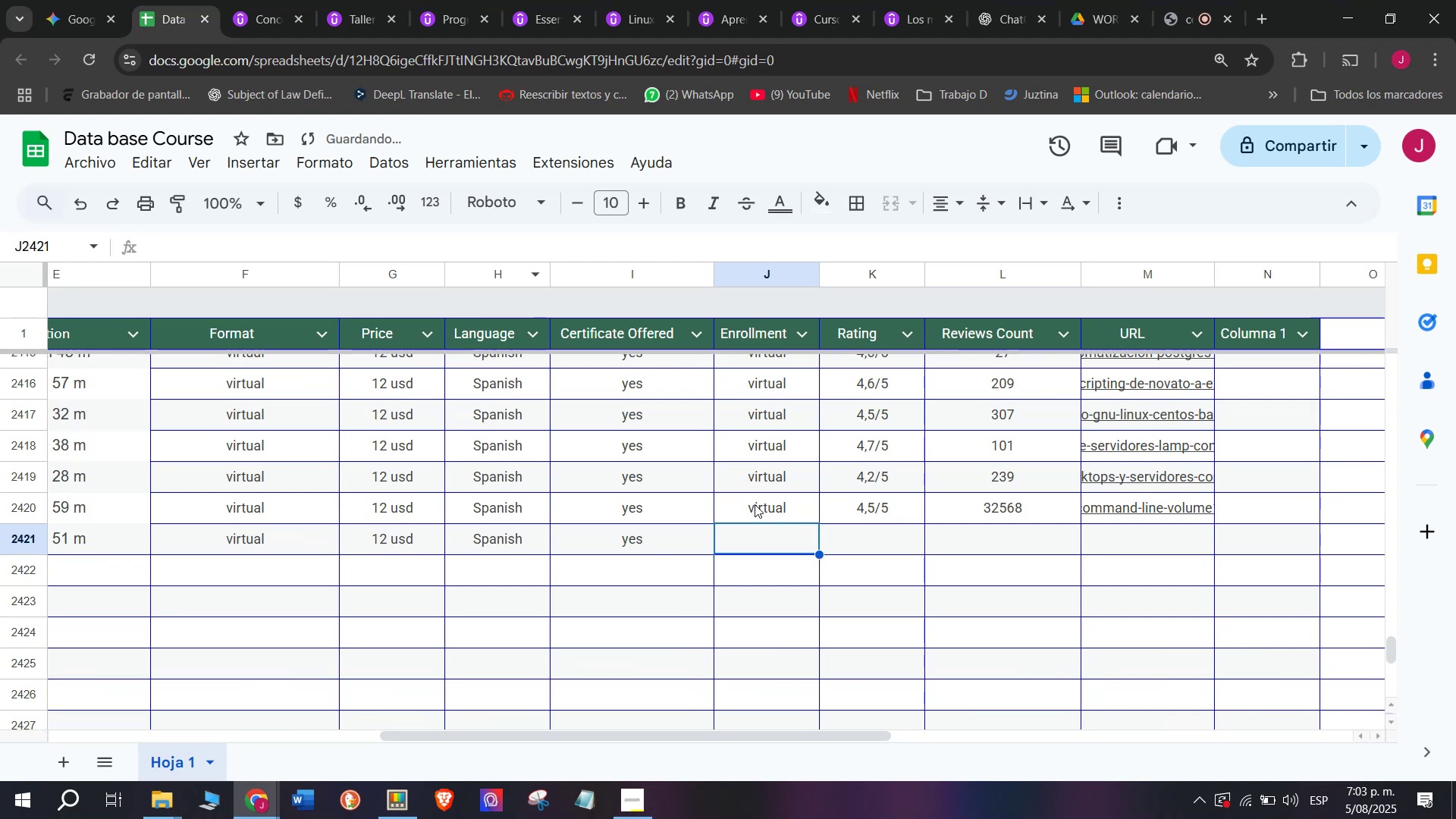 
key(Control+ControlLeft)
 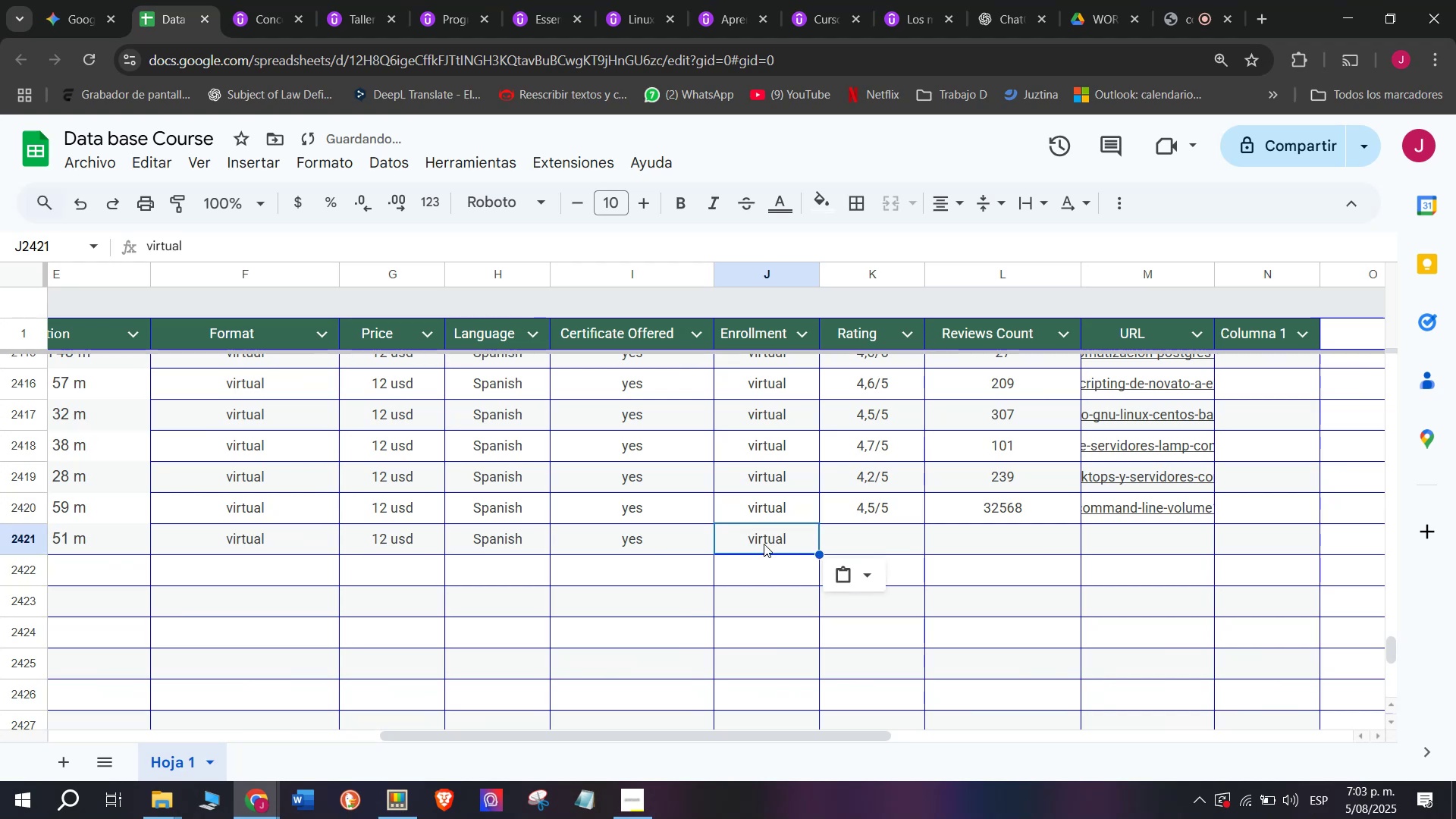 
key(Break)
 